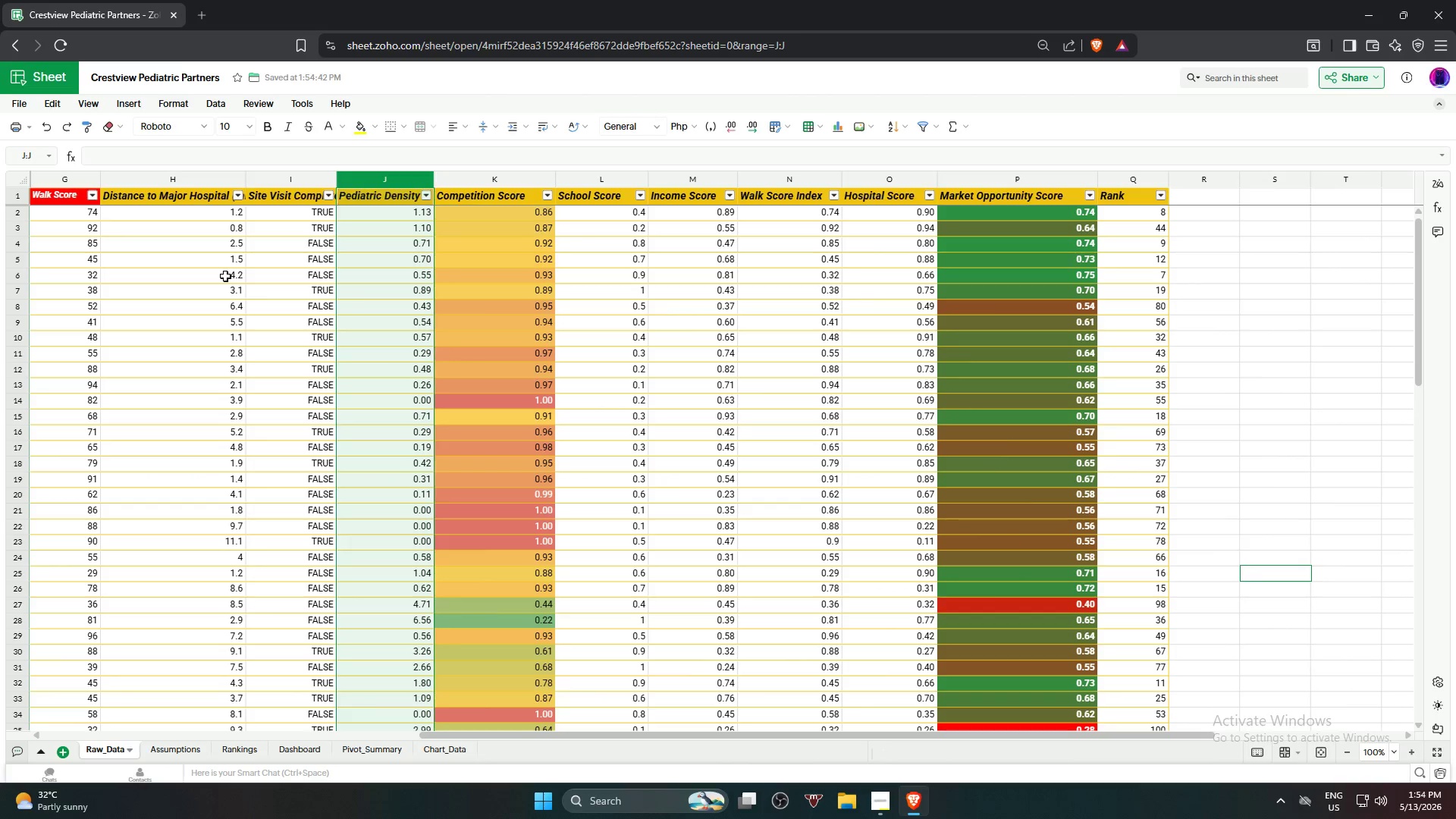 
key(Control+ControlLeft)
 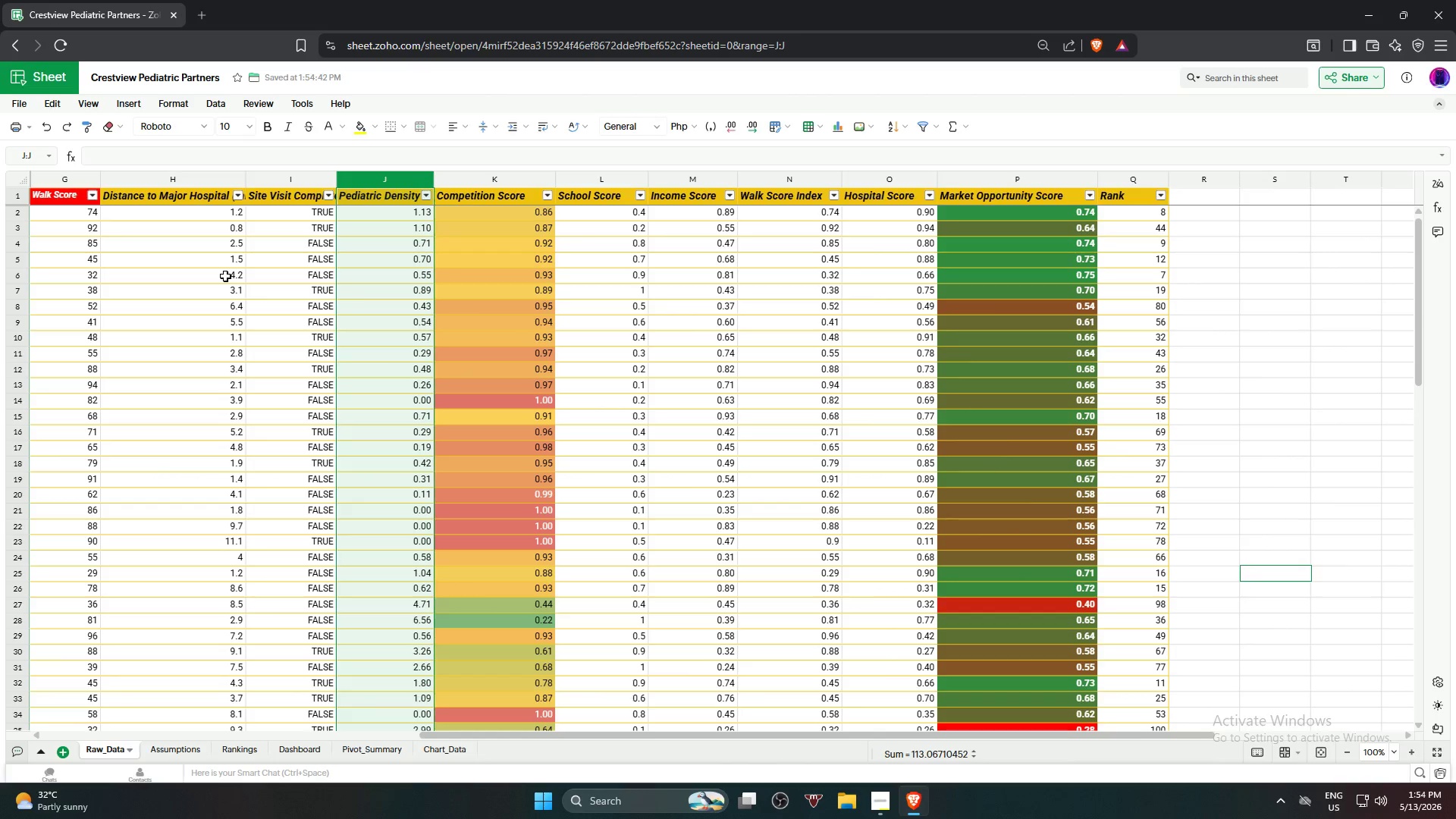 
key(Control+Z)
 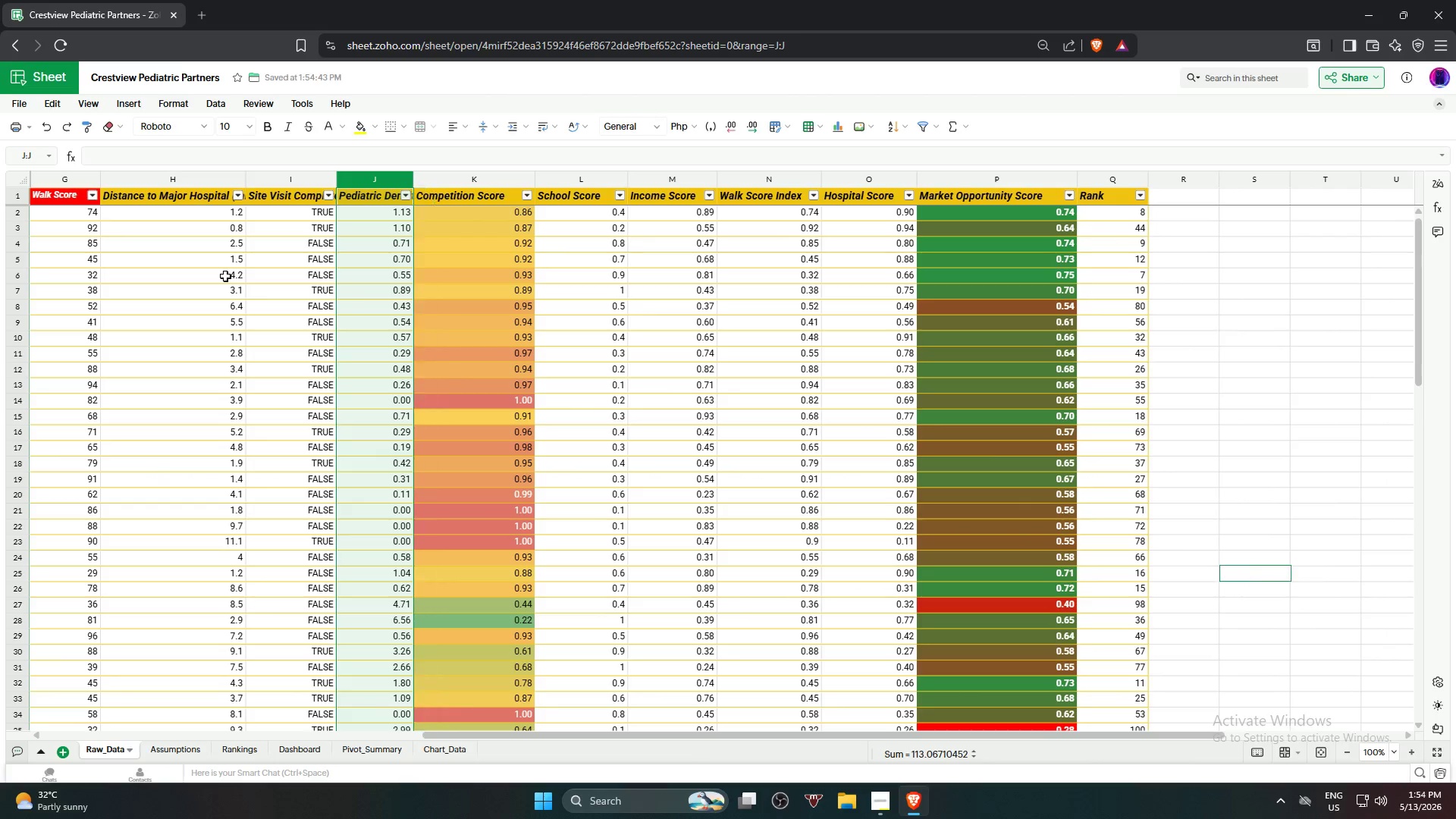 
key(Control+ControlLeft)
 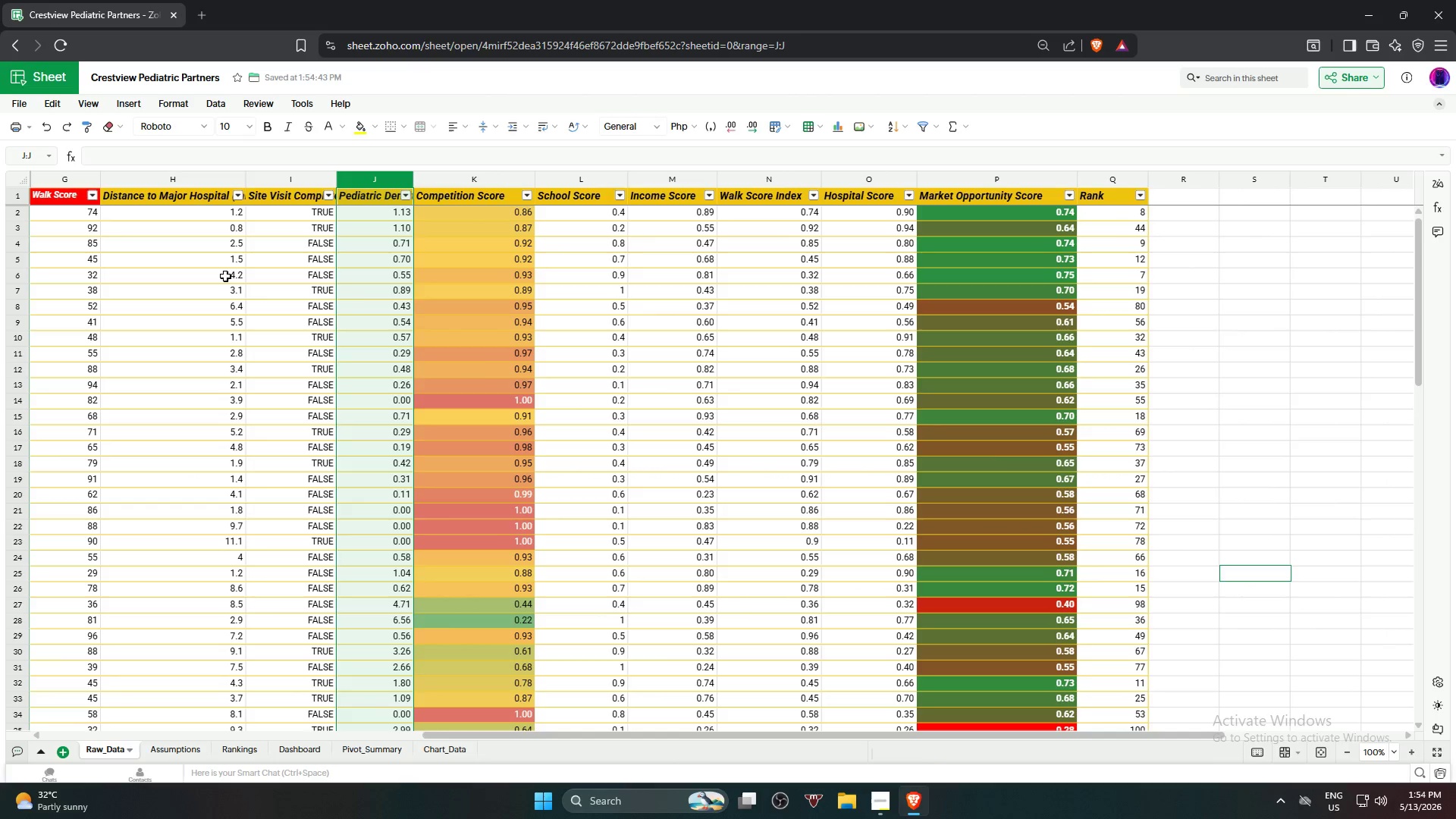 
key(Control+Z)
 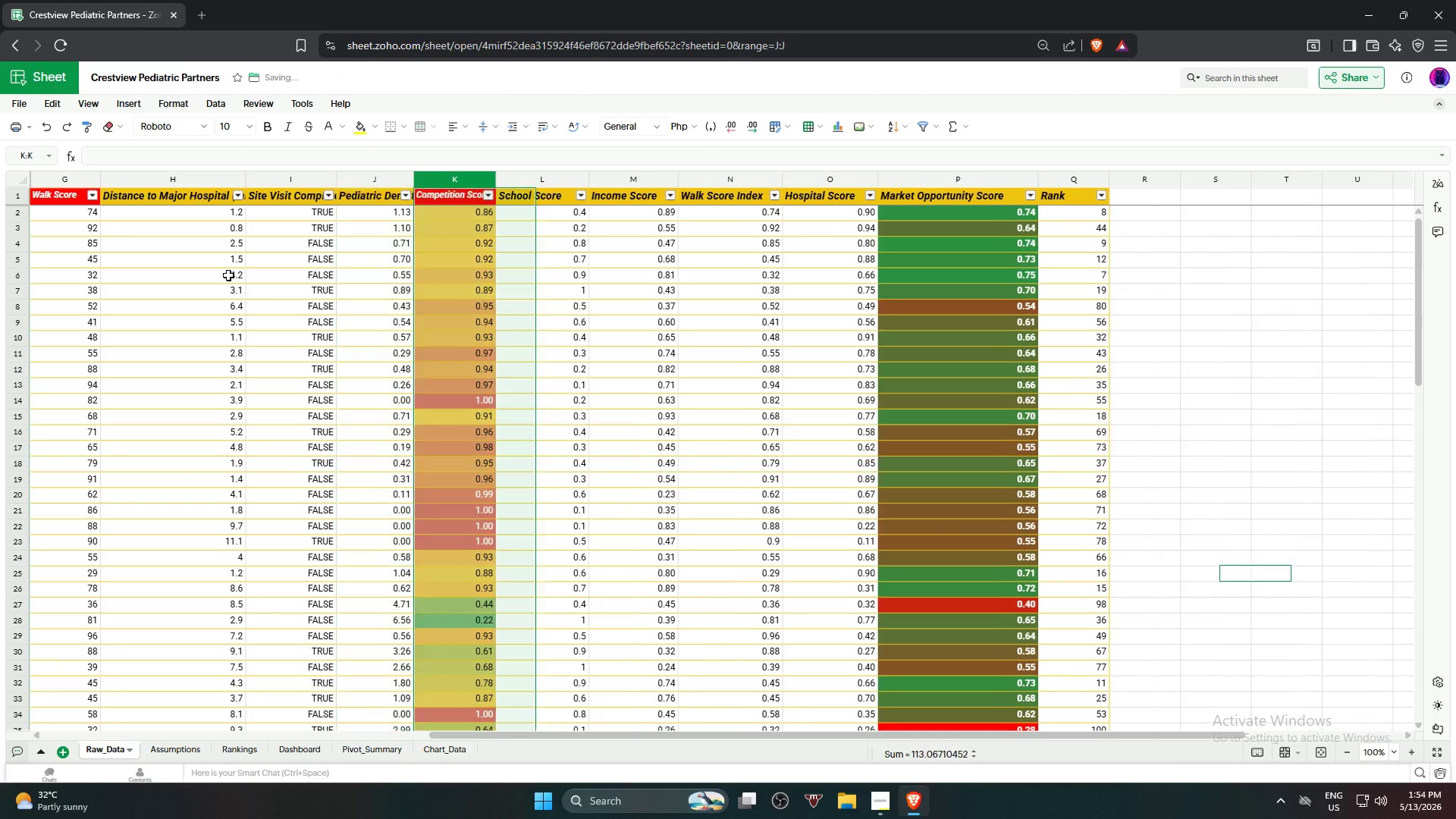 
key(Control+ControlLeft)
 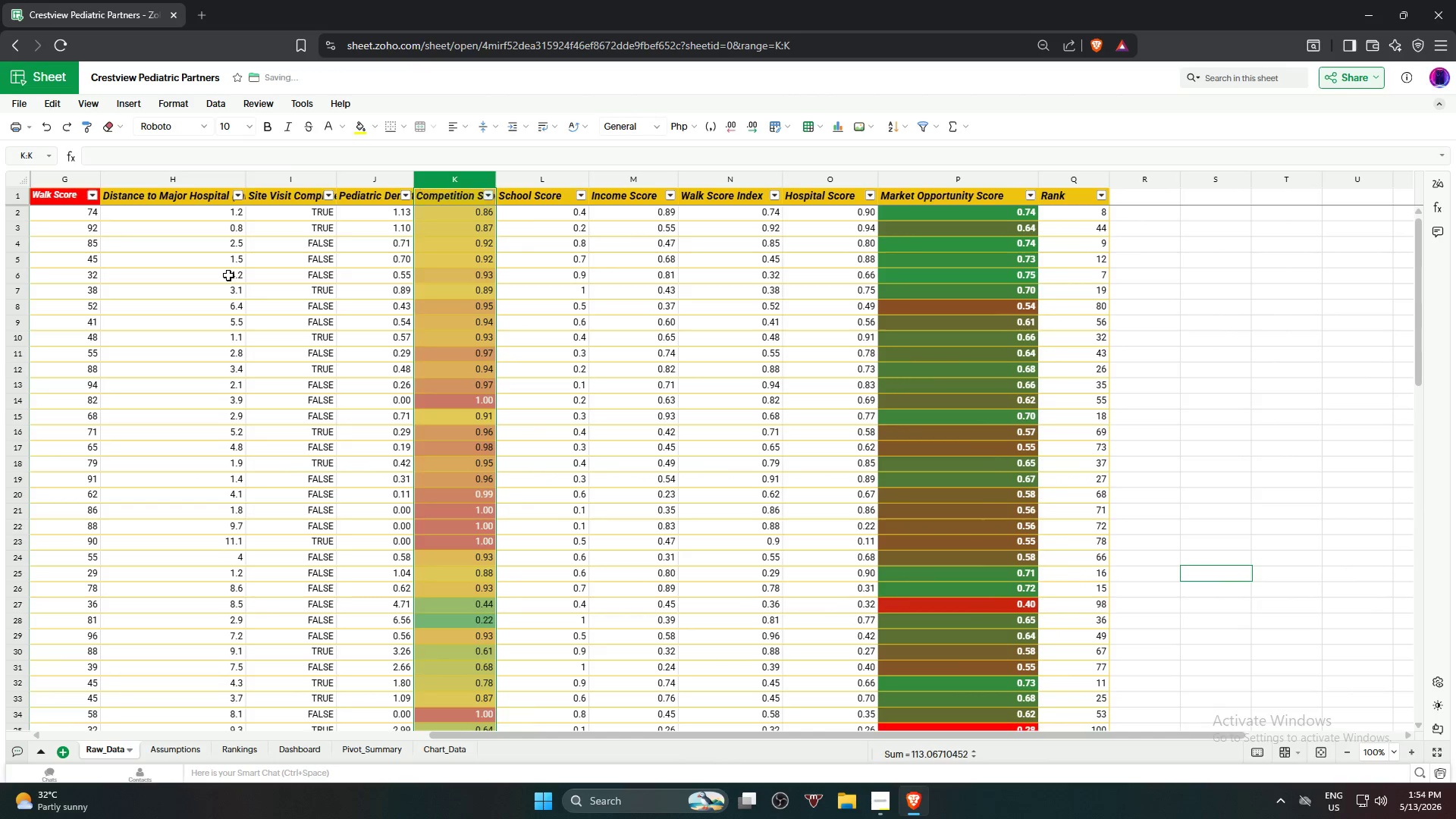 
key(Control+Z)
 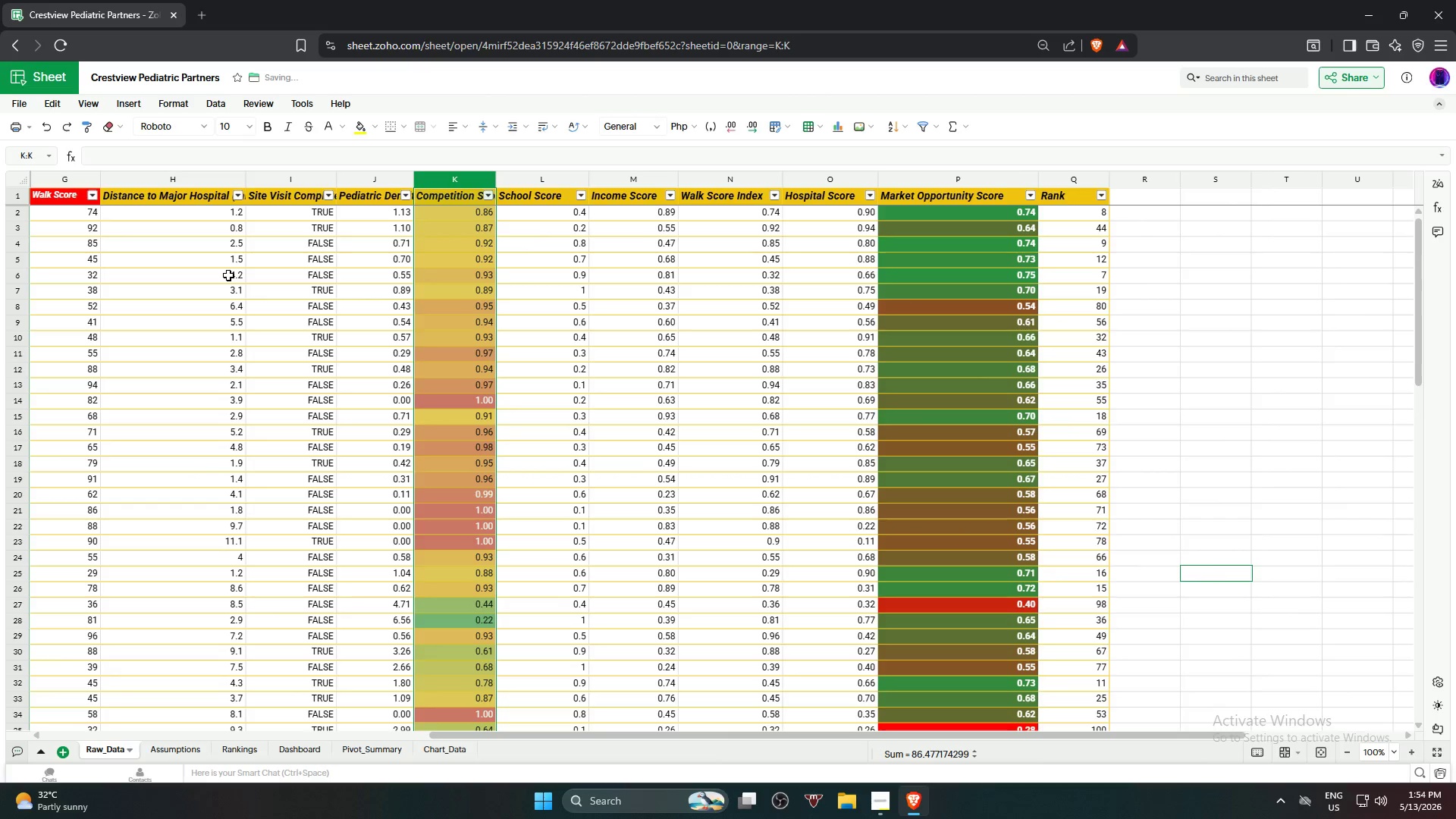 
key(Control+ControlLeft)
 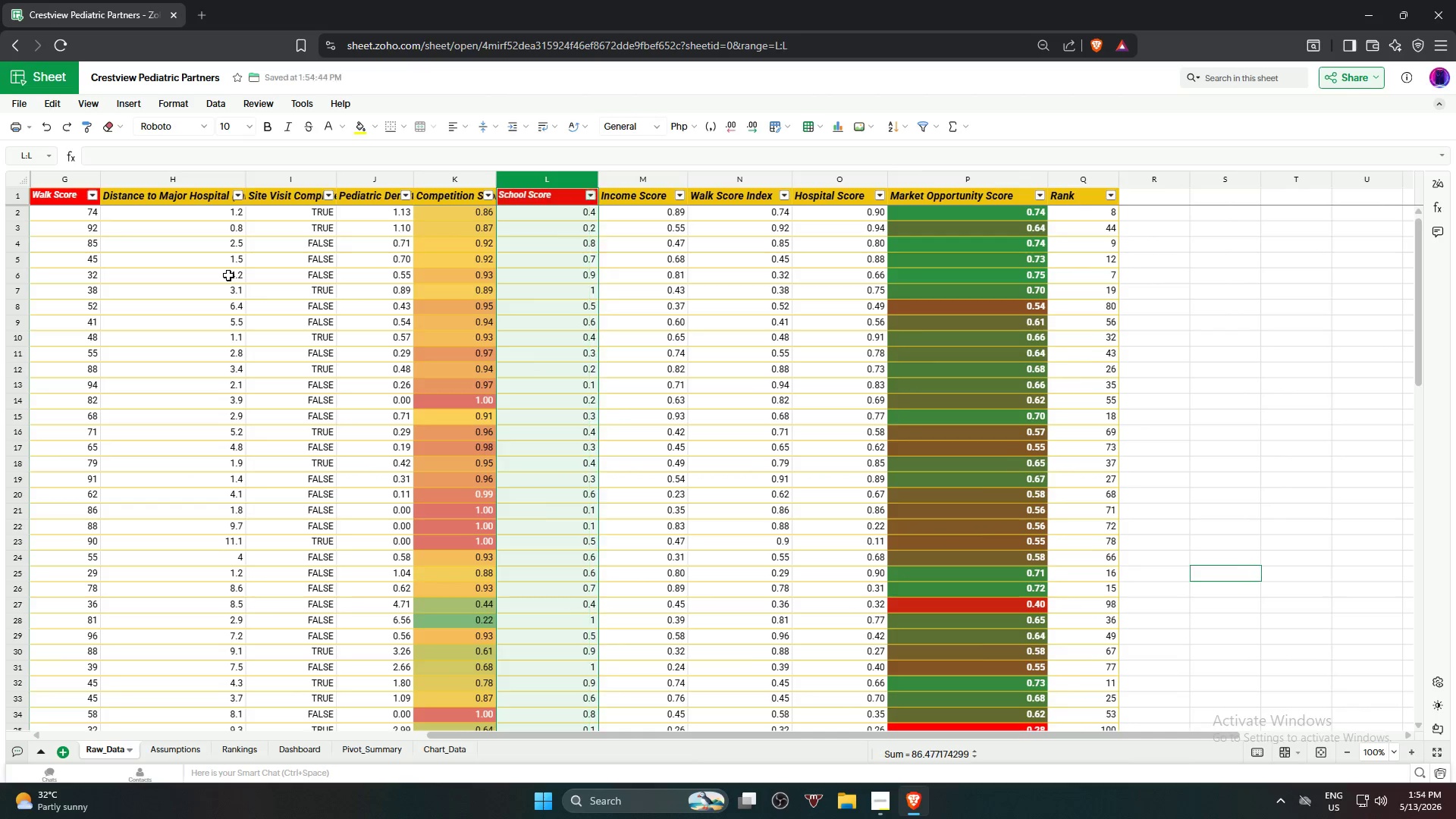 
key(Control+Z)
 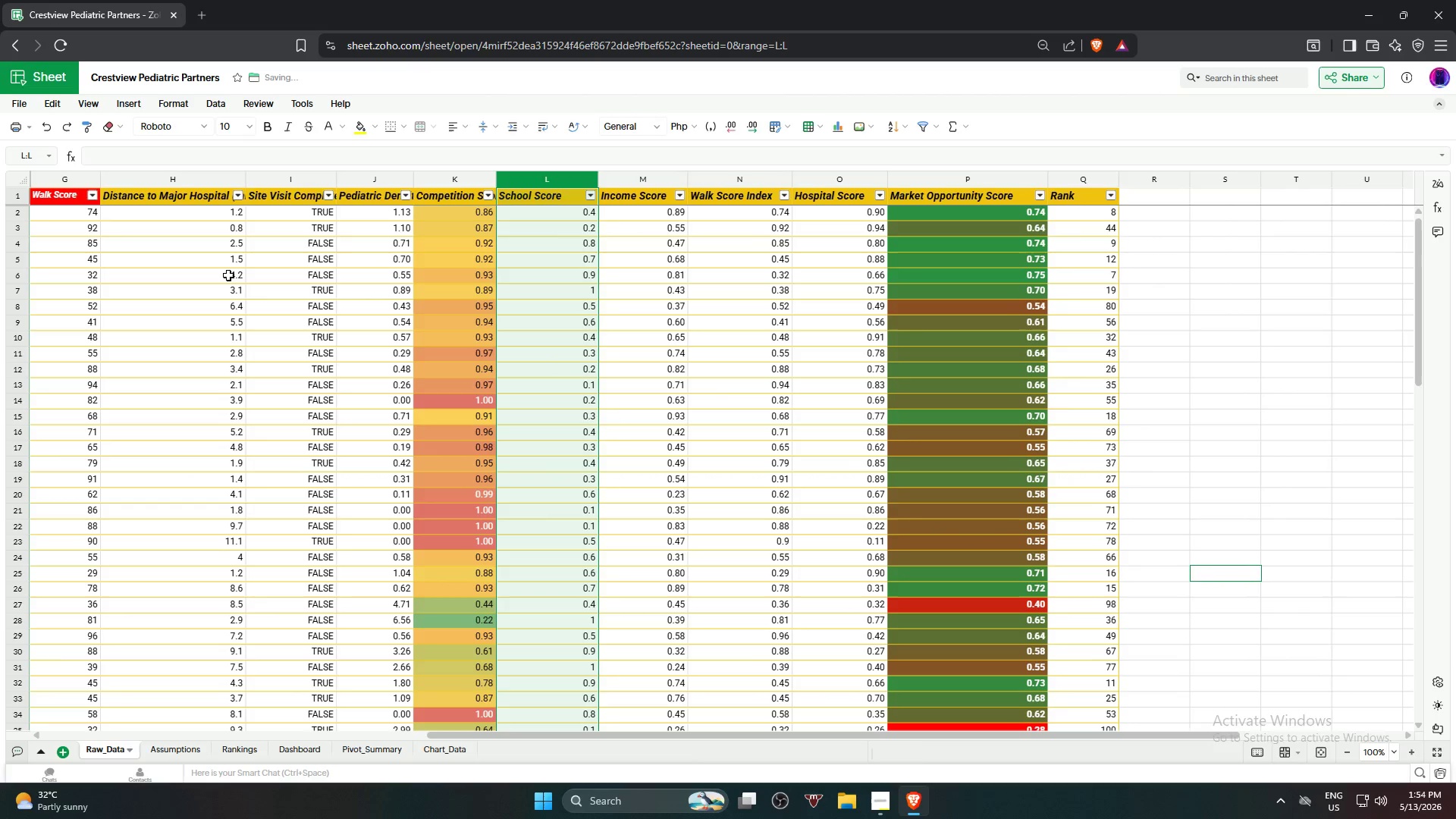 
key(Control+ControlLeft)
 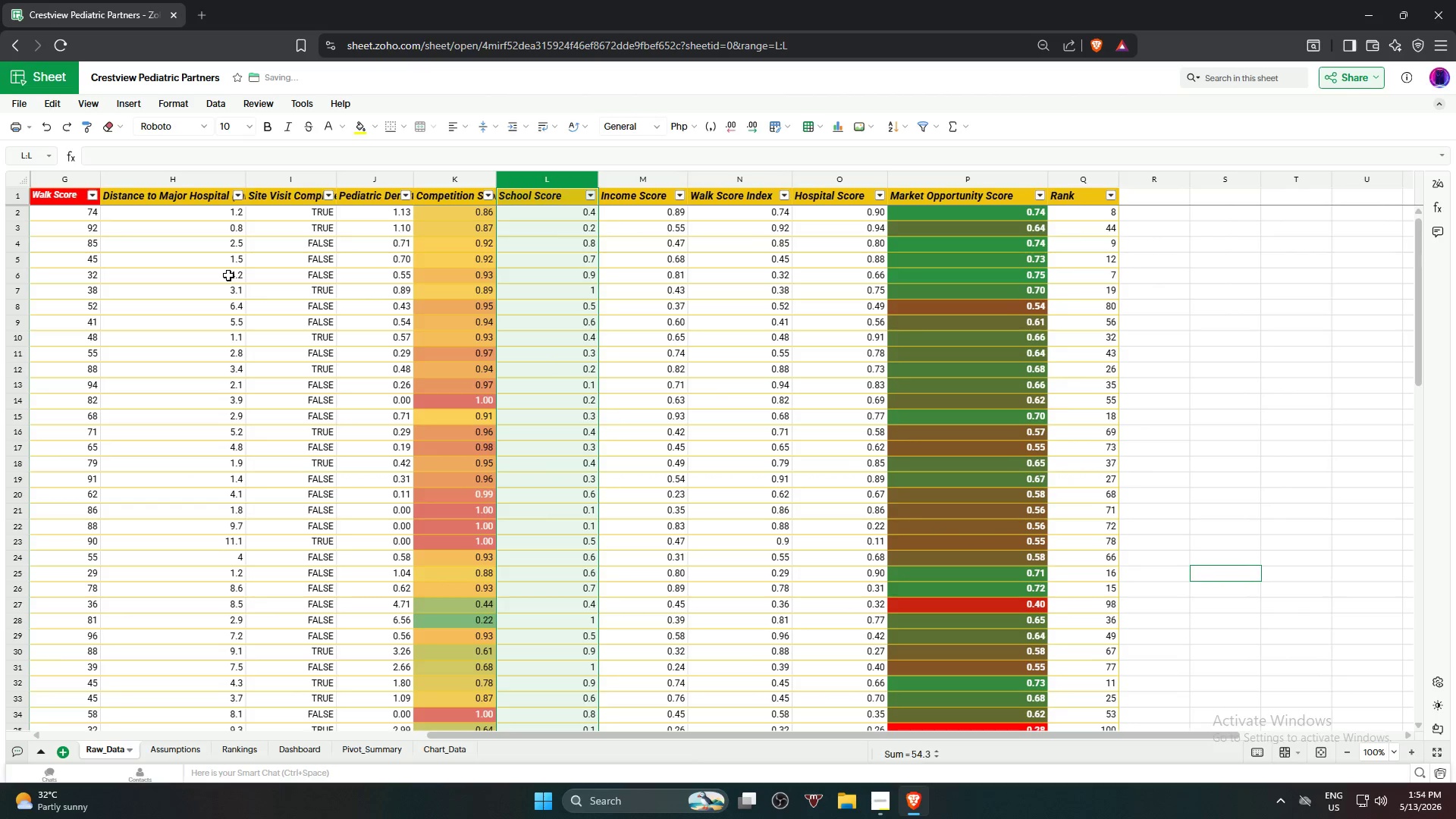 
key(Control+Z)
 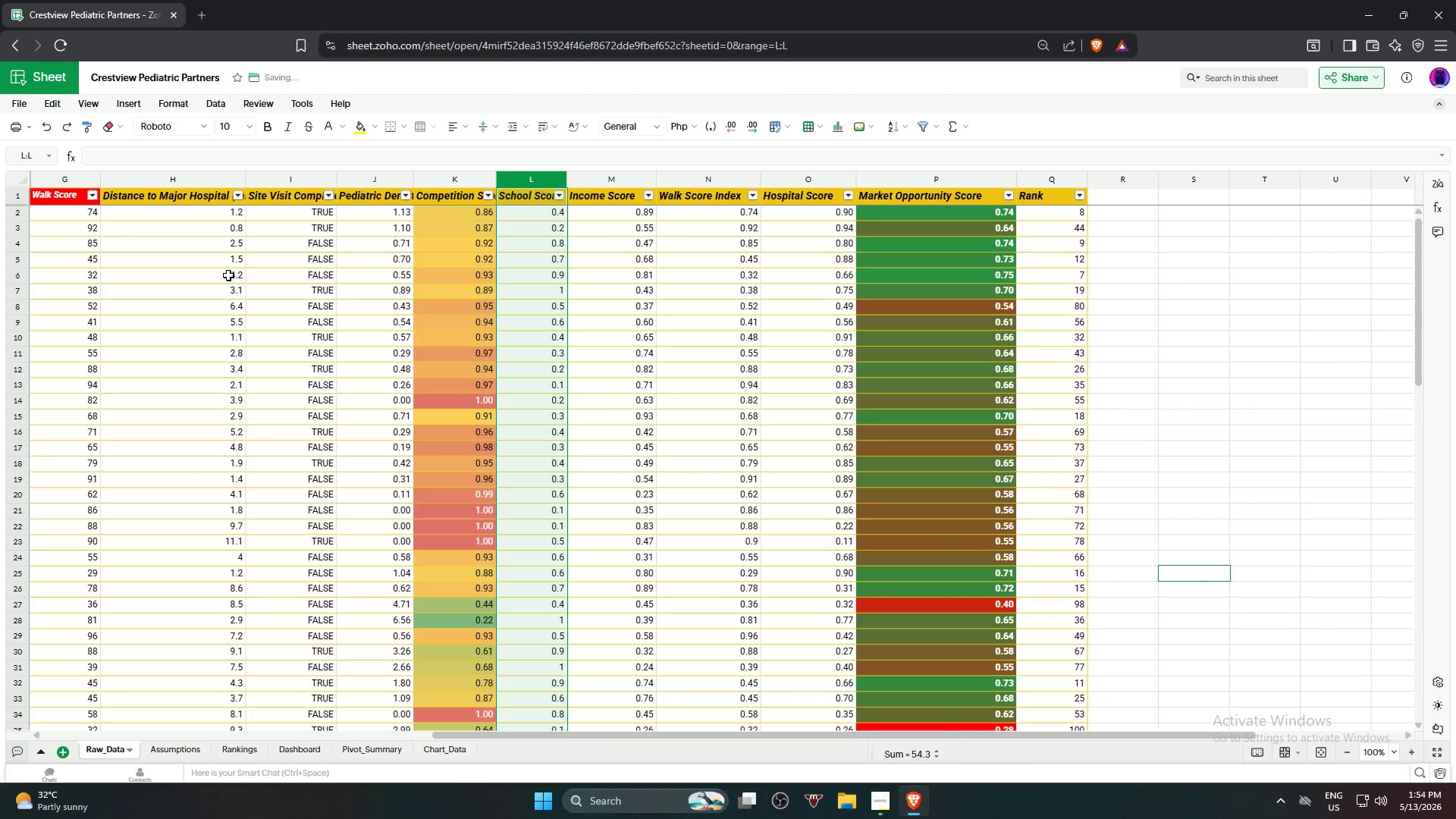 
key(Control+ControlLeft)
 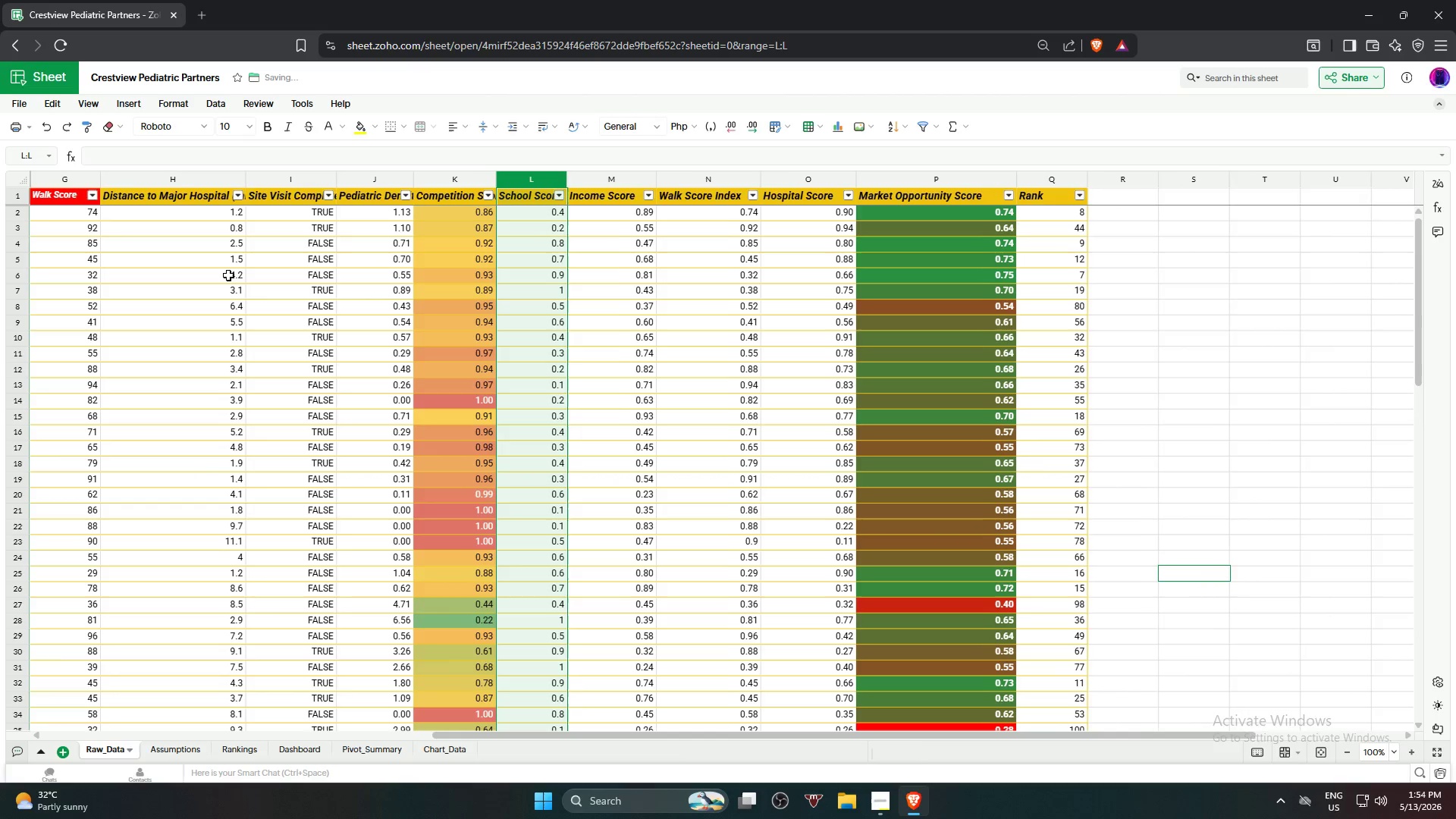 
key(Control+Z)
 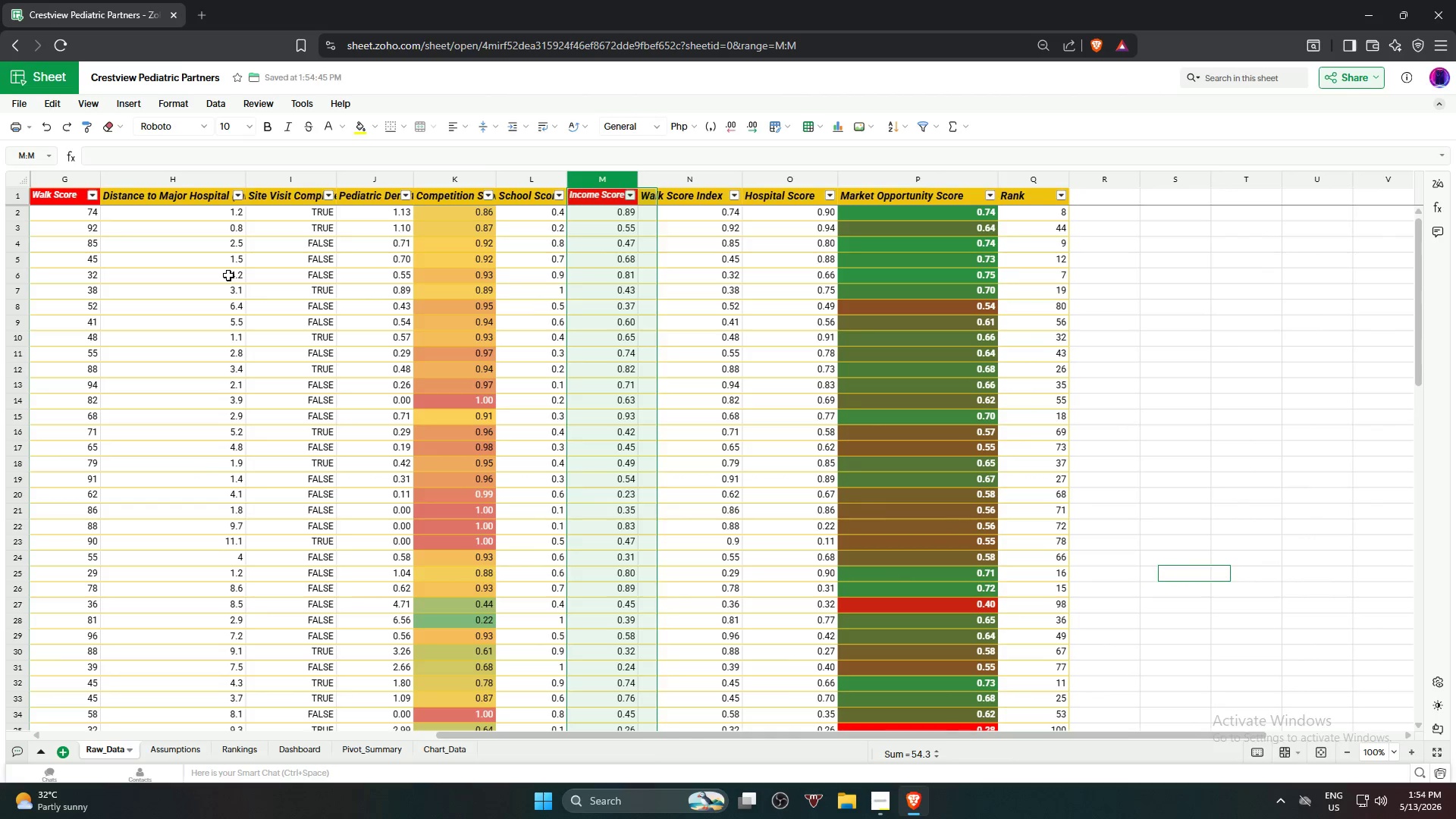 
key(Control+ControlLeft)
 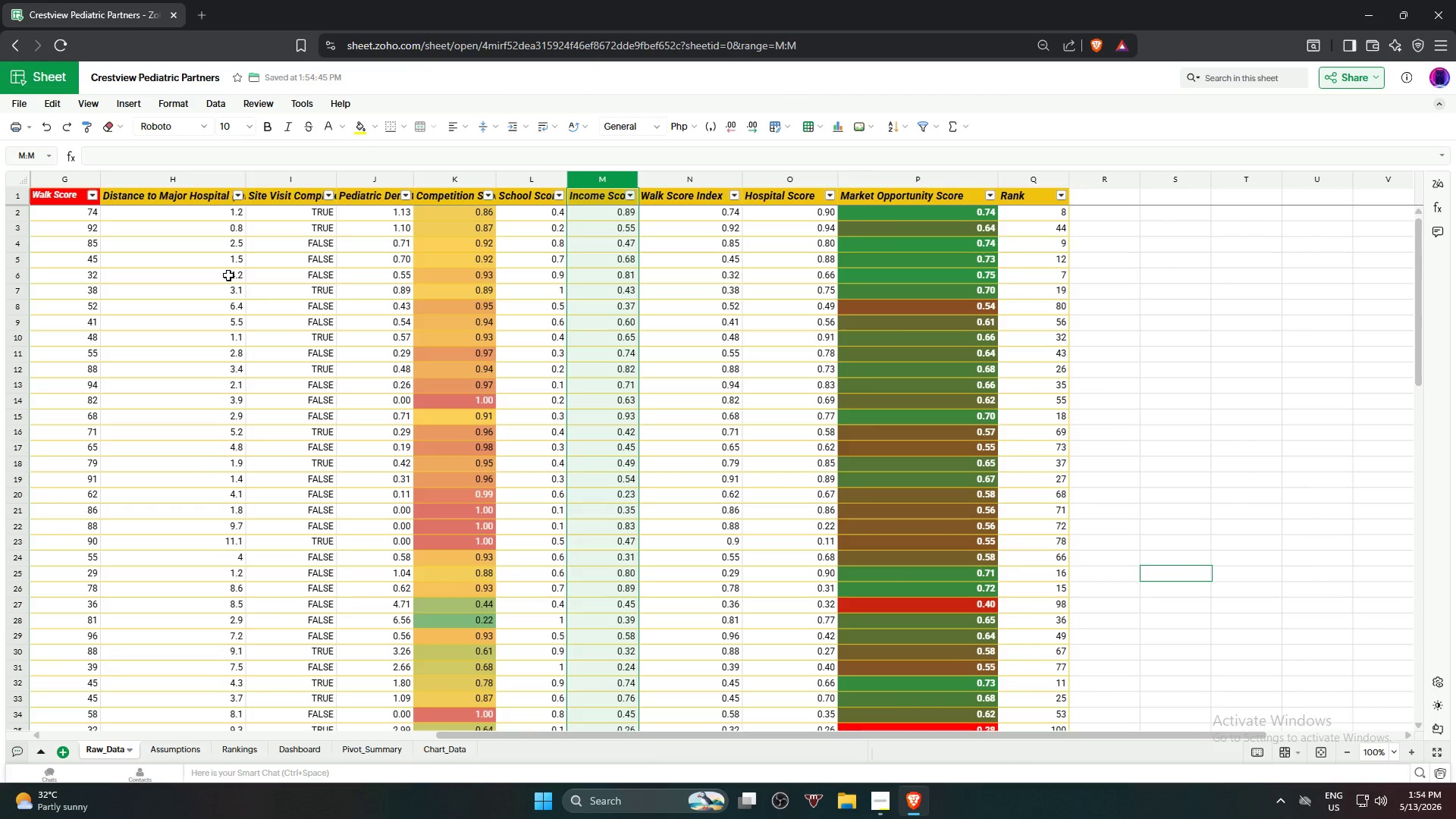 
key(Control+Z)
 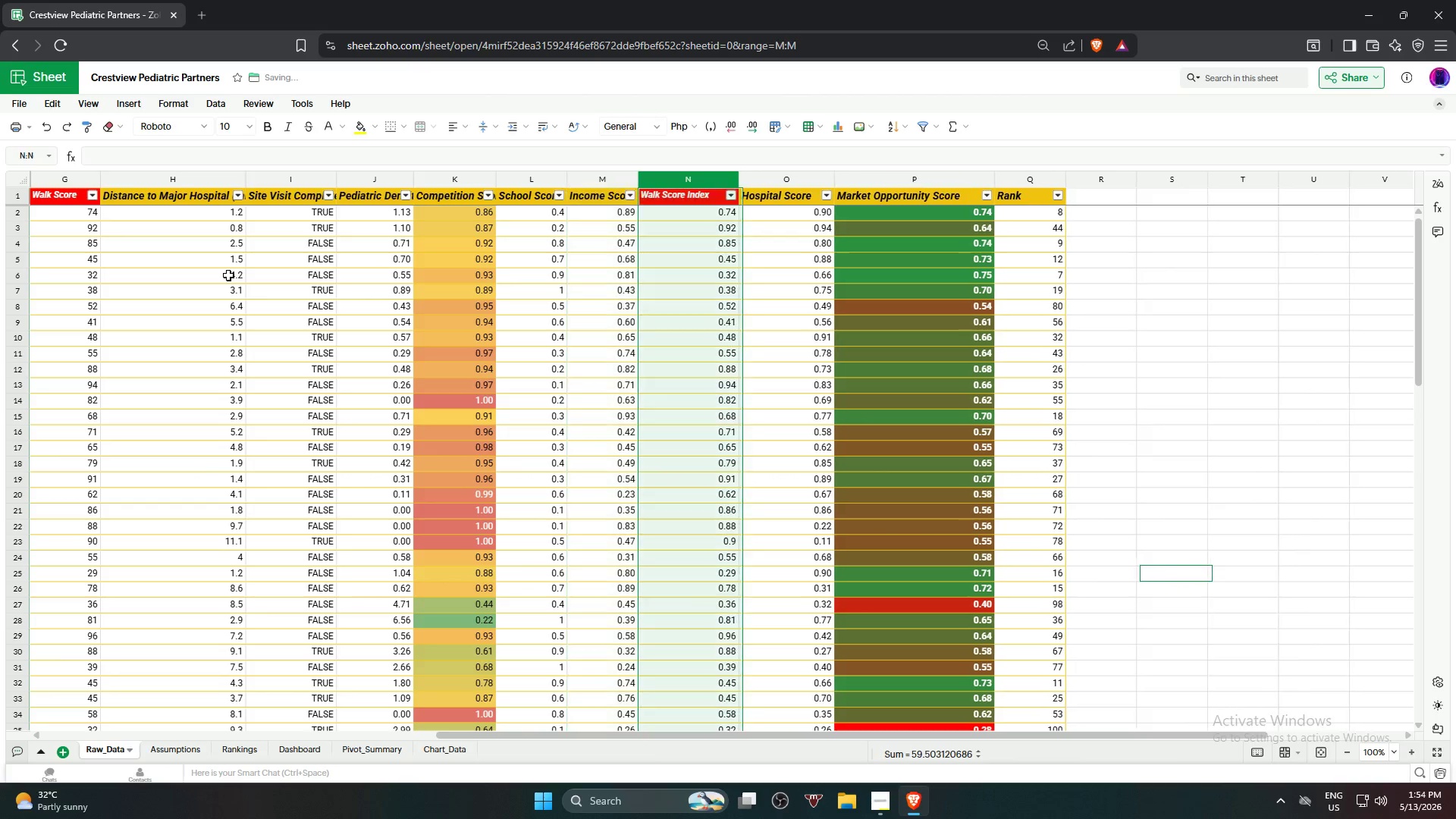 
key(Control+ControlLeft)
 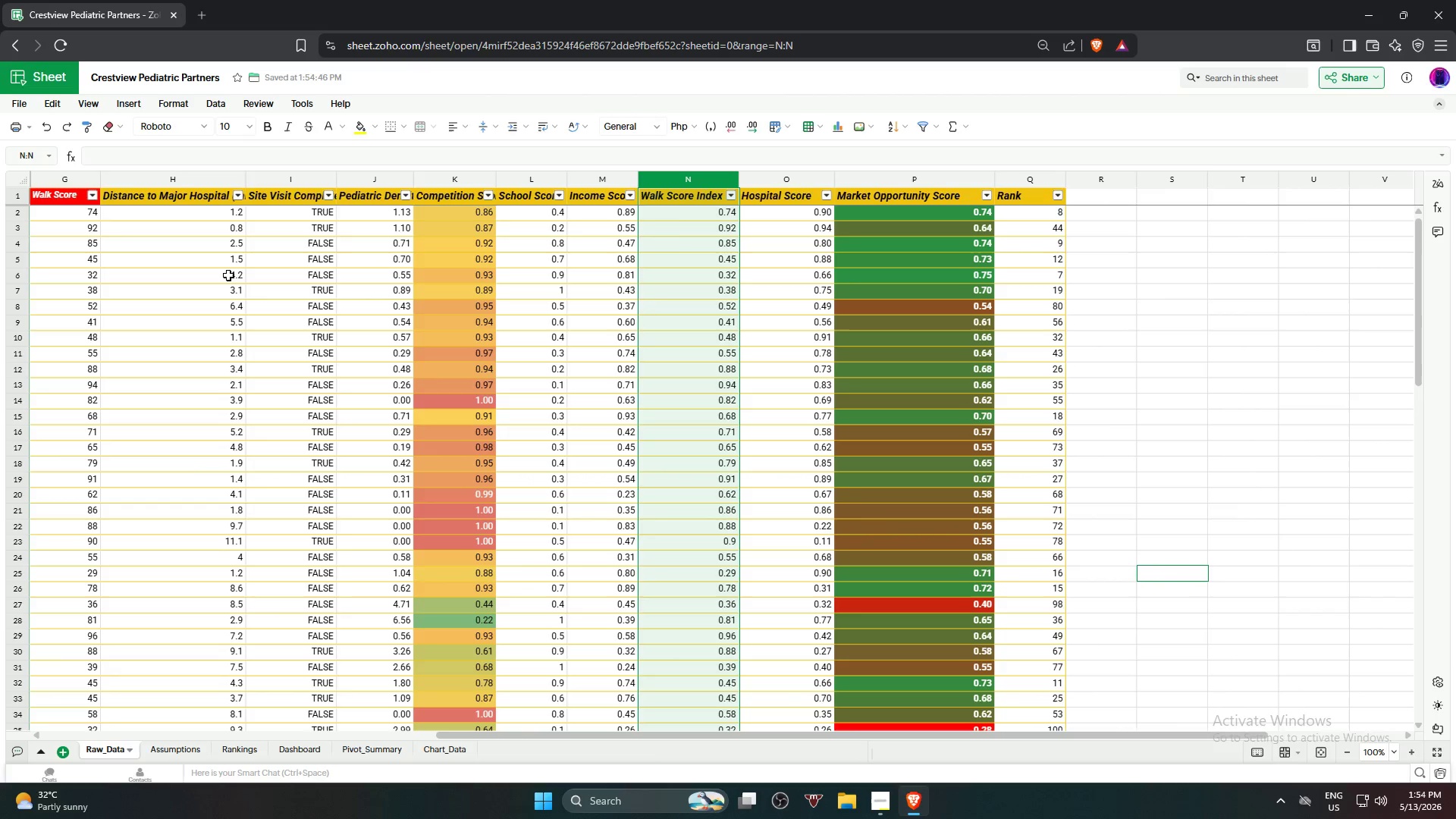 
key(Control+Z)
 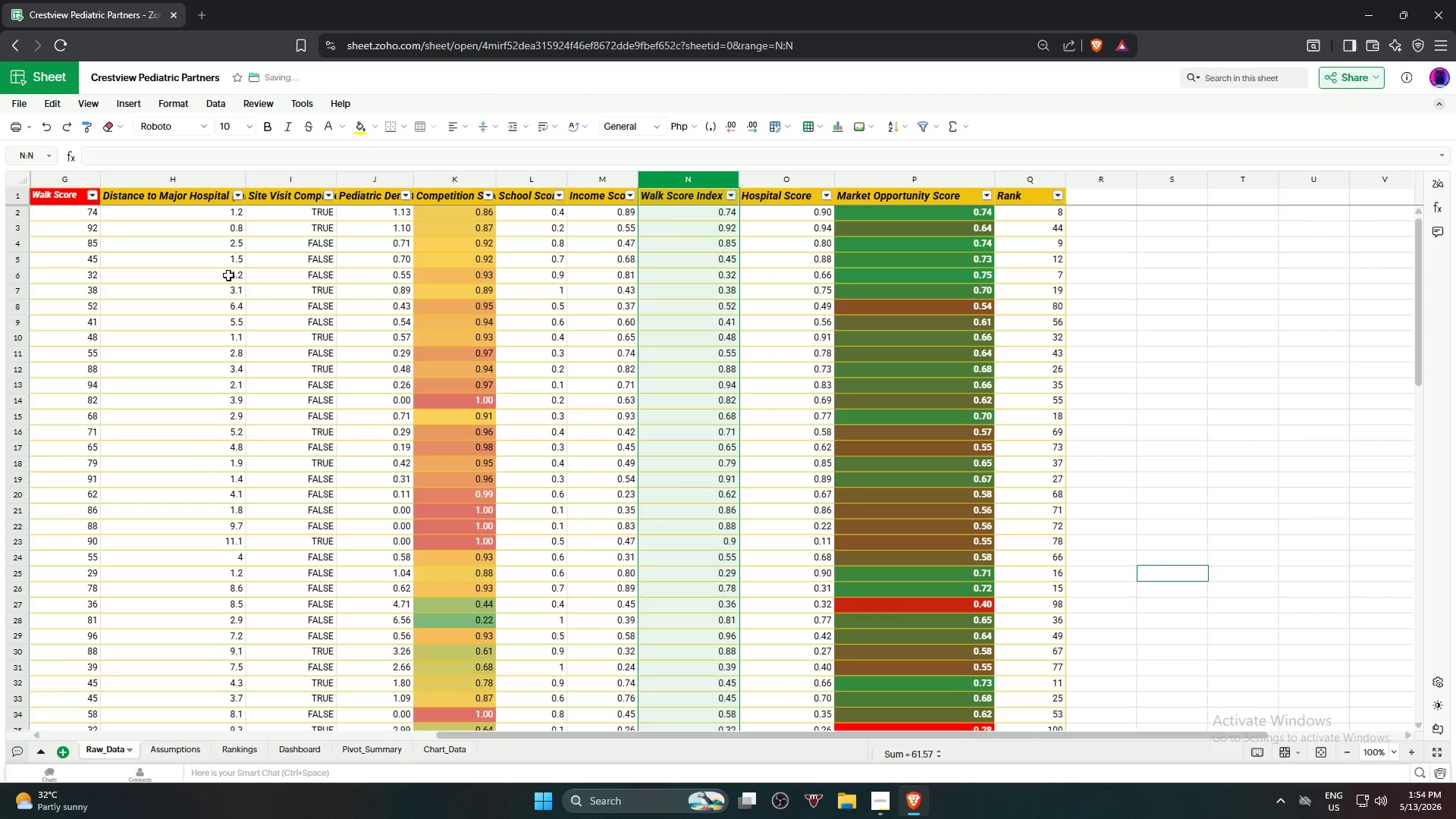 
key(Control+ControlLeft)
 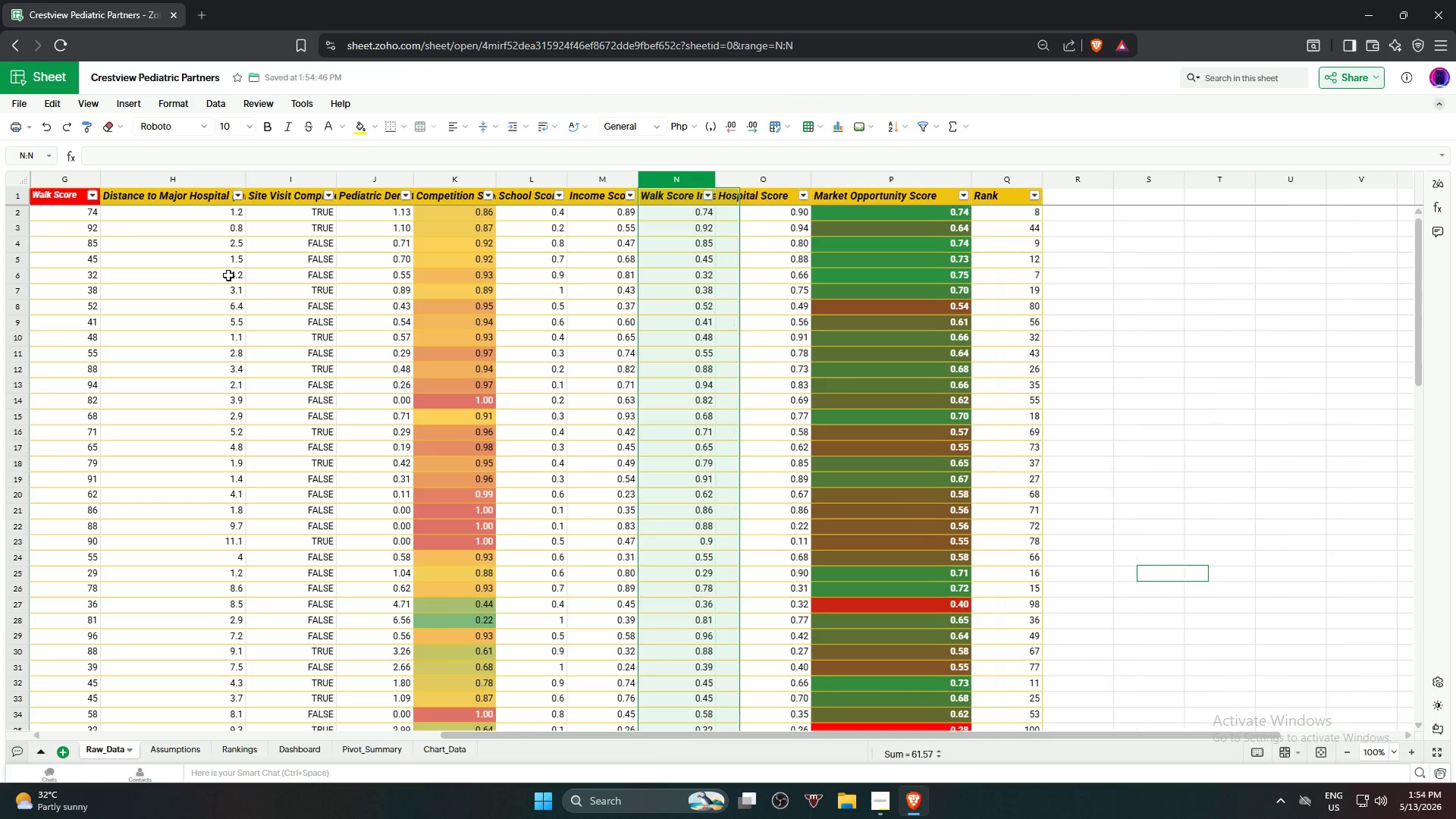 
key(Control+Z)
 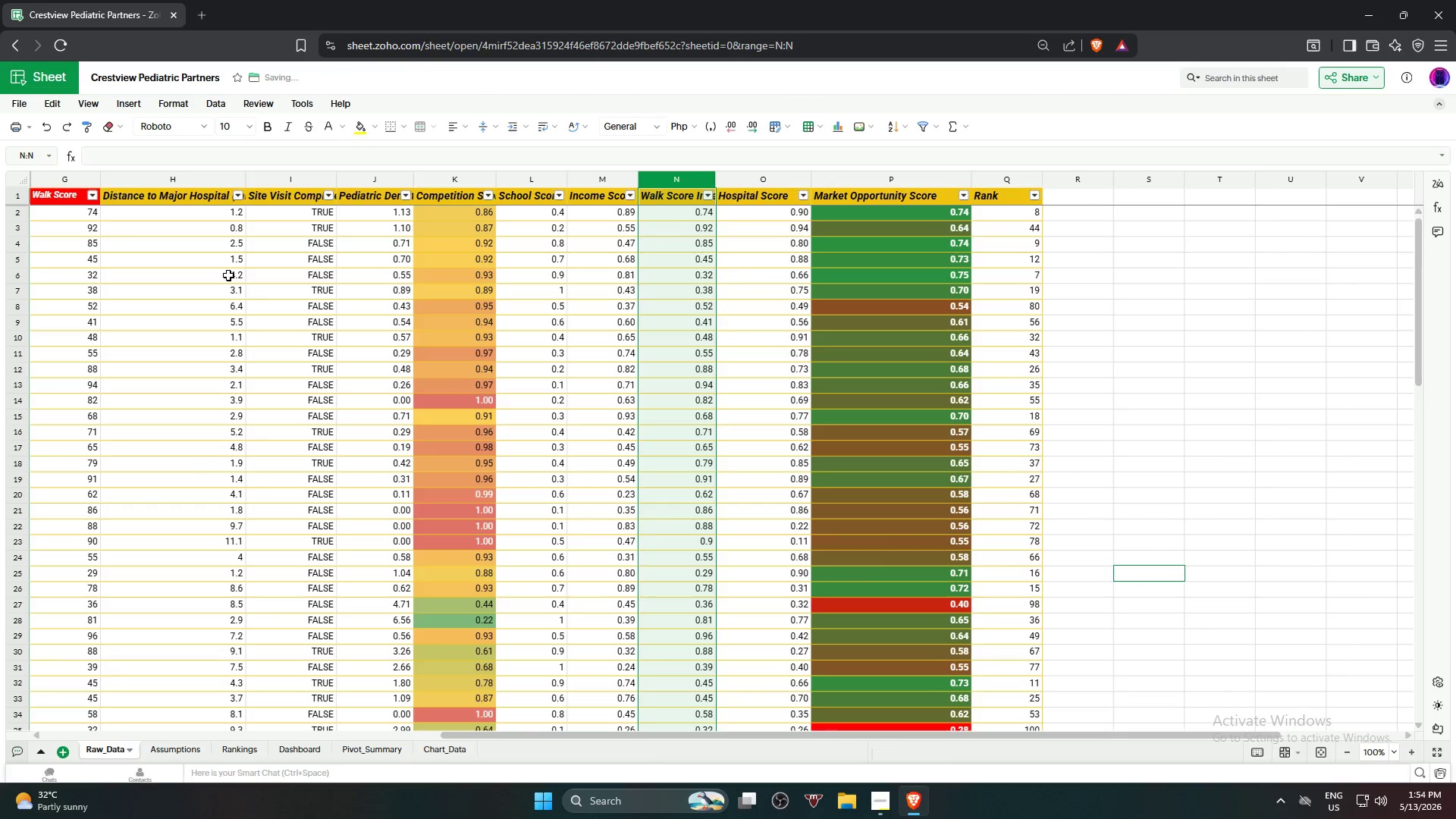 
key(Control+ControlLeft)
 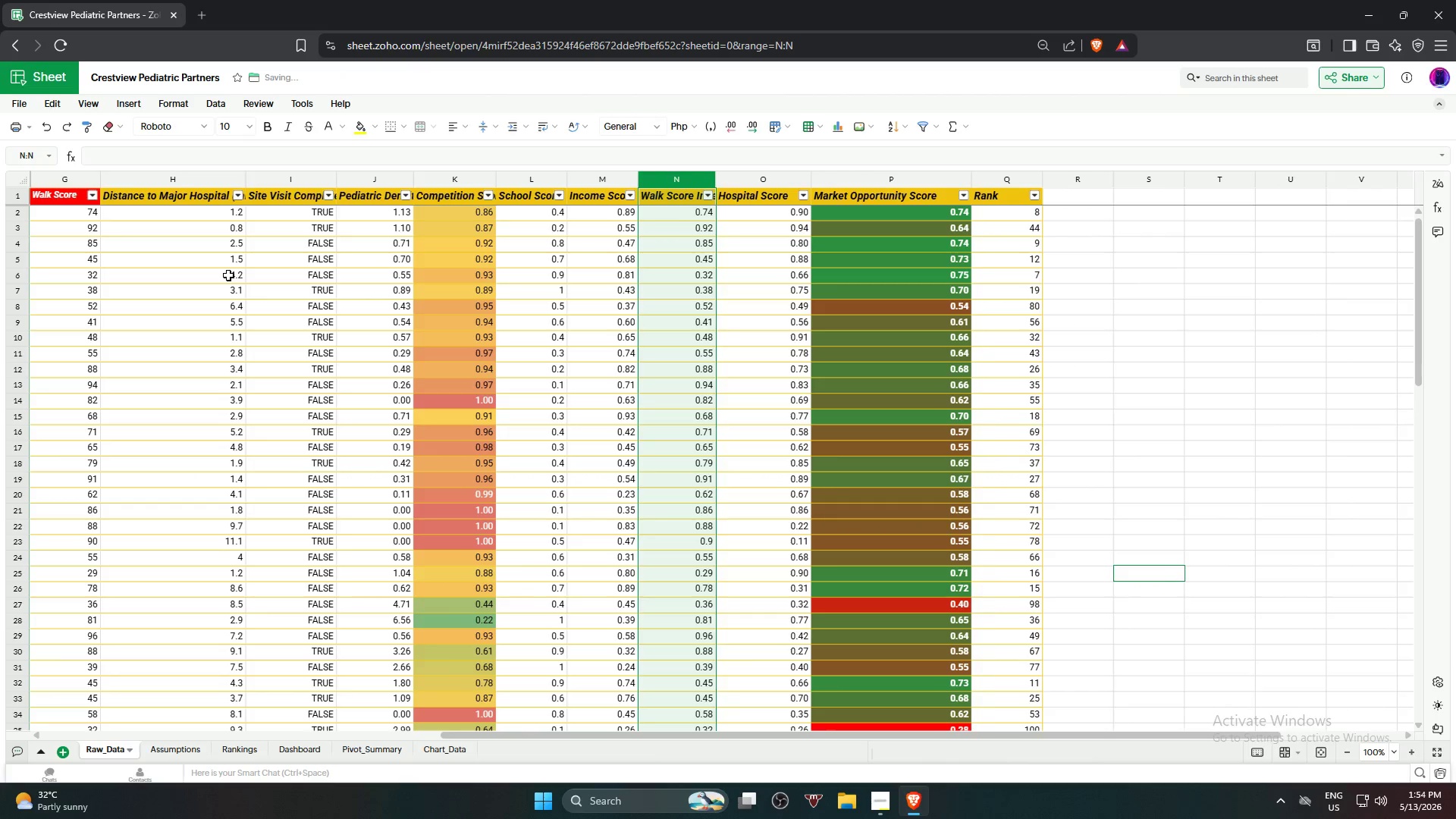 
key(Control+Z)
 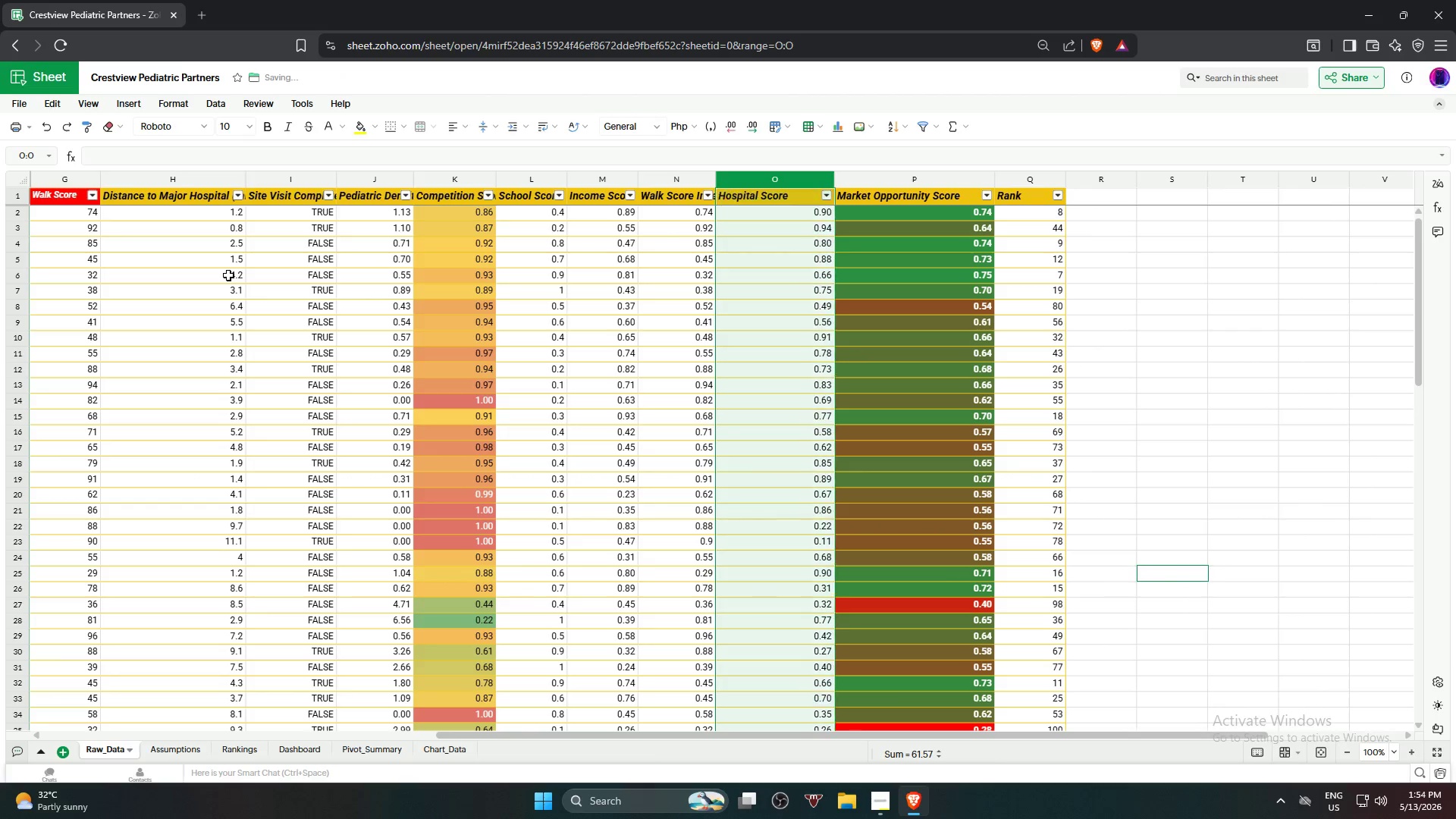 
key(Control+ControlLeft)
 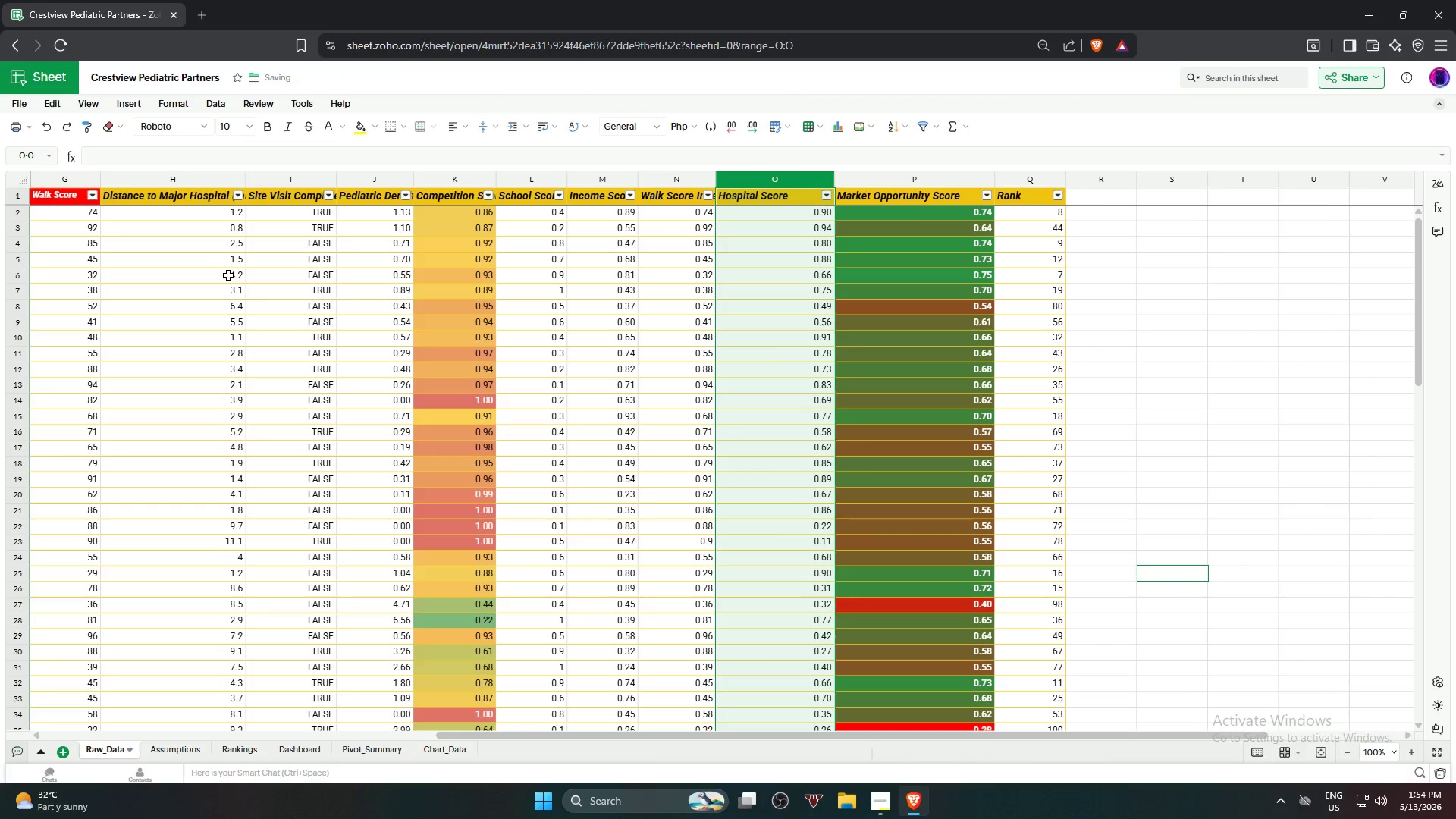 
key(Control+Z)
 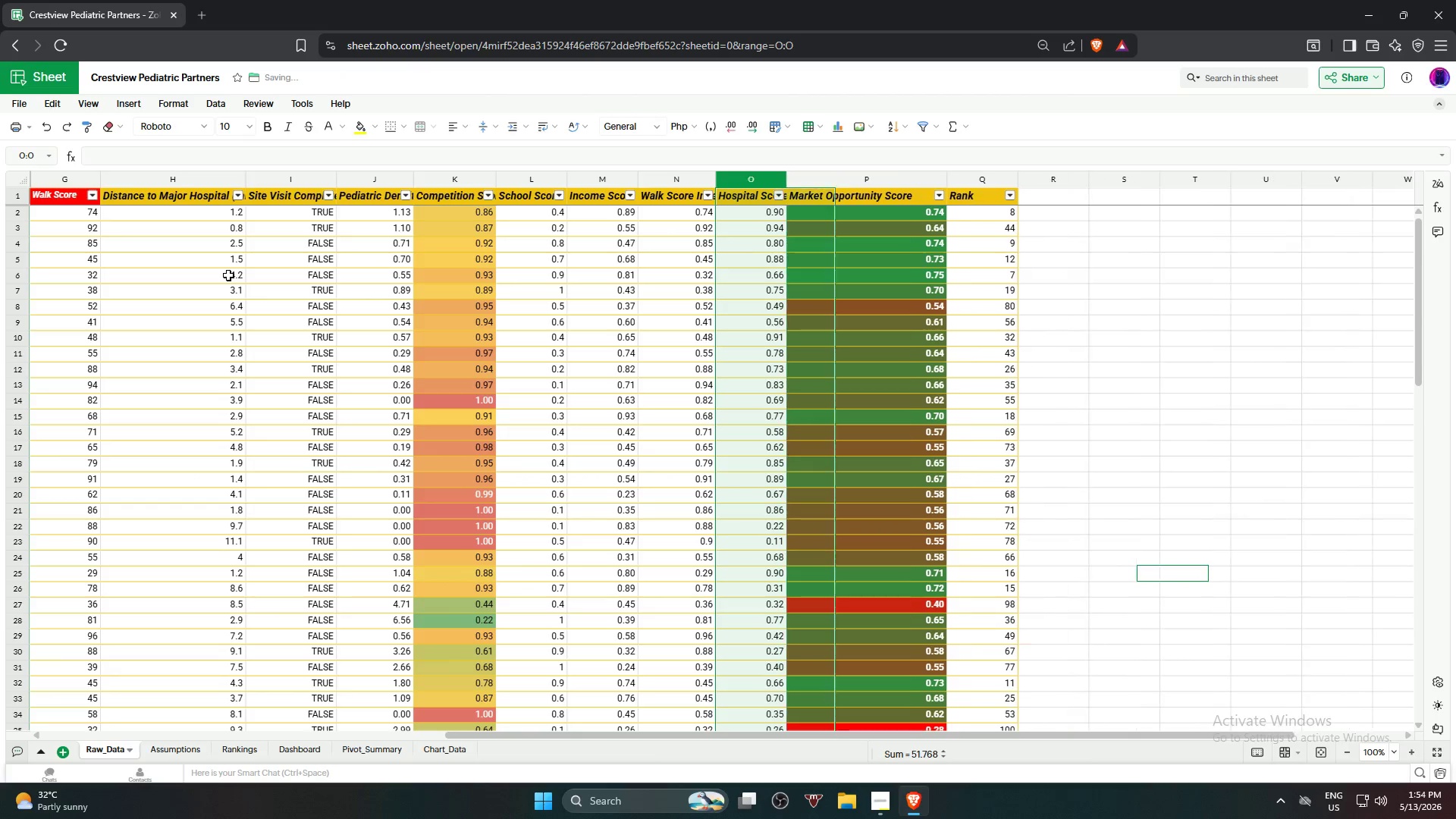 
key(Control+ControlLeft)
 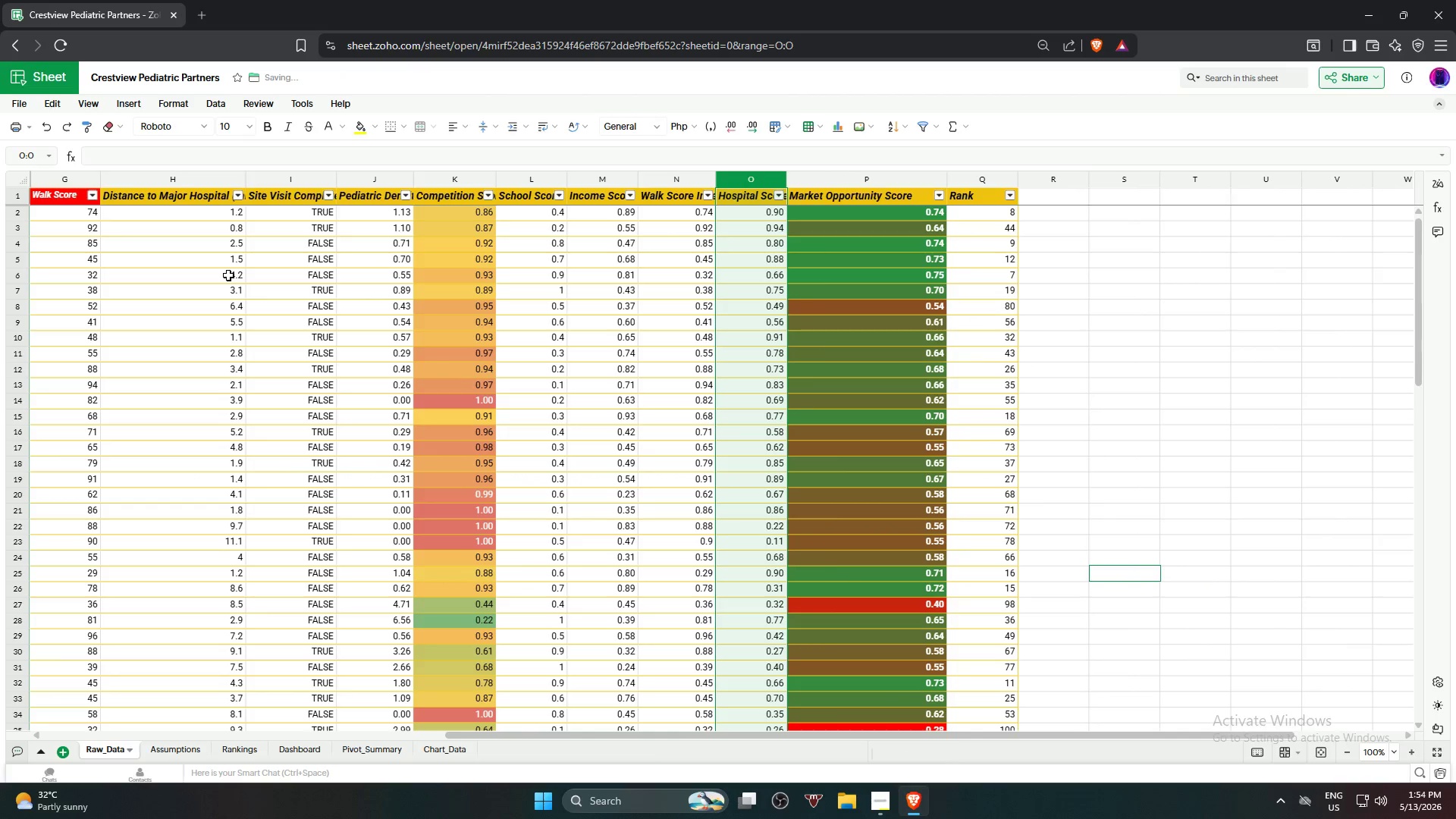 
key(Control+Z)
 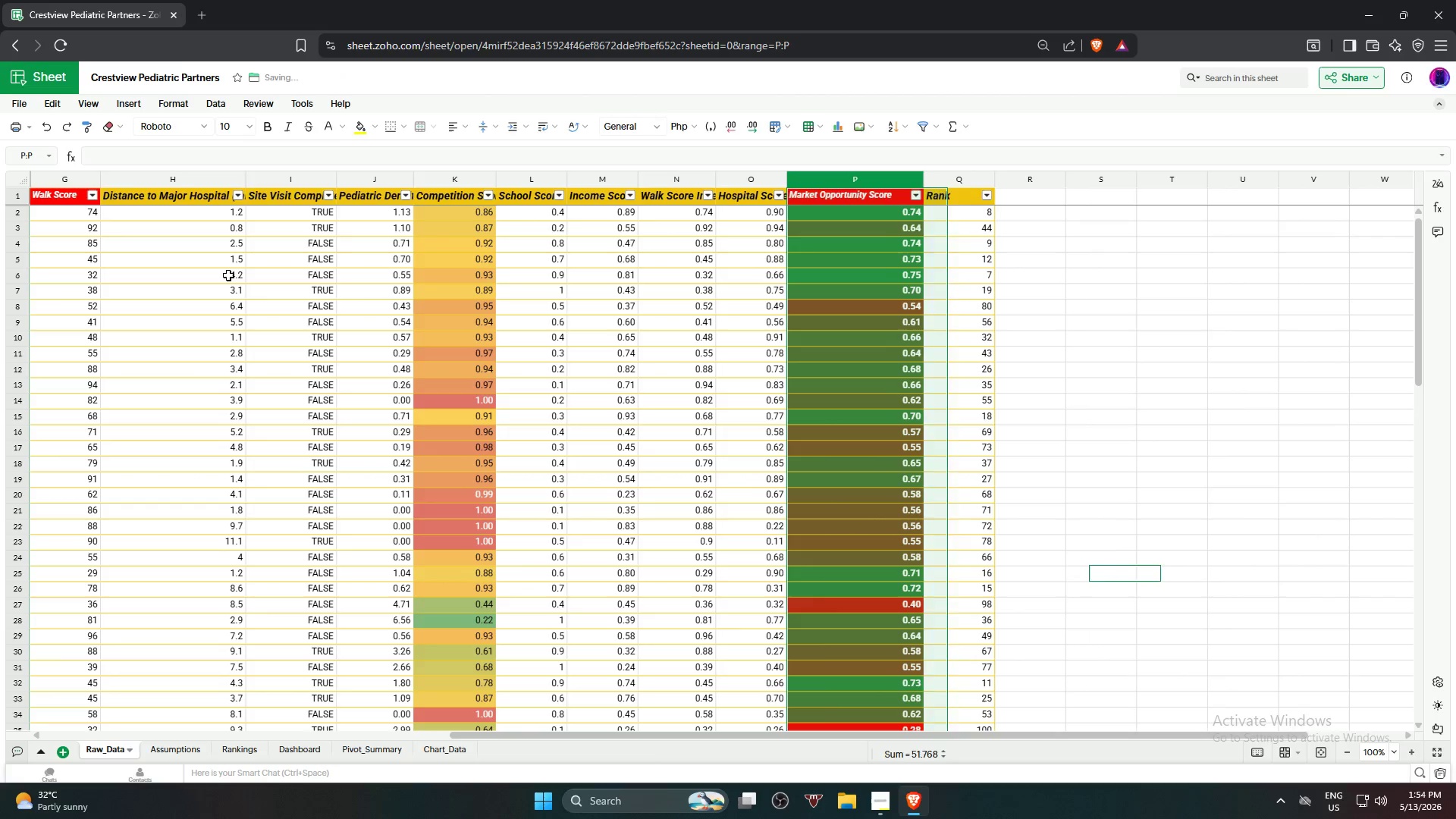 
key(Control+ControlLeft)
 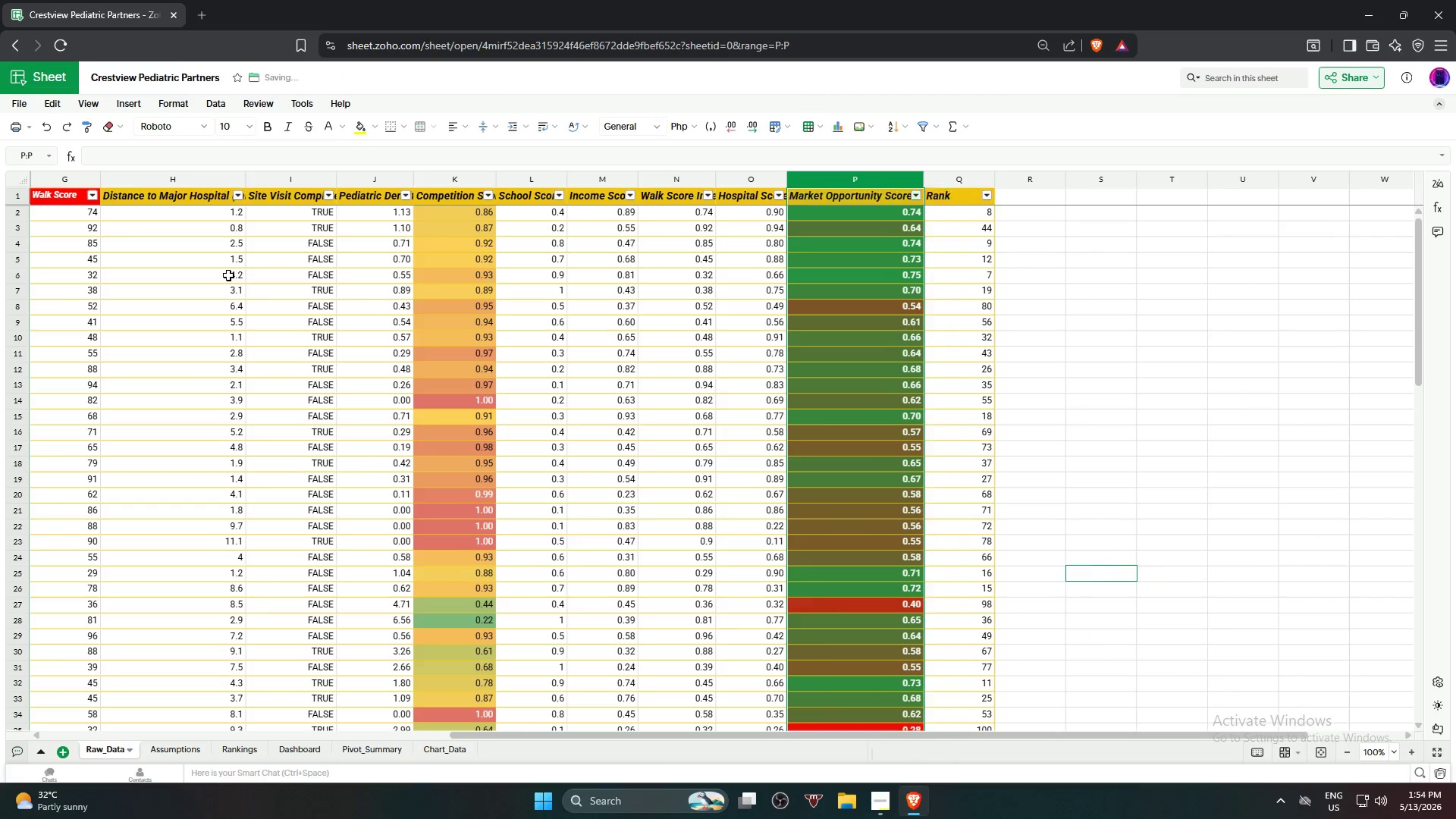 
key(Control+Z)
 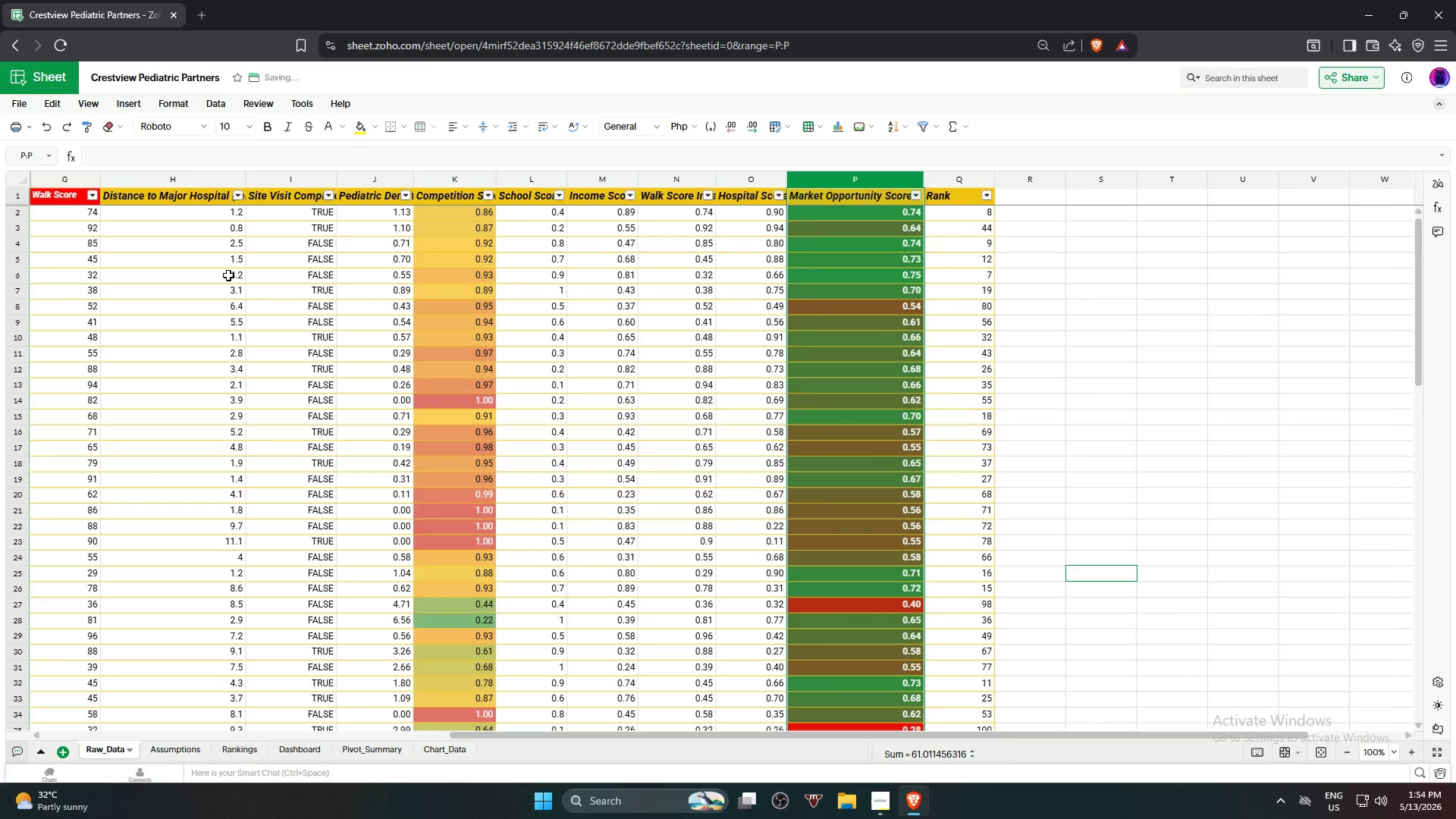 
key(Control+ControlLeft)
 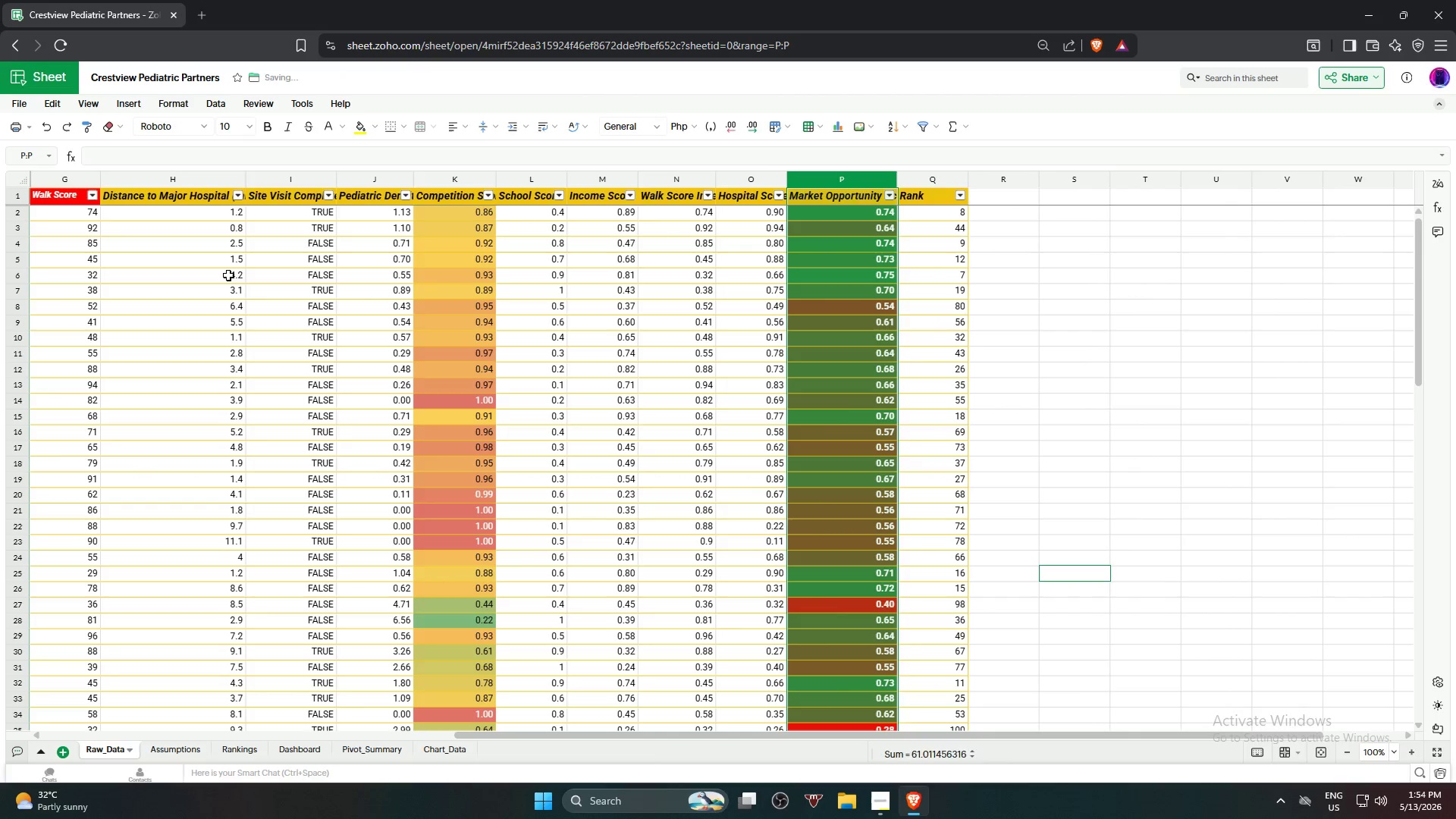 
key(Control+Z)
 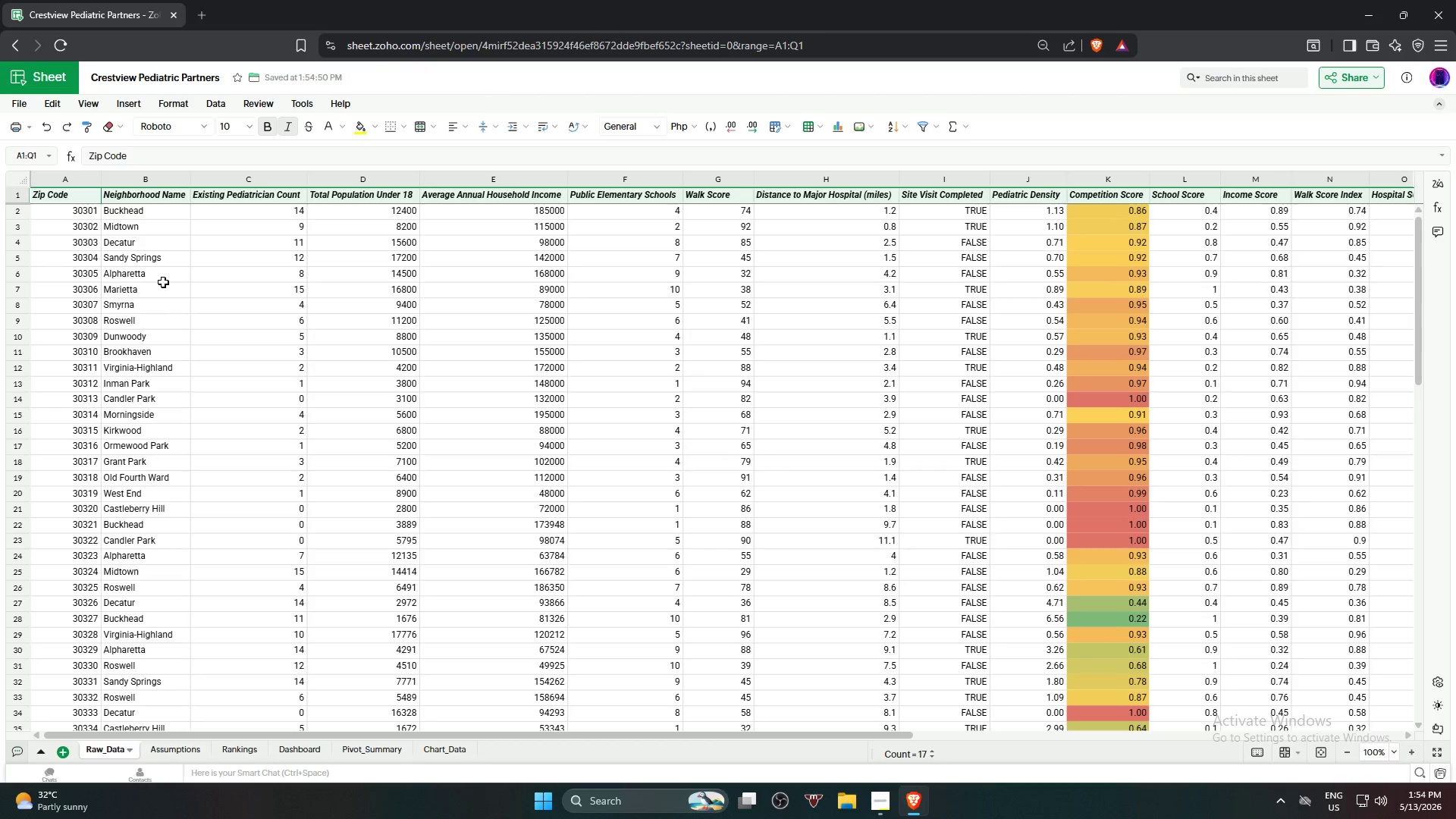 
left_click([250, 128])
 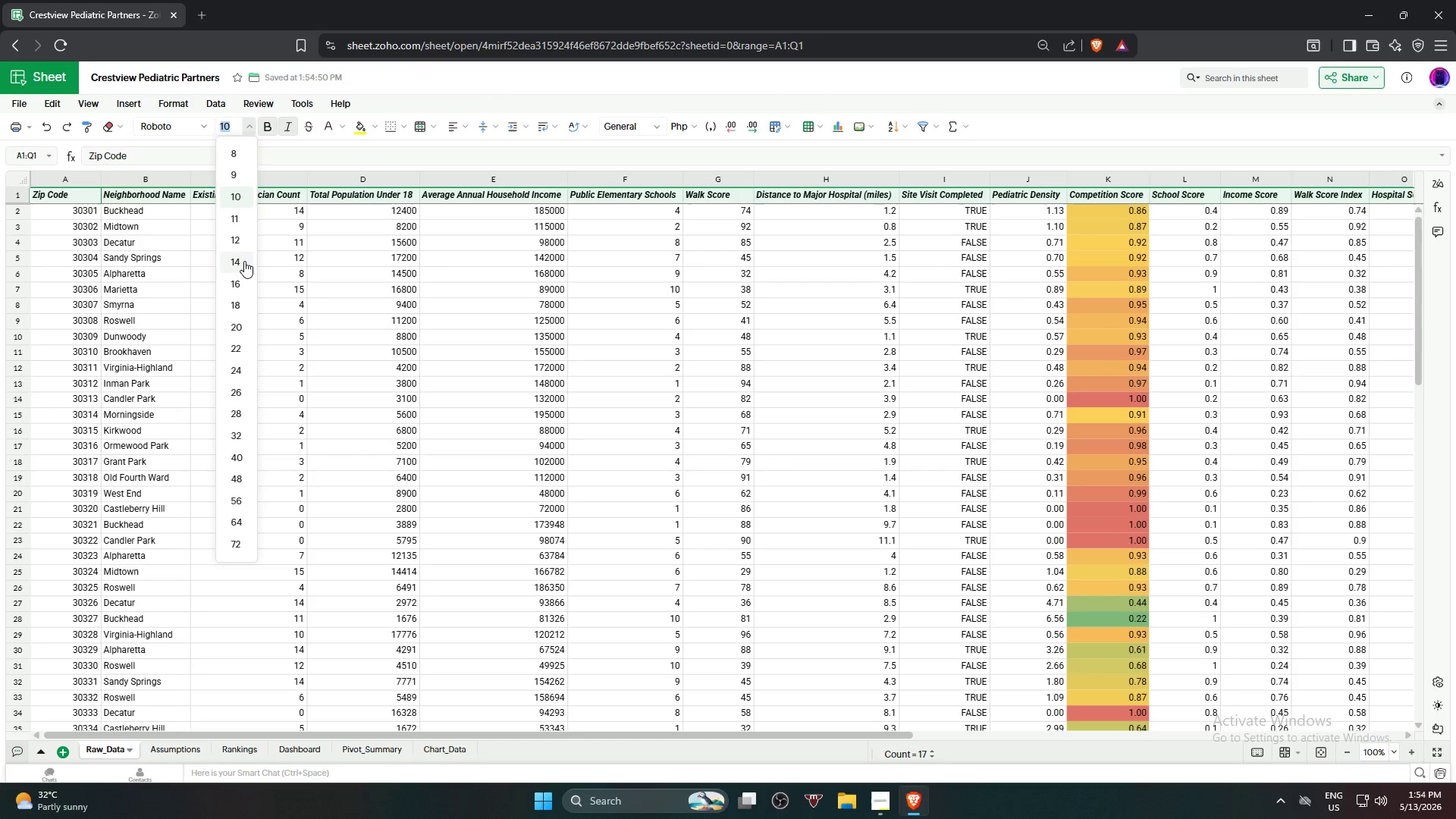 
left_click([245, 241])
 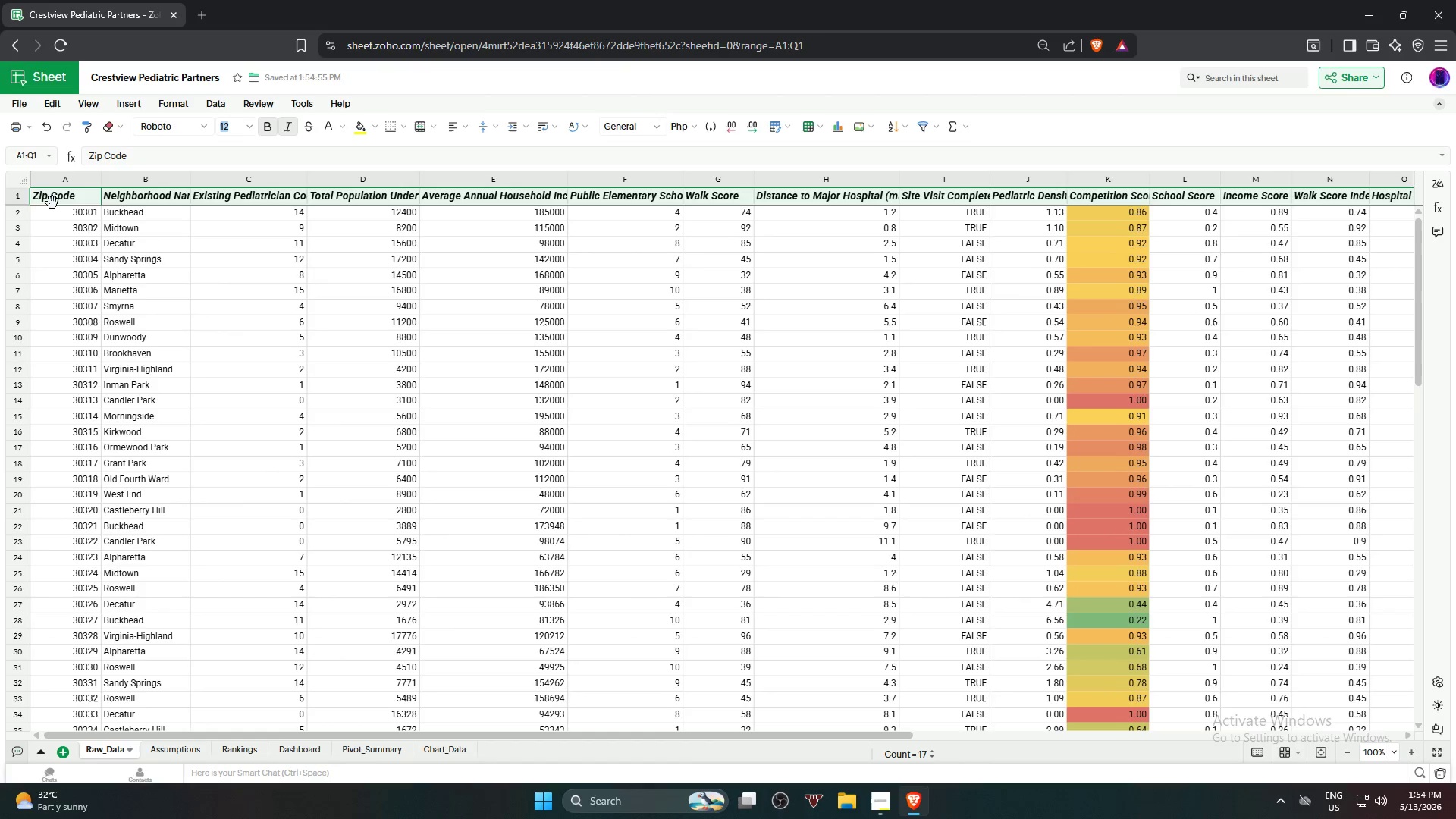 
left_click([62, 191])
 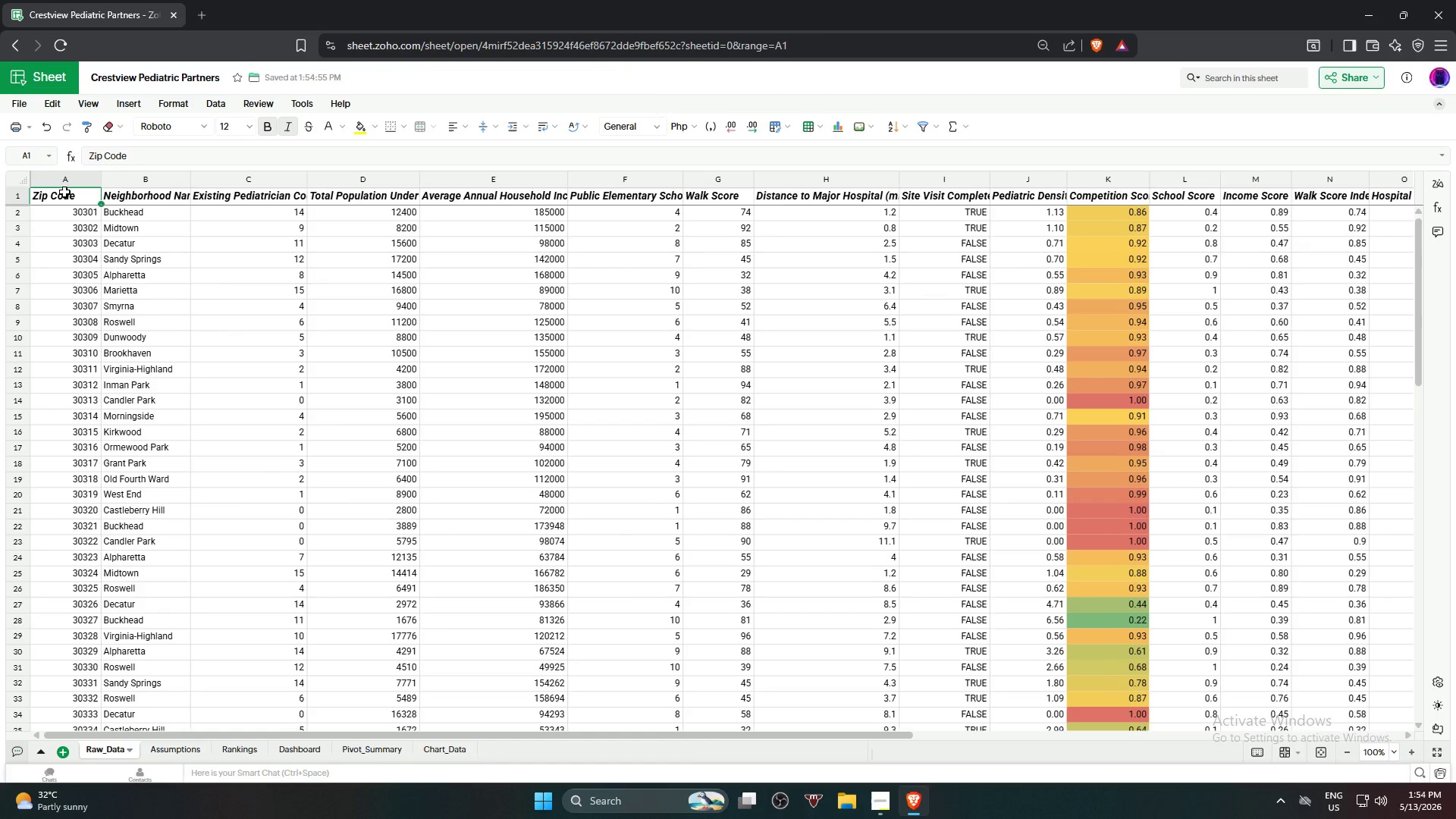 
key(Alt+Control+T)
 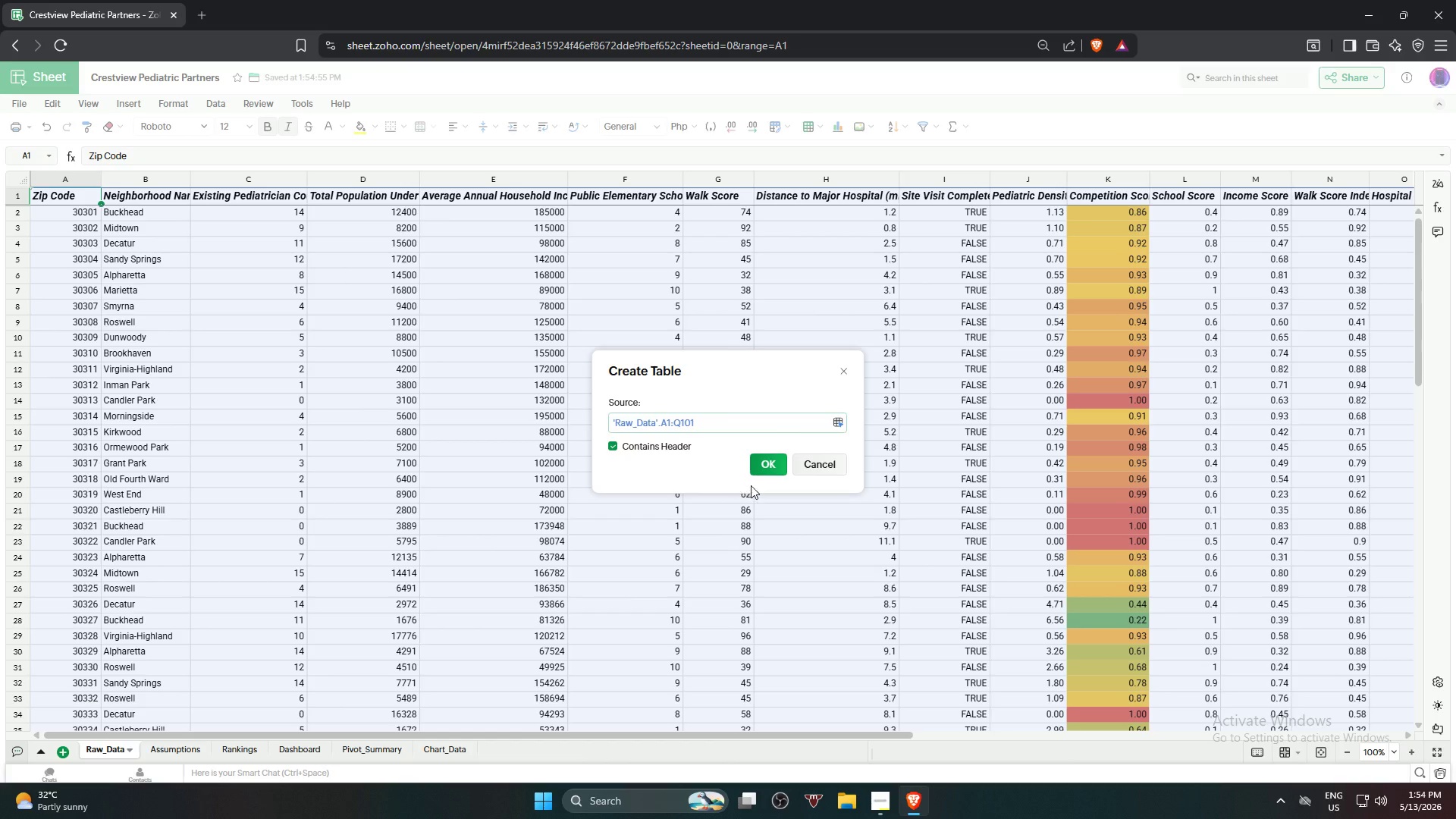 
left_click([766, 470])
 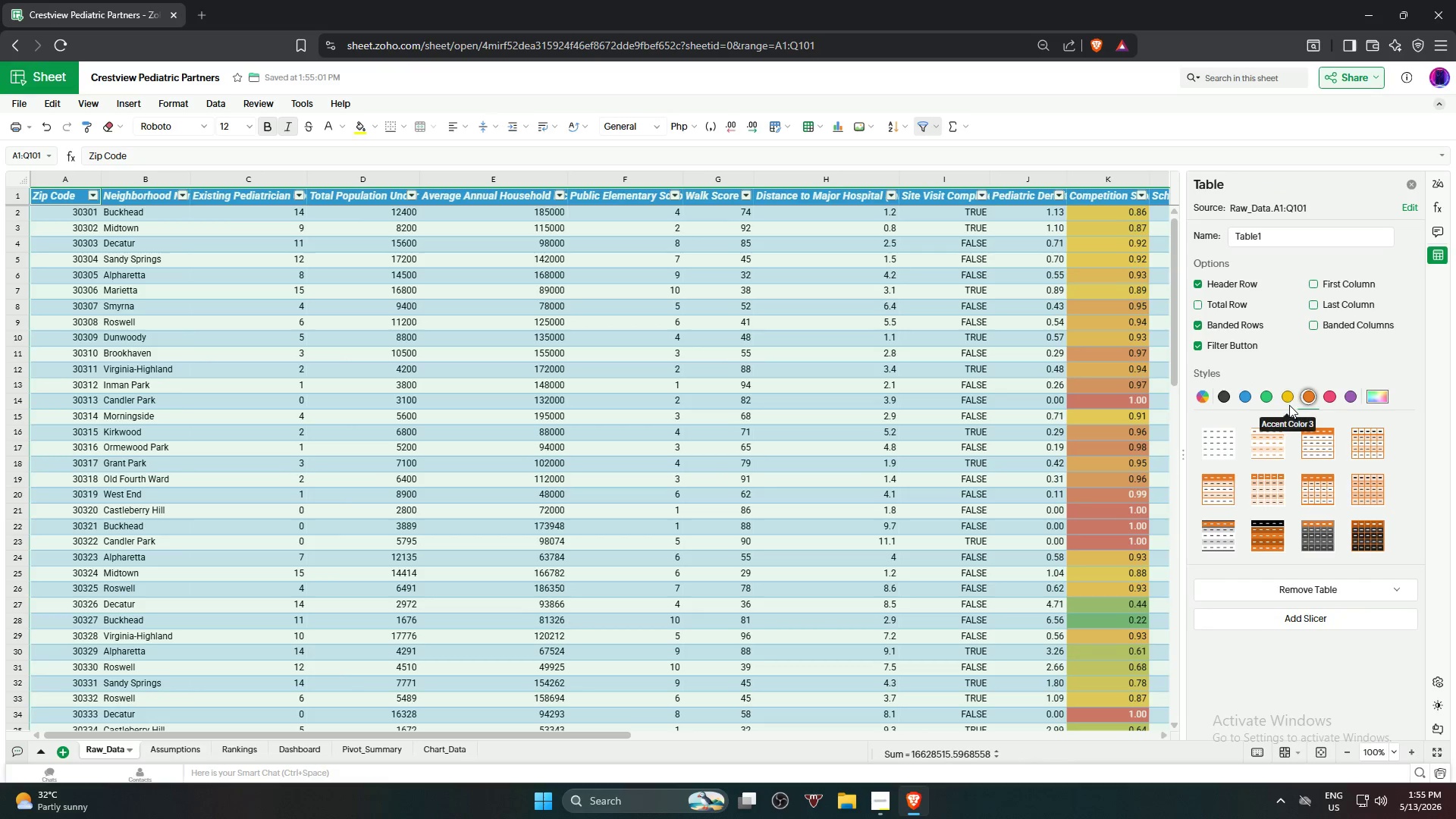 
left_click([1313, 446])
 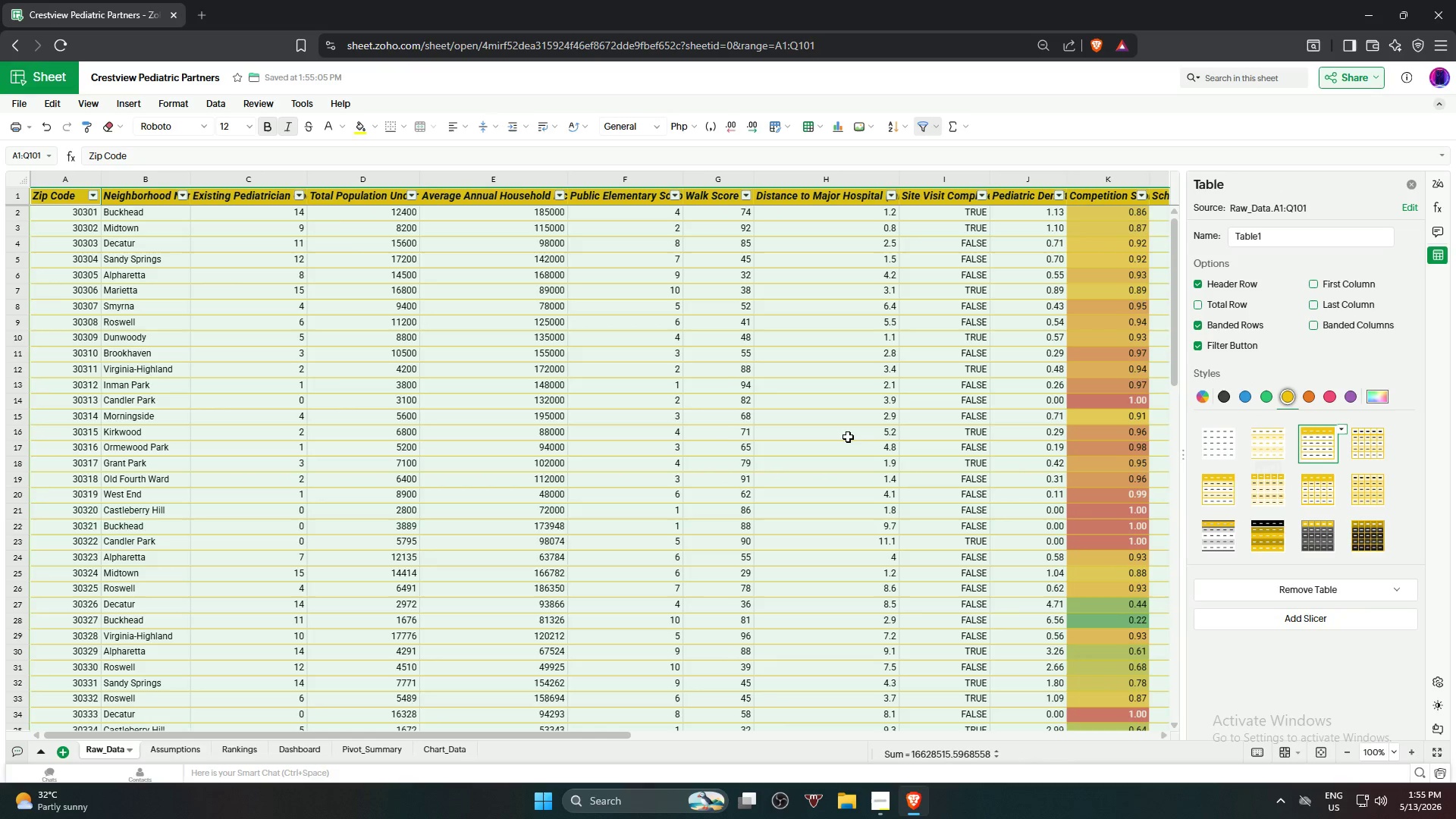 
left_click([658, 443])
 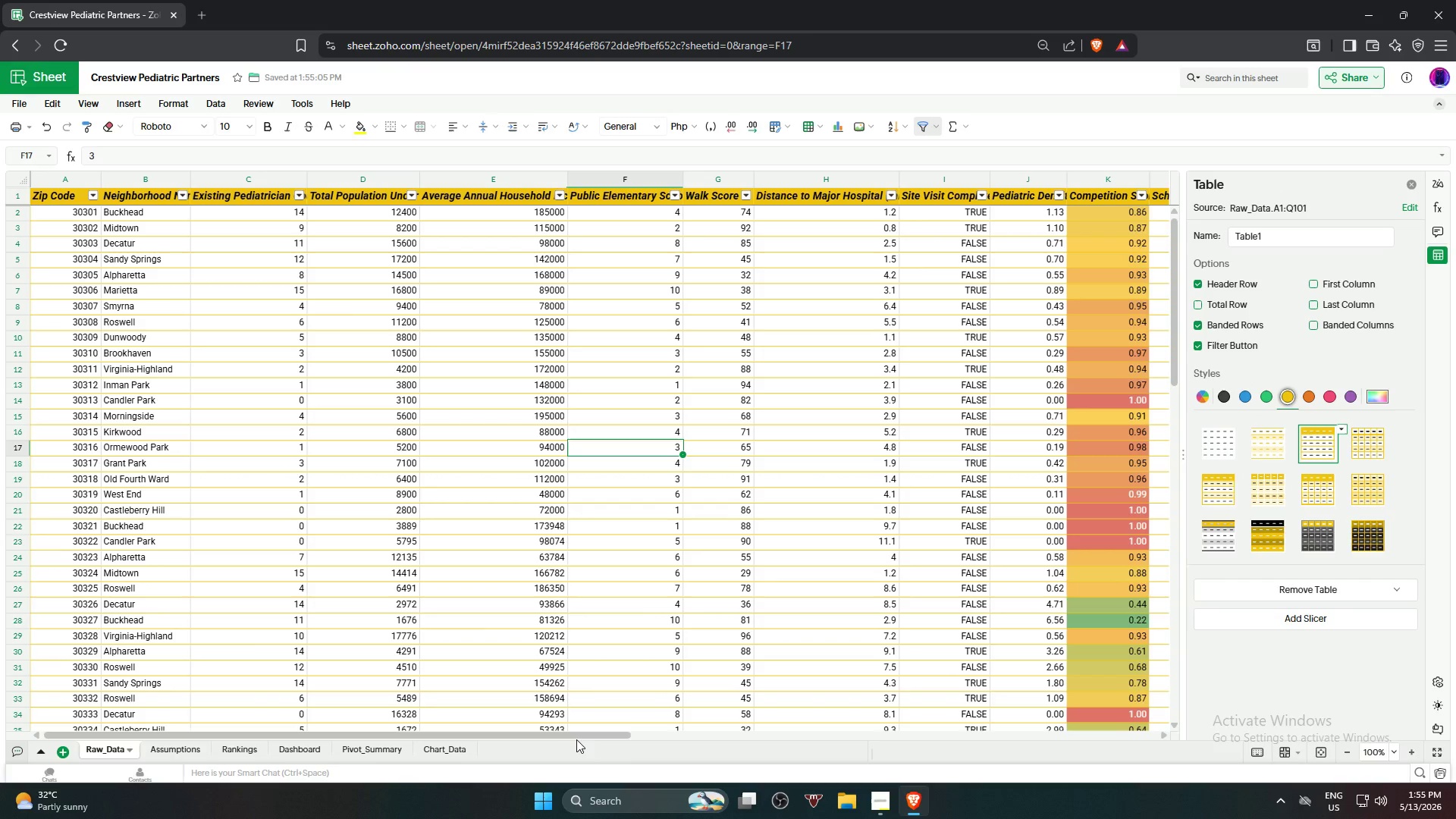 
left_click_drag(start_coordinate=[579, 738], to_coordinate=[1037, 711])
 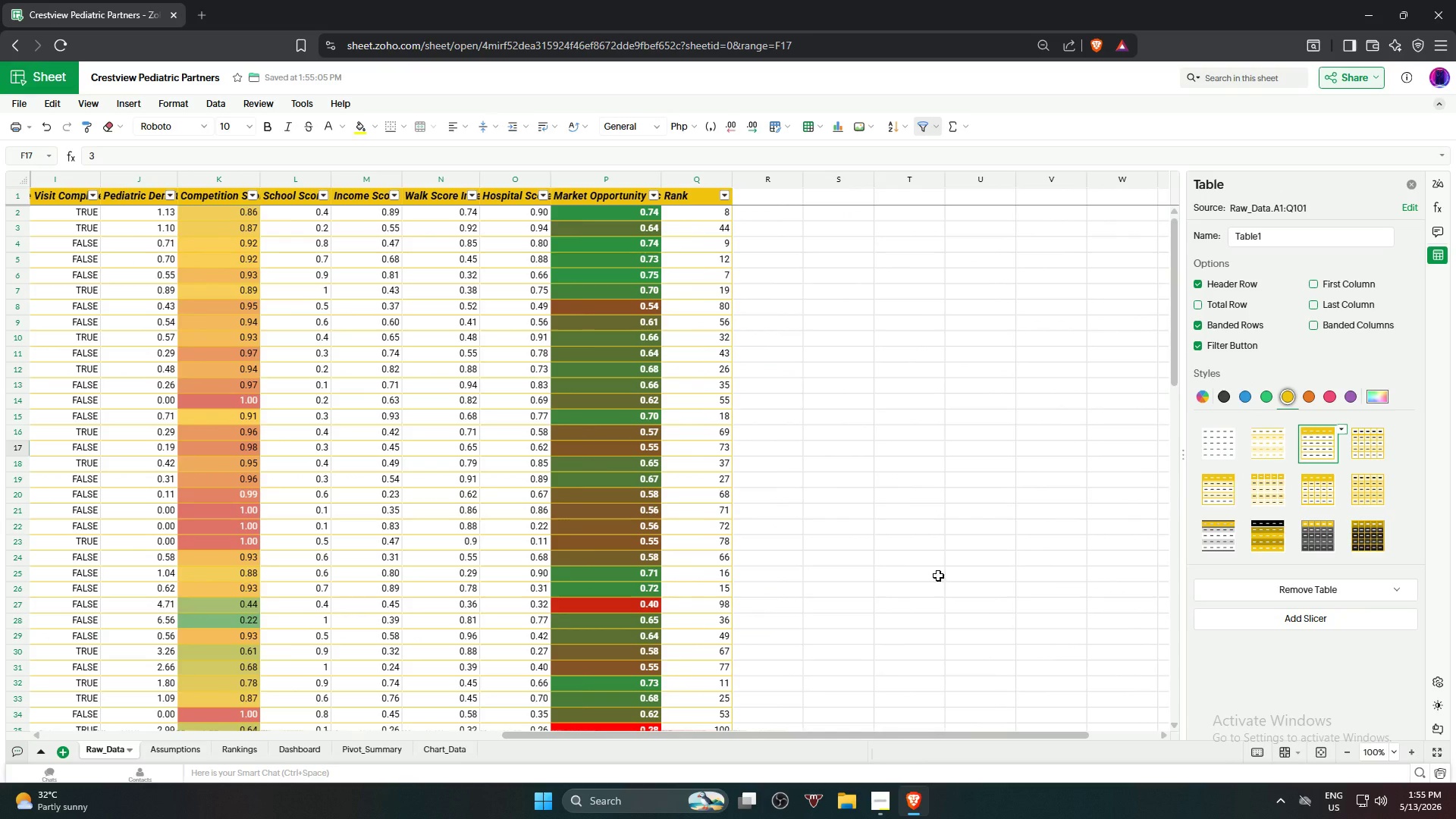 
left_click([901, 491])
 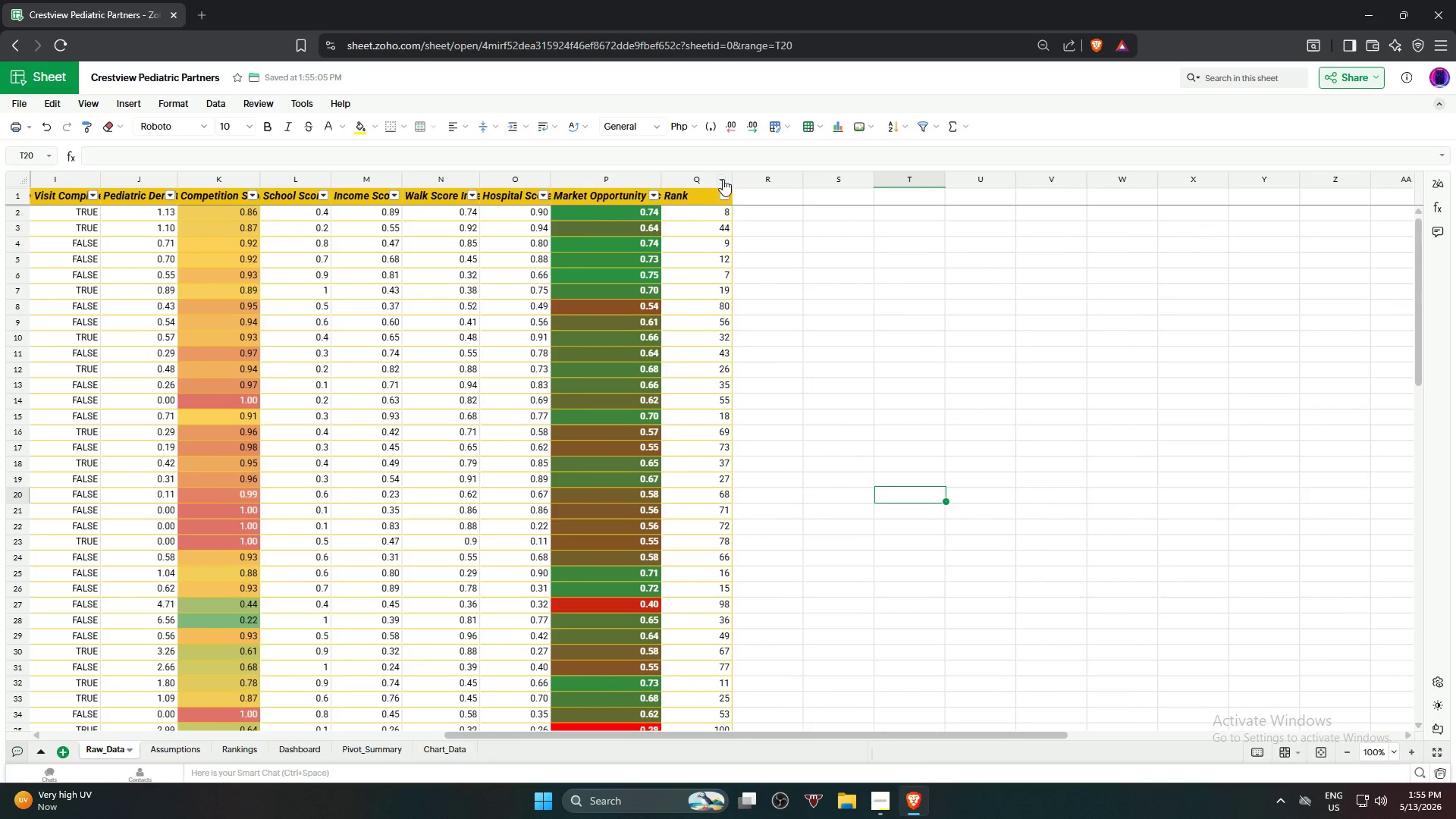 
left_click_drag(start_coordinate=[730, 175], to_coordinate=[746, 179])
 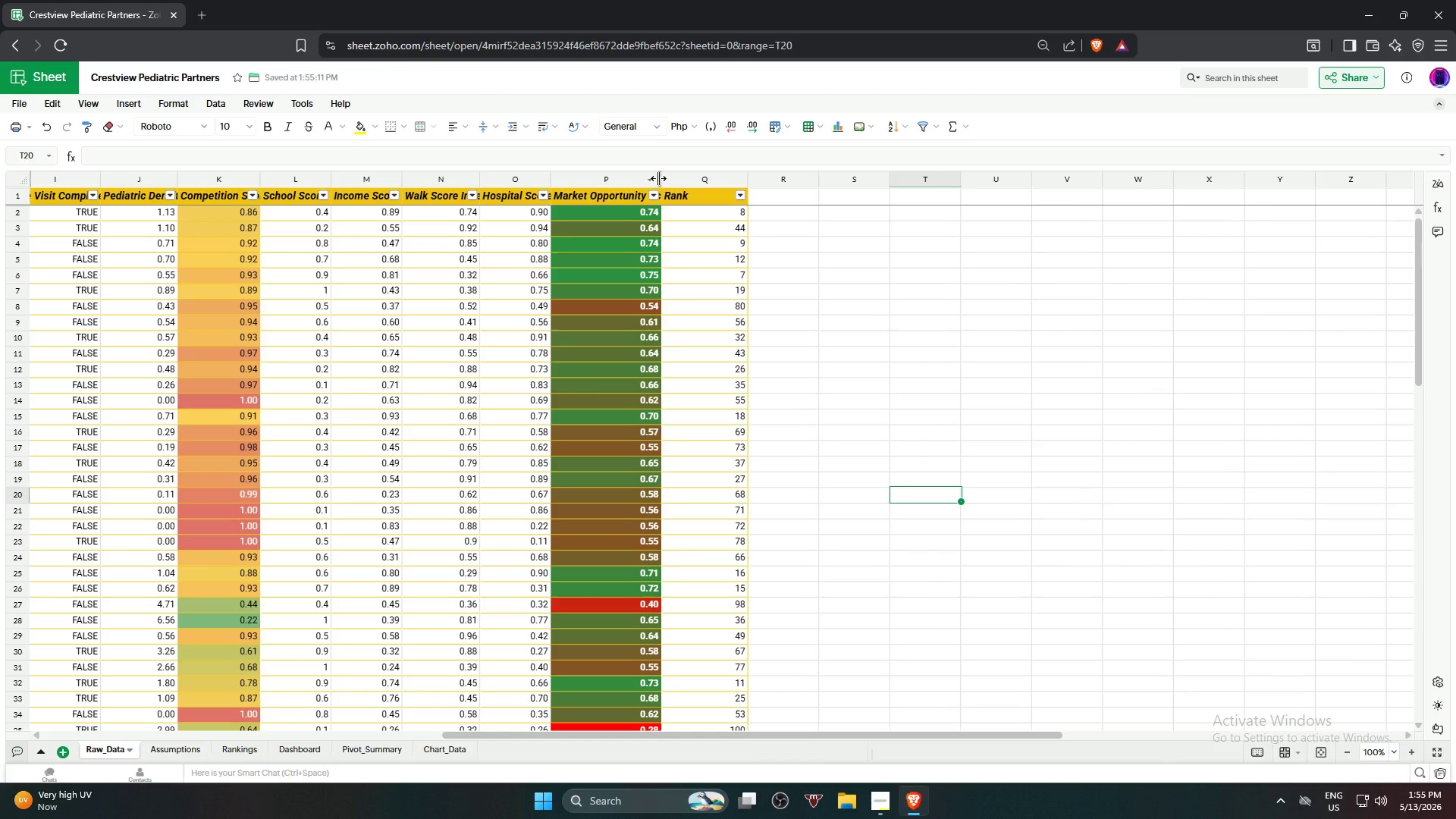 
left_click_drag(start_coordinate=[661, 179], to_coordinate=[696, 187])
 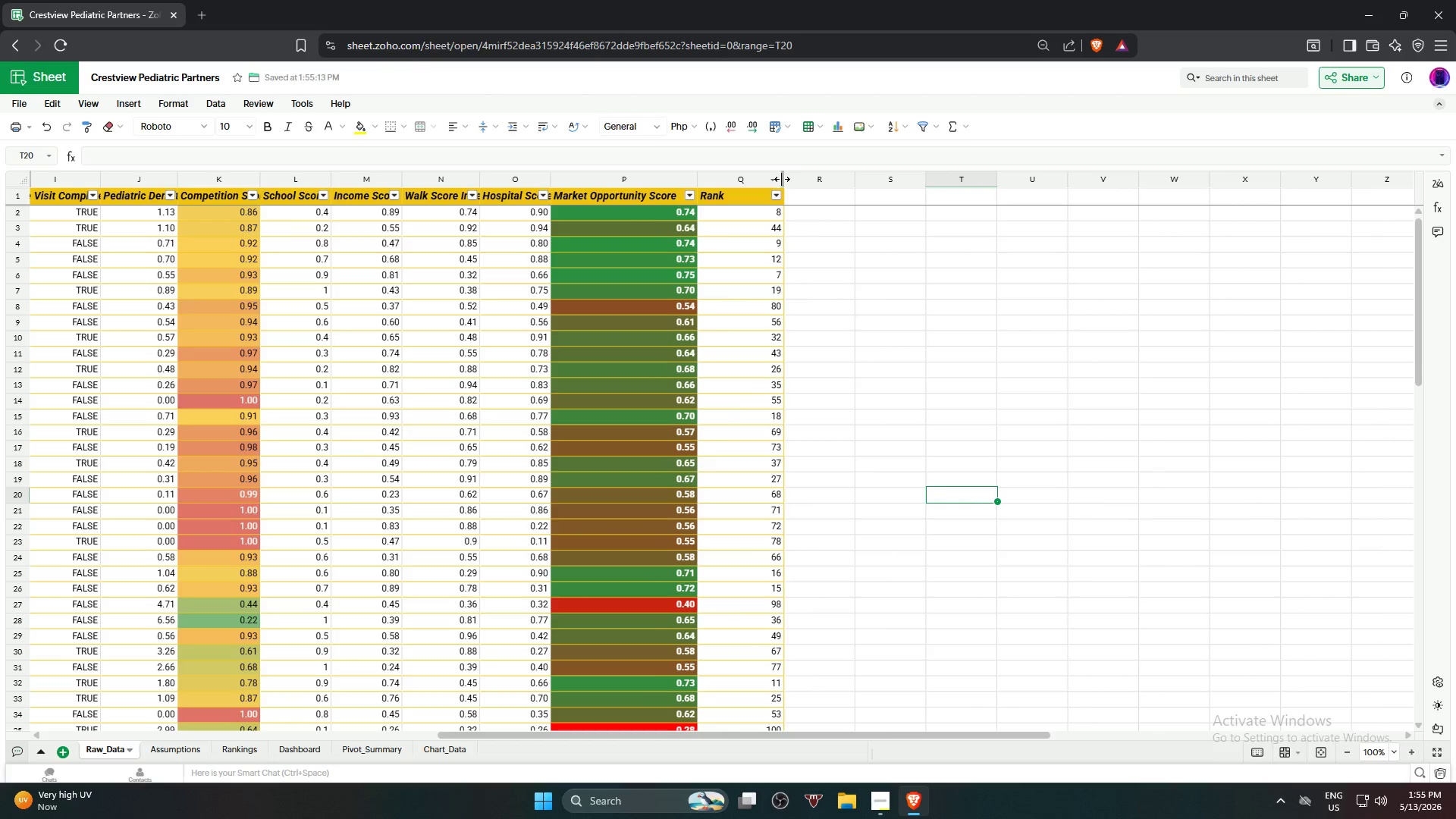 
left_click_drag(start_coordinate=[785, 180], to_coordinate=[747, 187])
 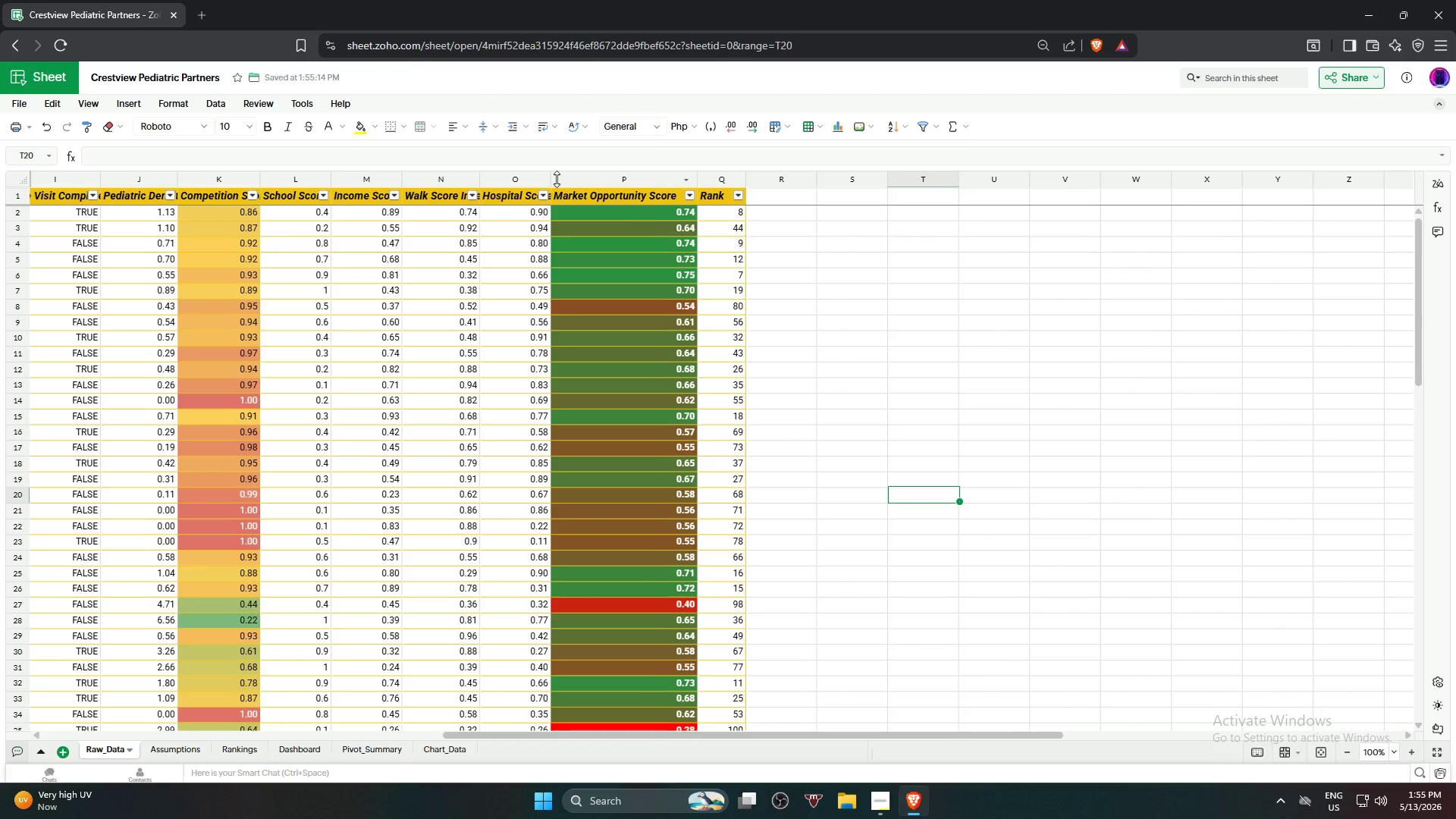 
left_click_drag(start_coordinate=[553, 180], to_coordinate=[592, 181])
 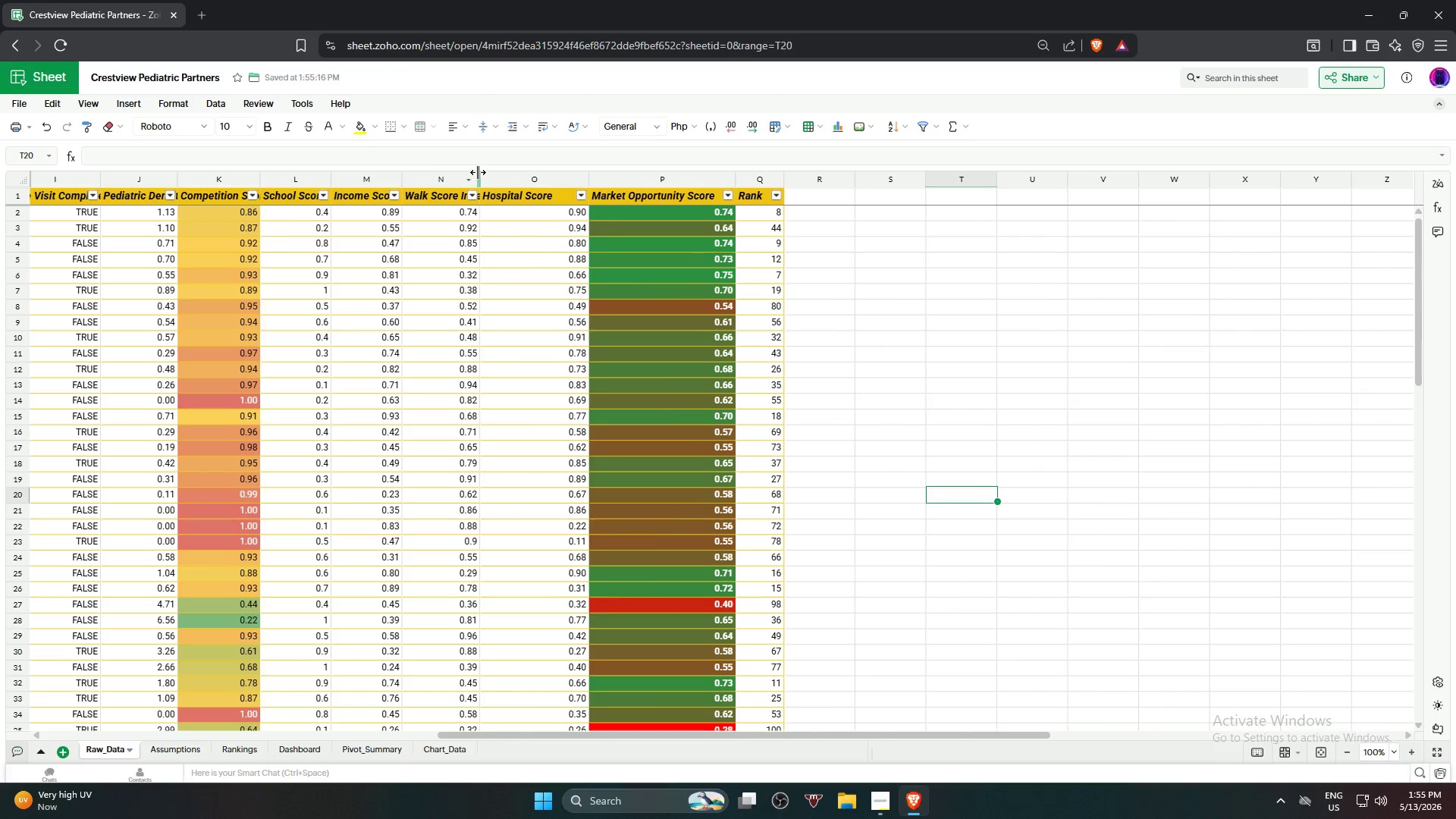 
left_click_drag(start_coordinate=[478, 172], to_coordinate=[491, 175])
 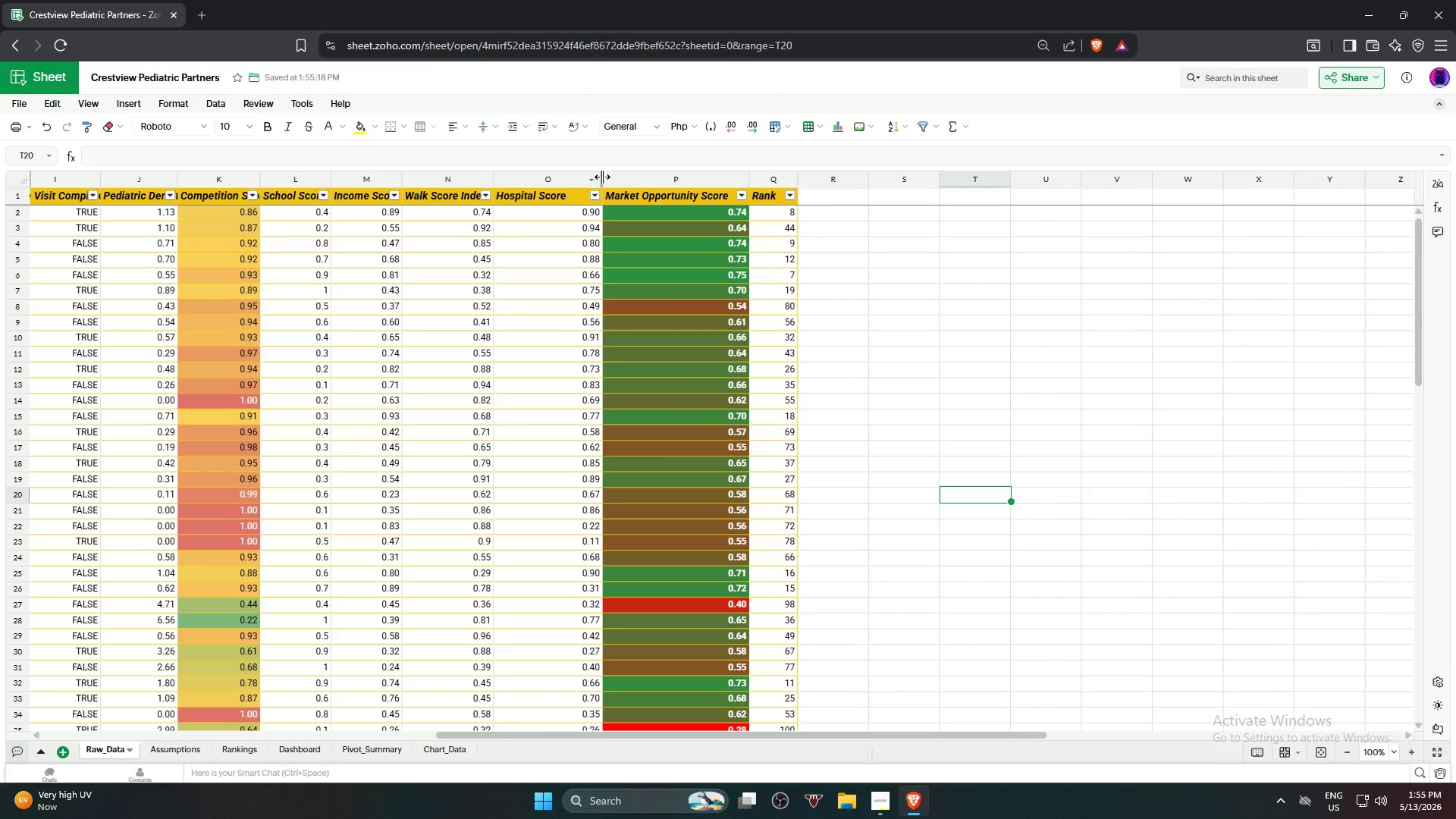 
left_click_drag(start_coordinate=[603, 177], to_coordinate=[592, 180])
 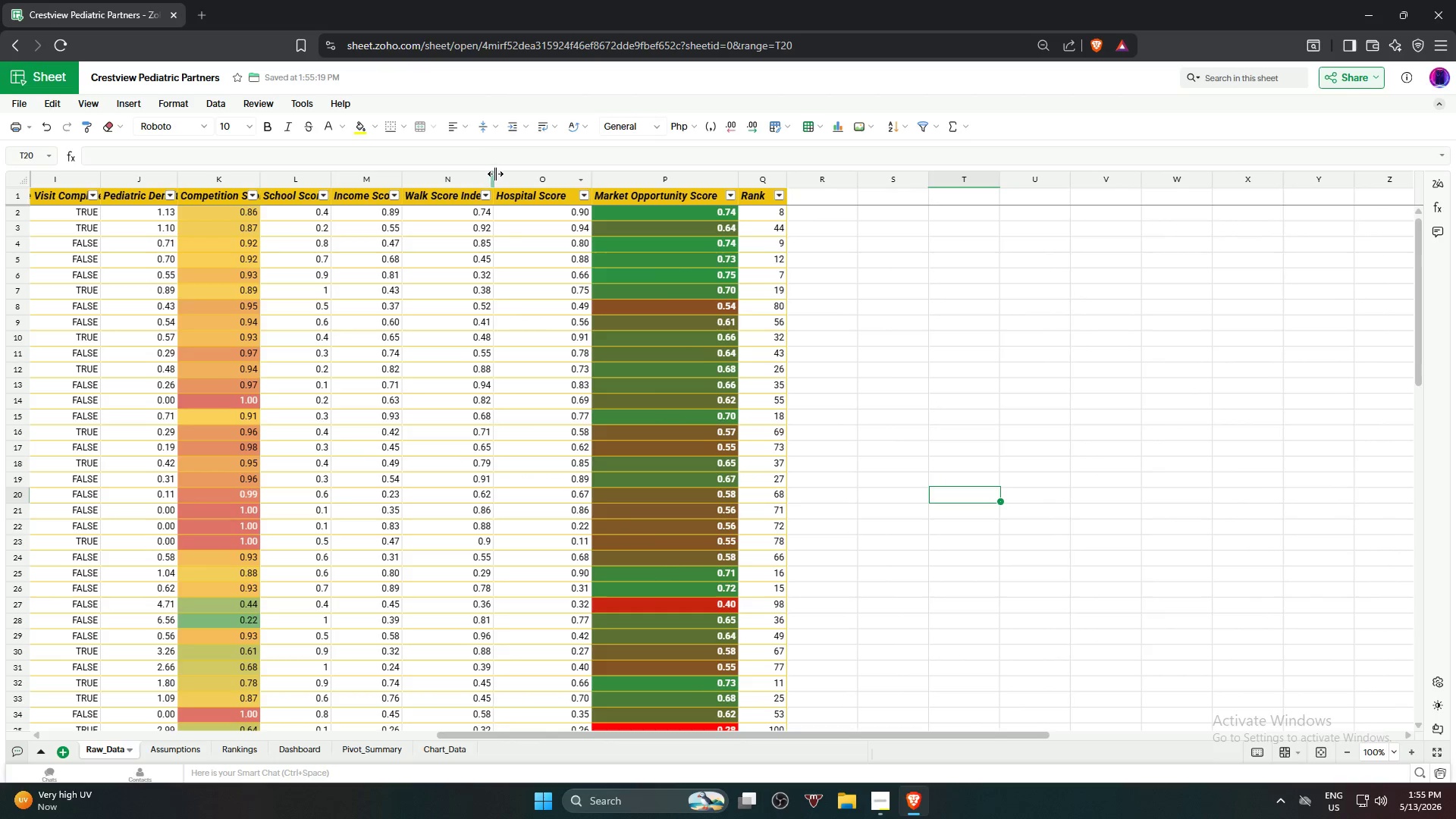 
left_click_drag(start_coordinate=[494, 174], to_coordinate=[516, 181])
 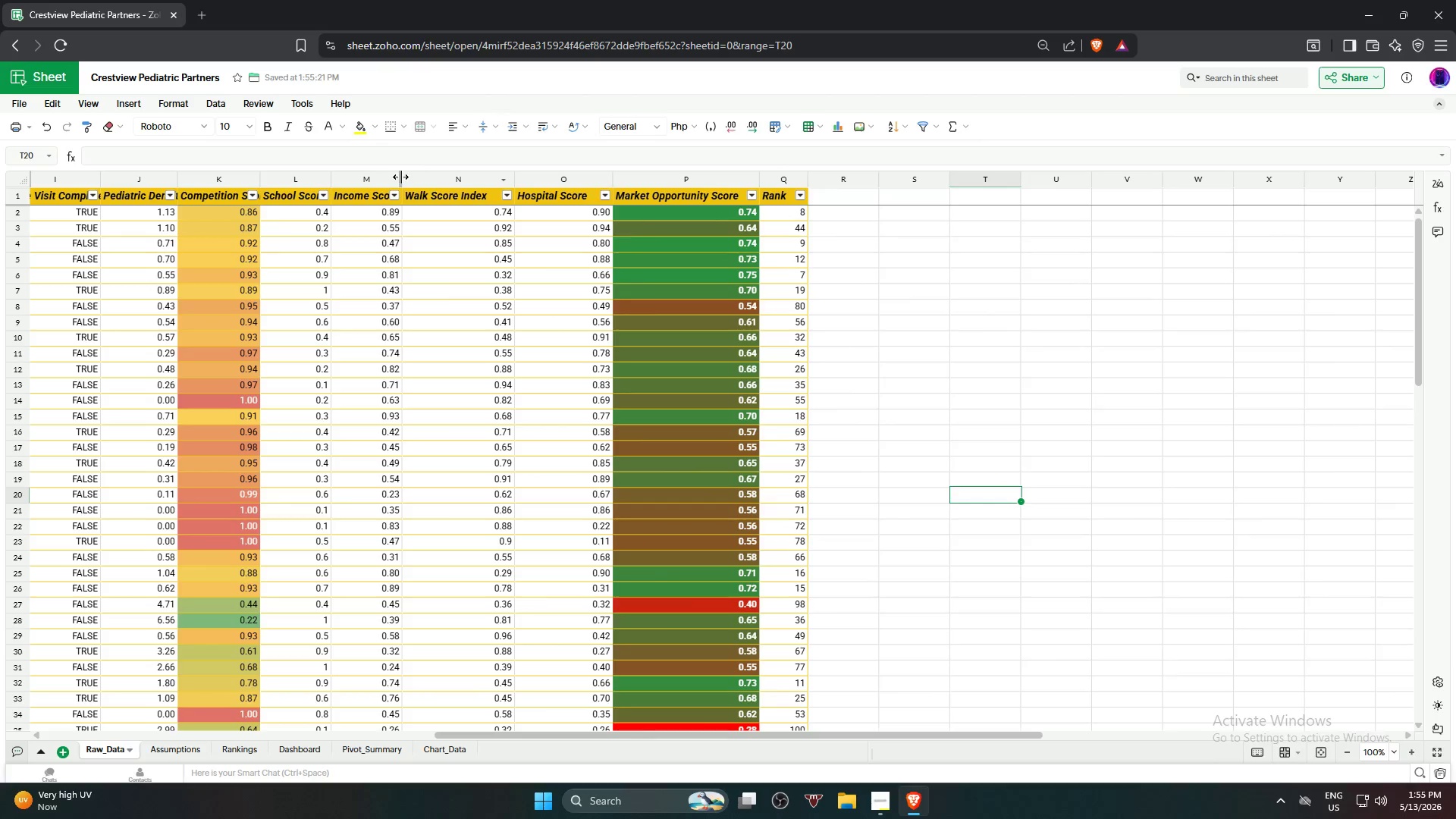 
left_click_drag(start_coordinate=[398, 177], to_coordinate=[414, 181])
 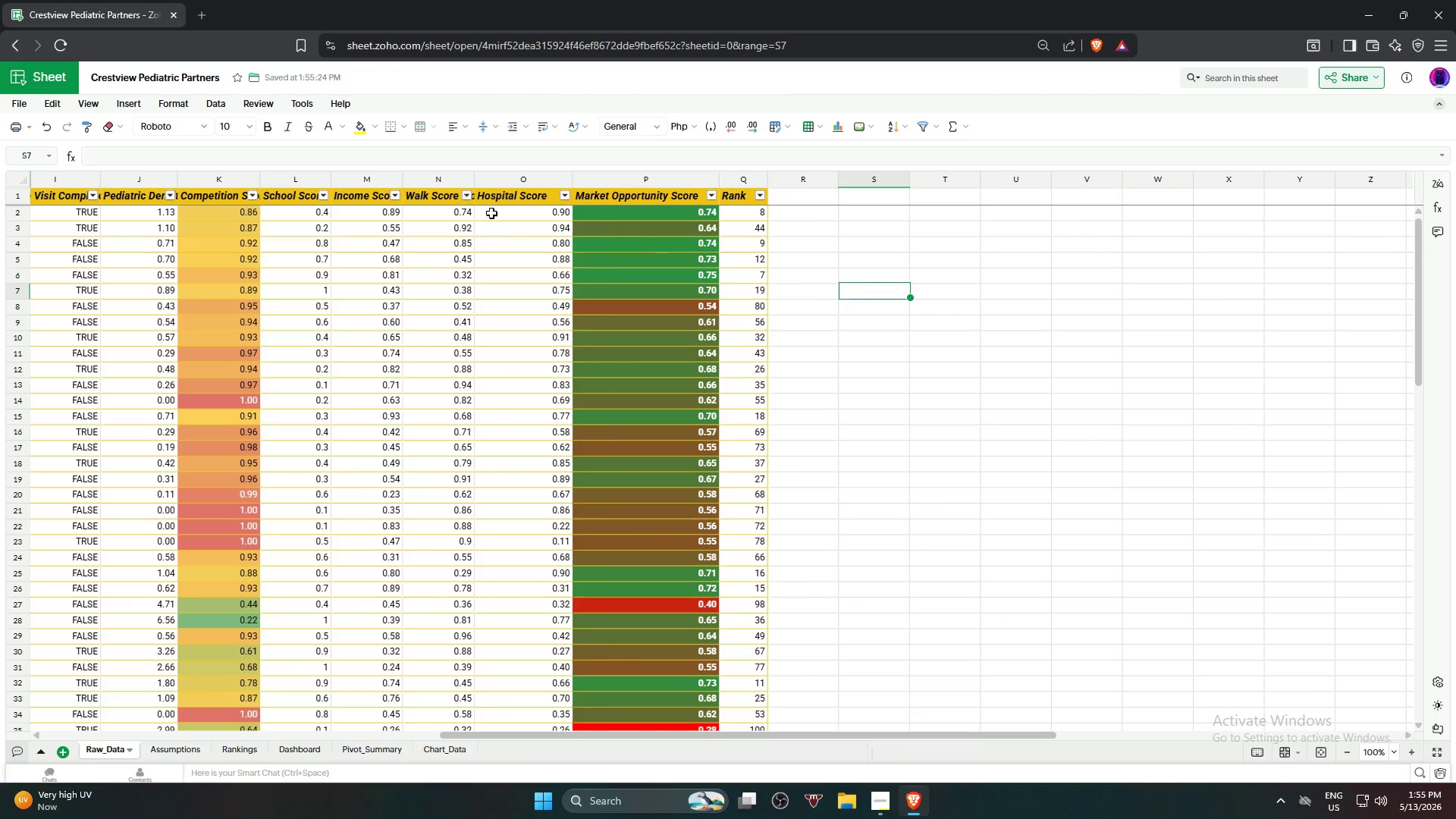 
left_click_drag(start_coordinate=[404, 182], to_coordinate=[429, 184])
 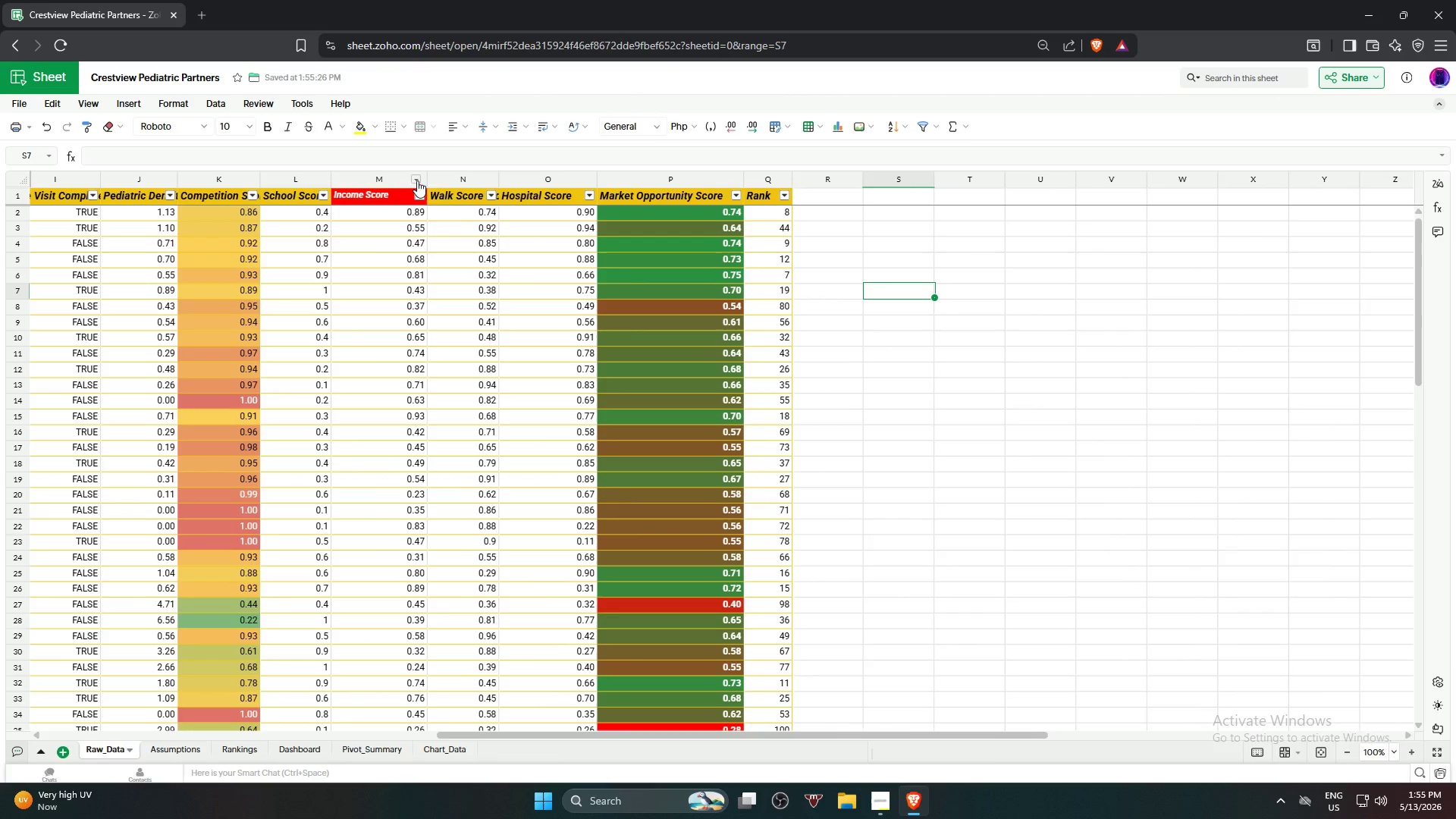 
left_click([413, 180])
 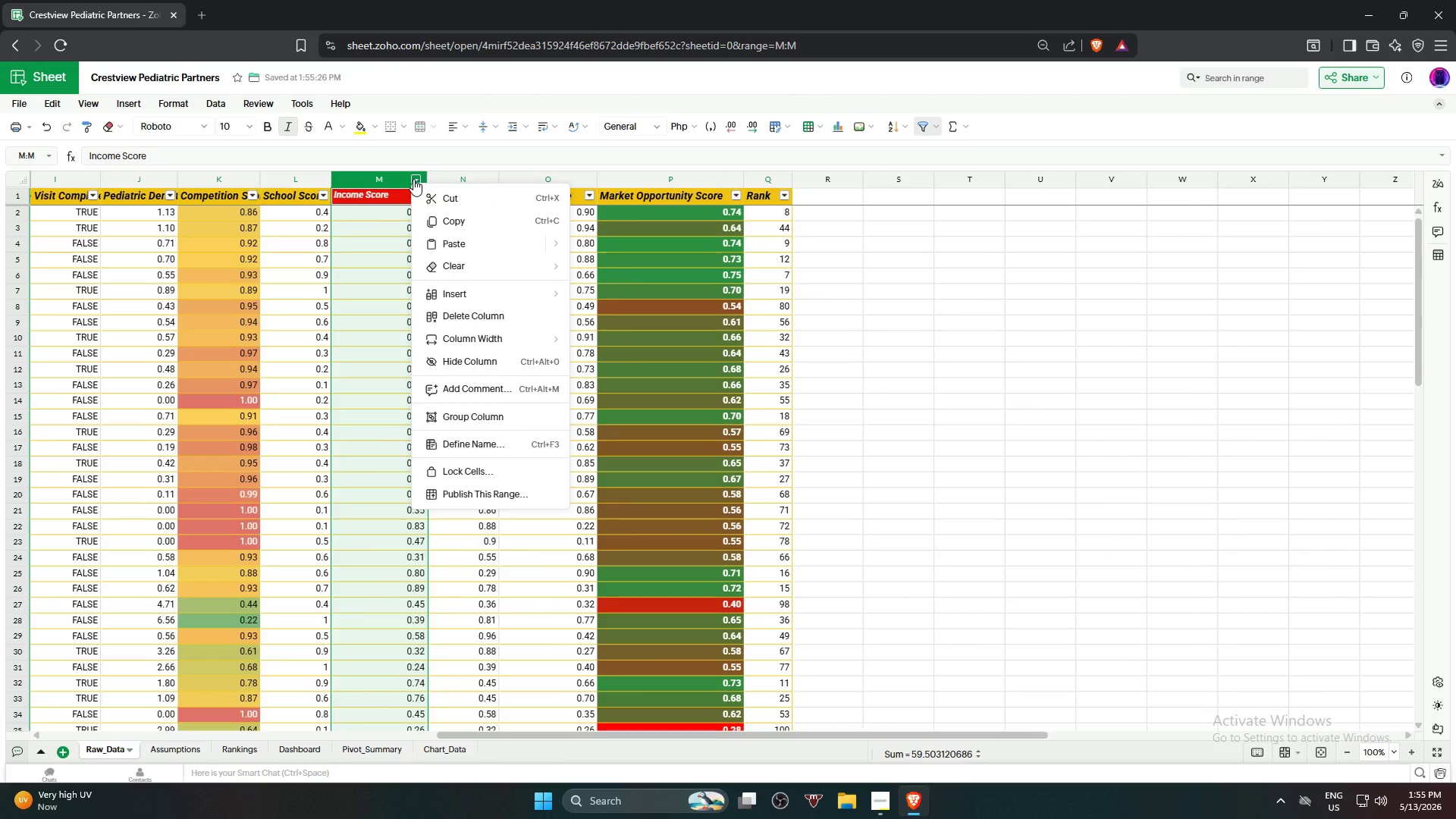 
left_click([412, 179])
 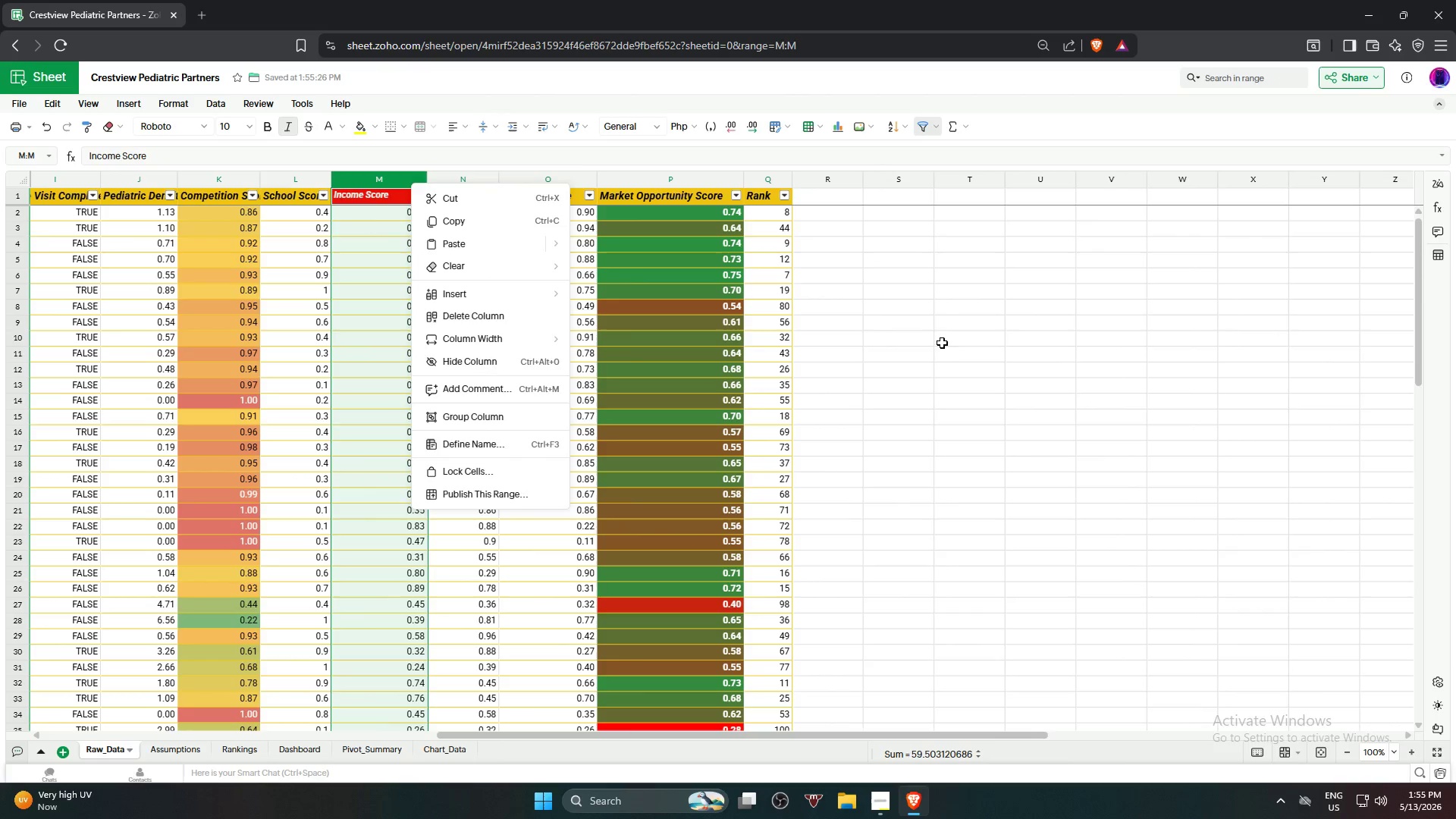 
left_click([1022, 365])
 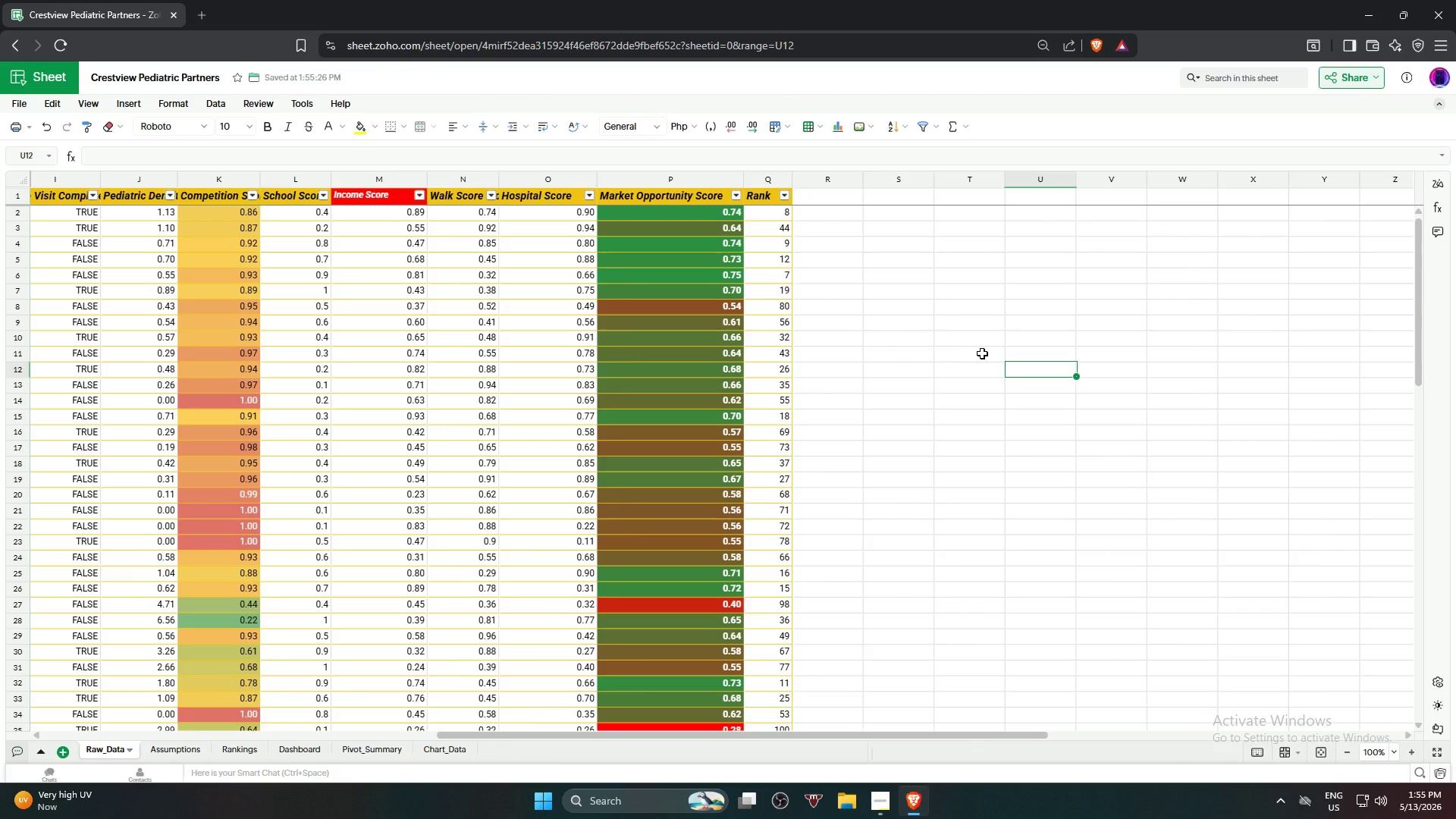 
key(Control+Z)
 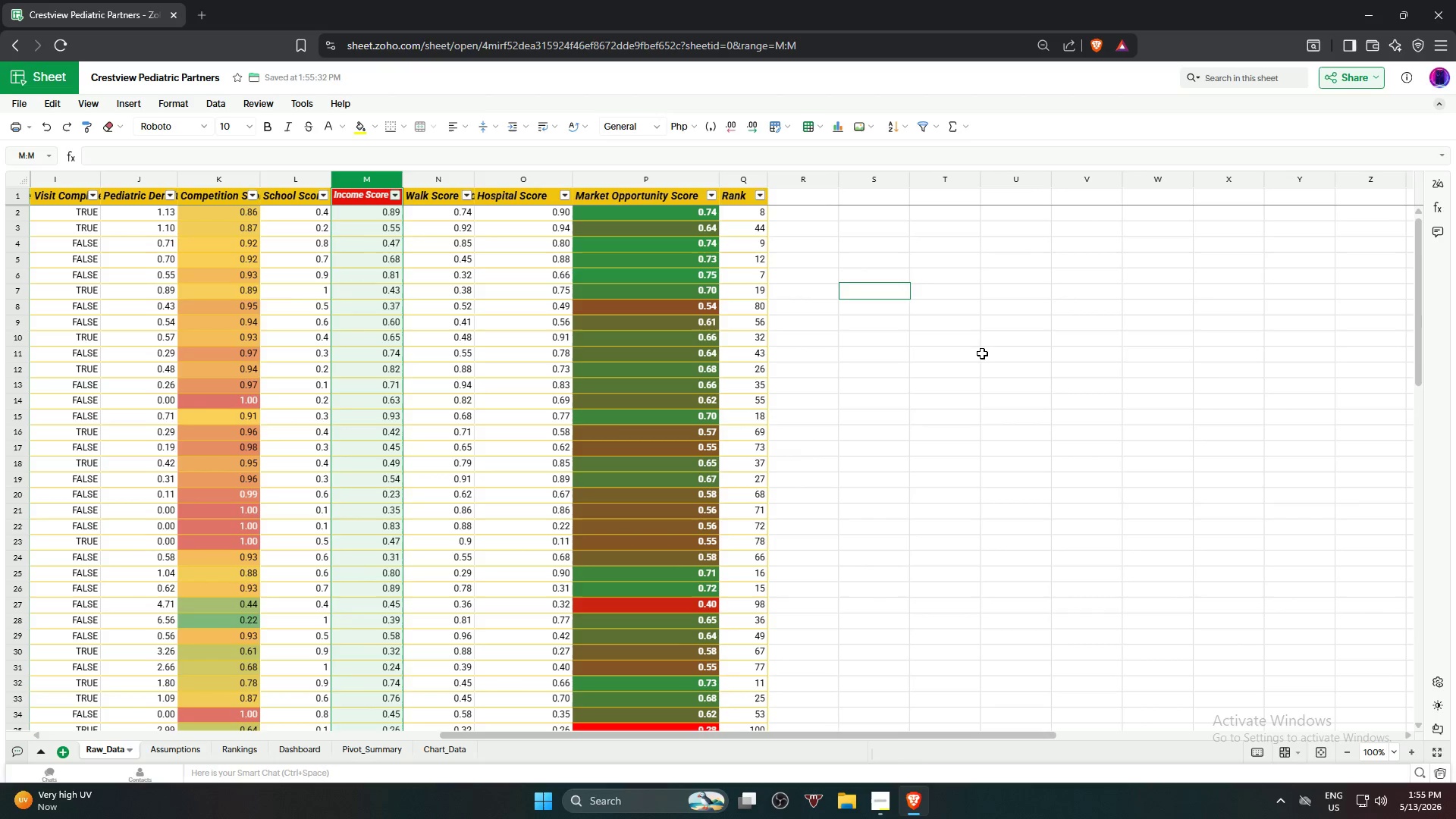 
key(Control+ControlLeft)
 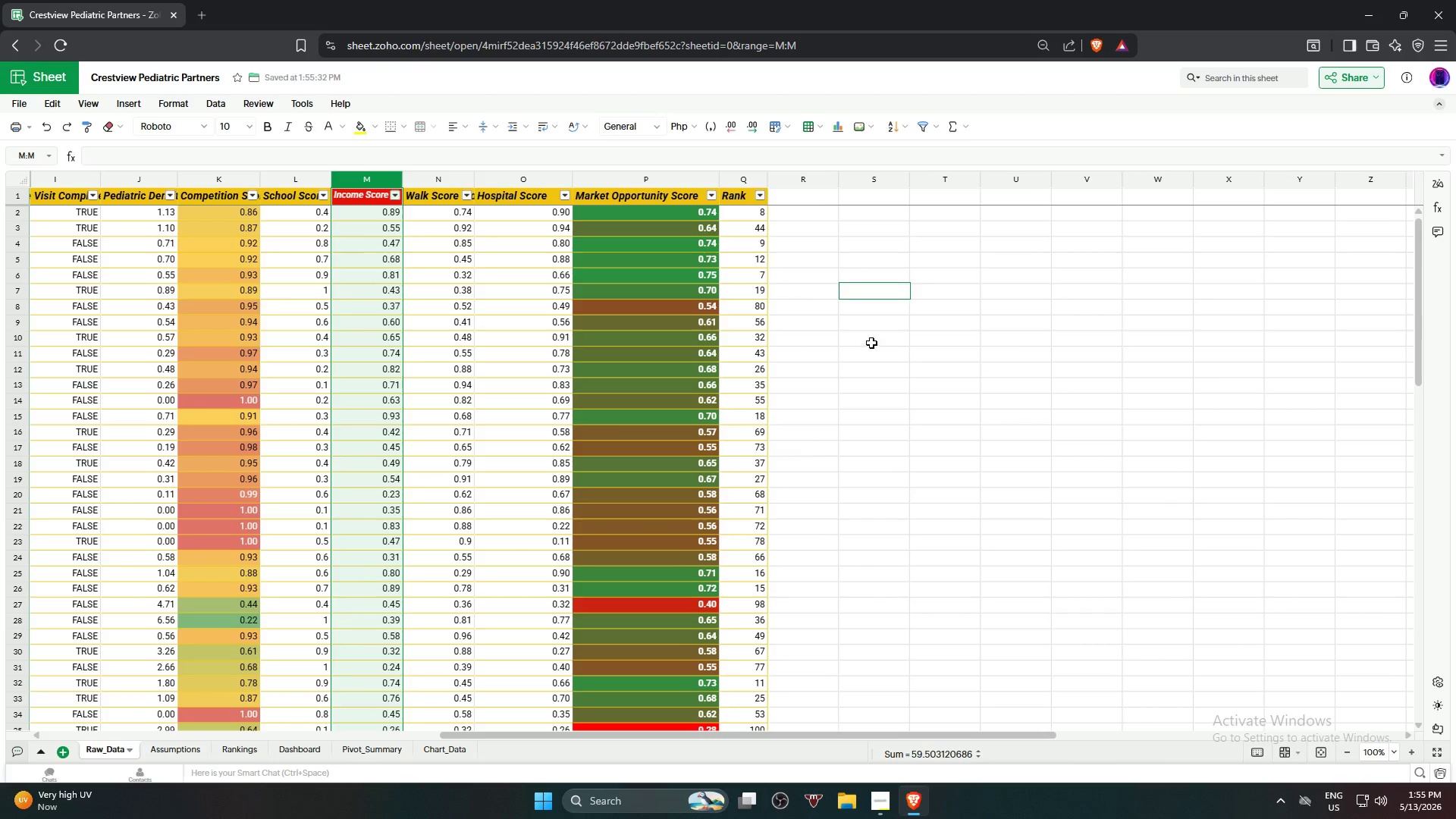 
key(Control+Z)
 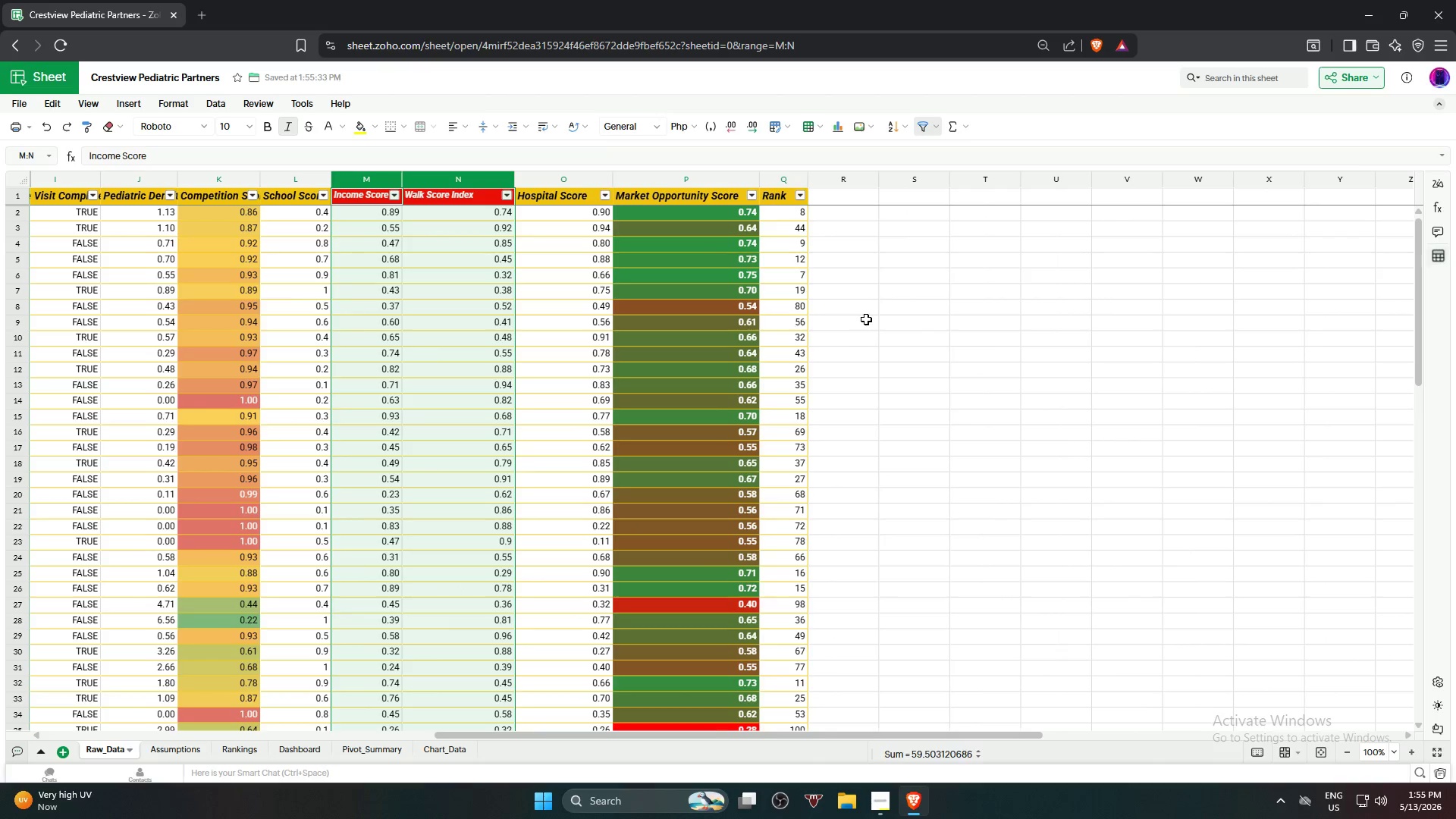 
key(Control+ControlLeft)
 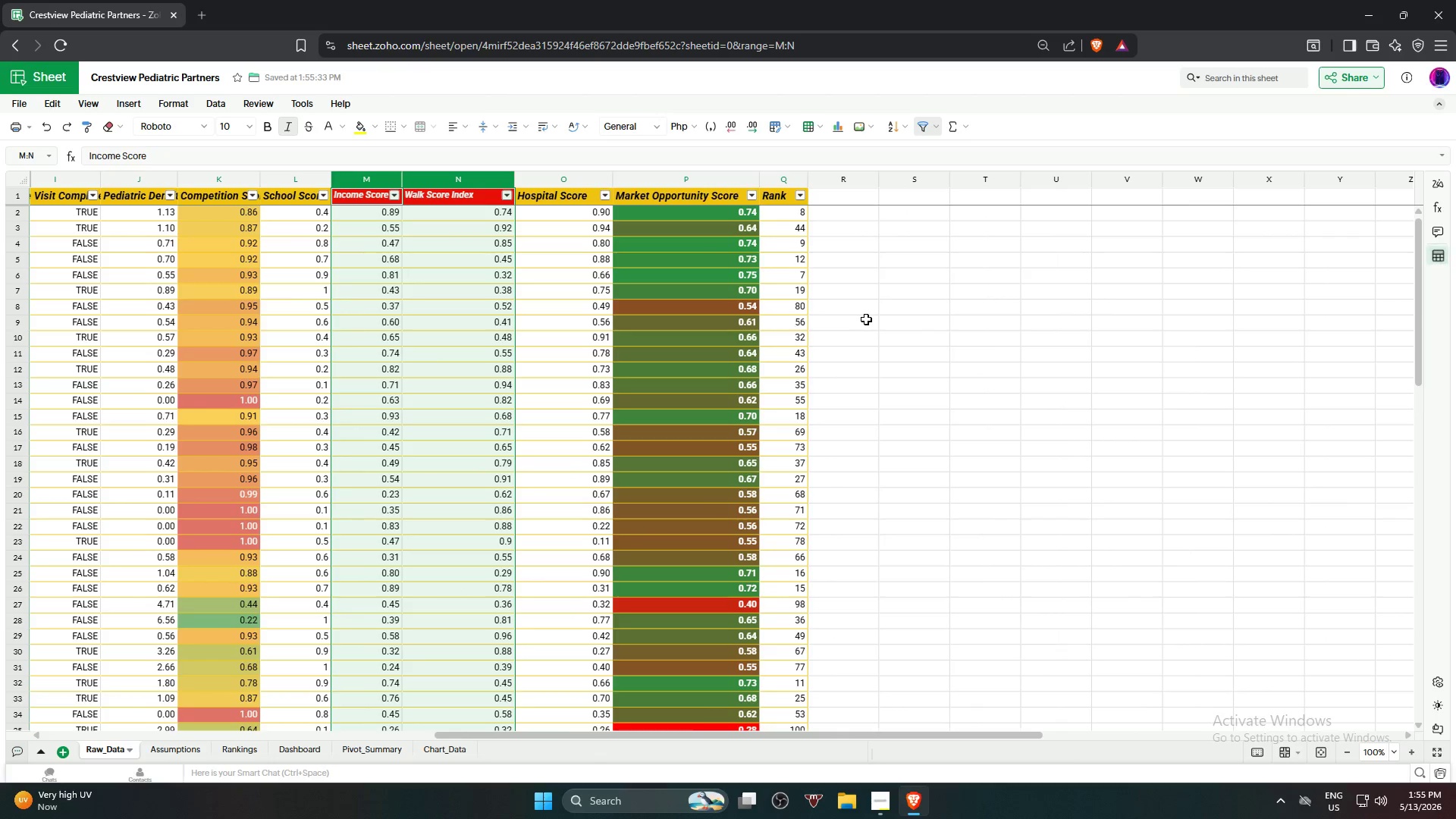 
key(Control+Z)
 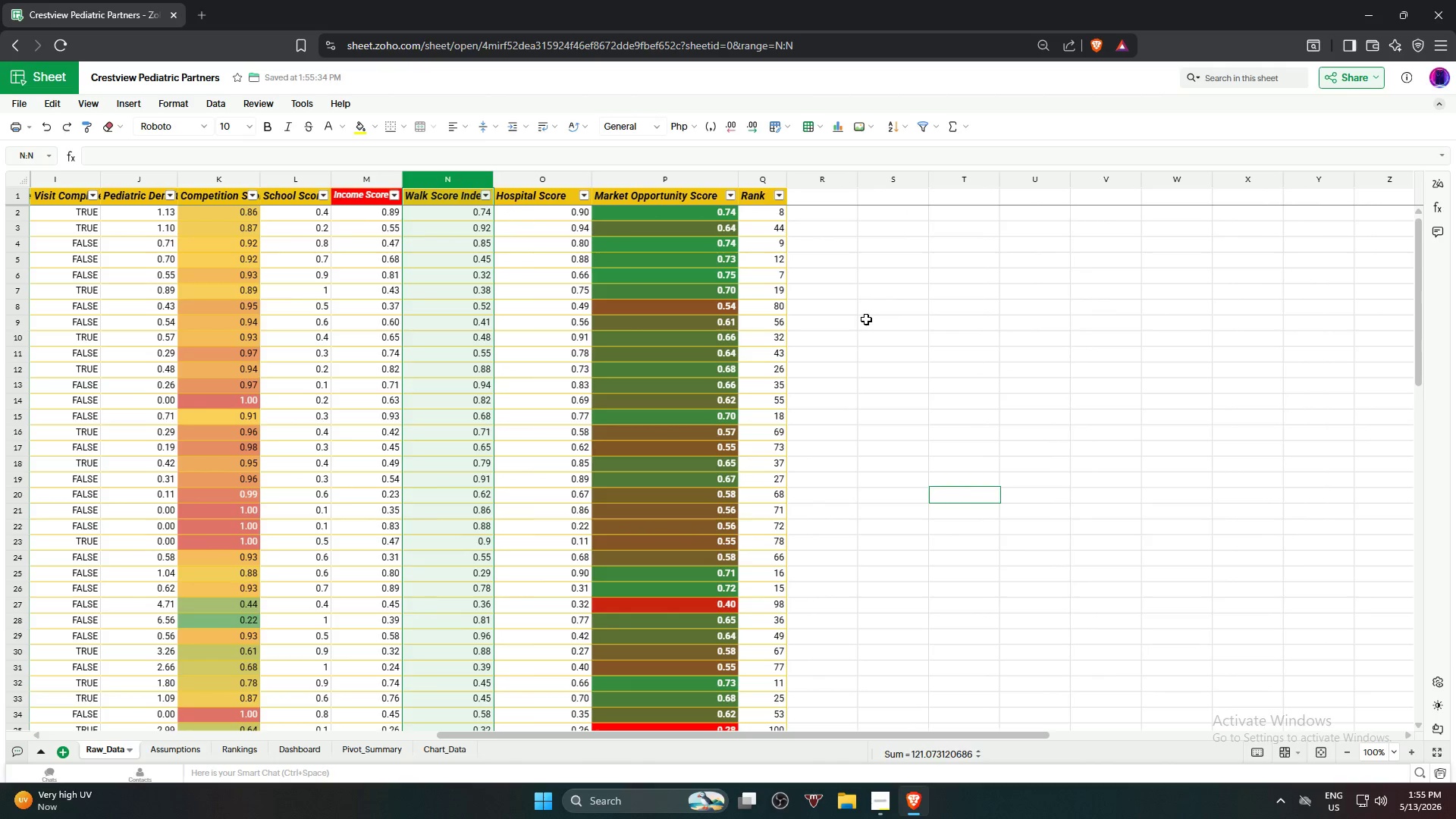 
key(Control+ControlLeft)
 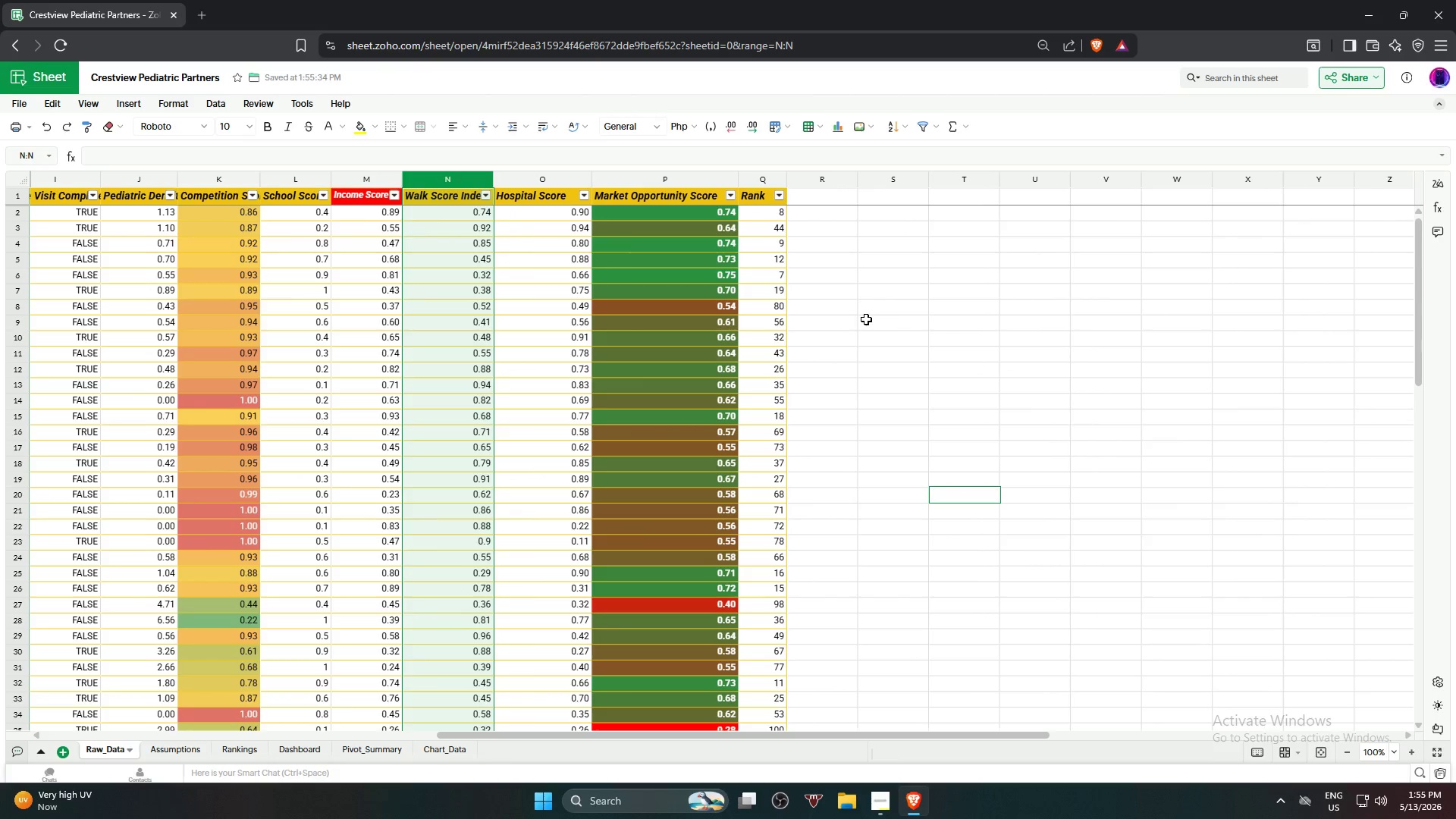 
key(Control+Z)
 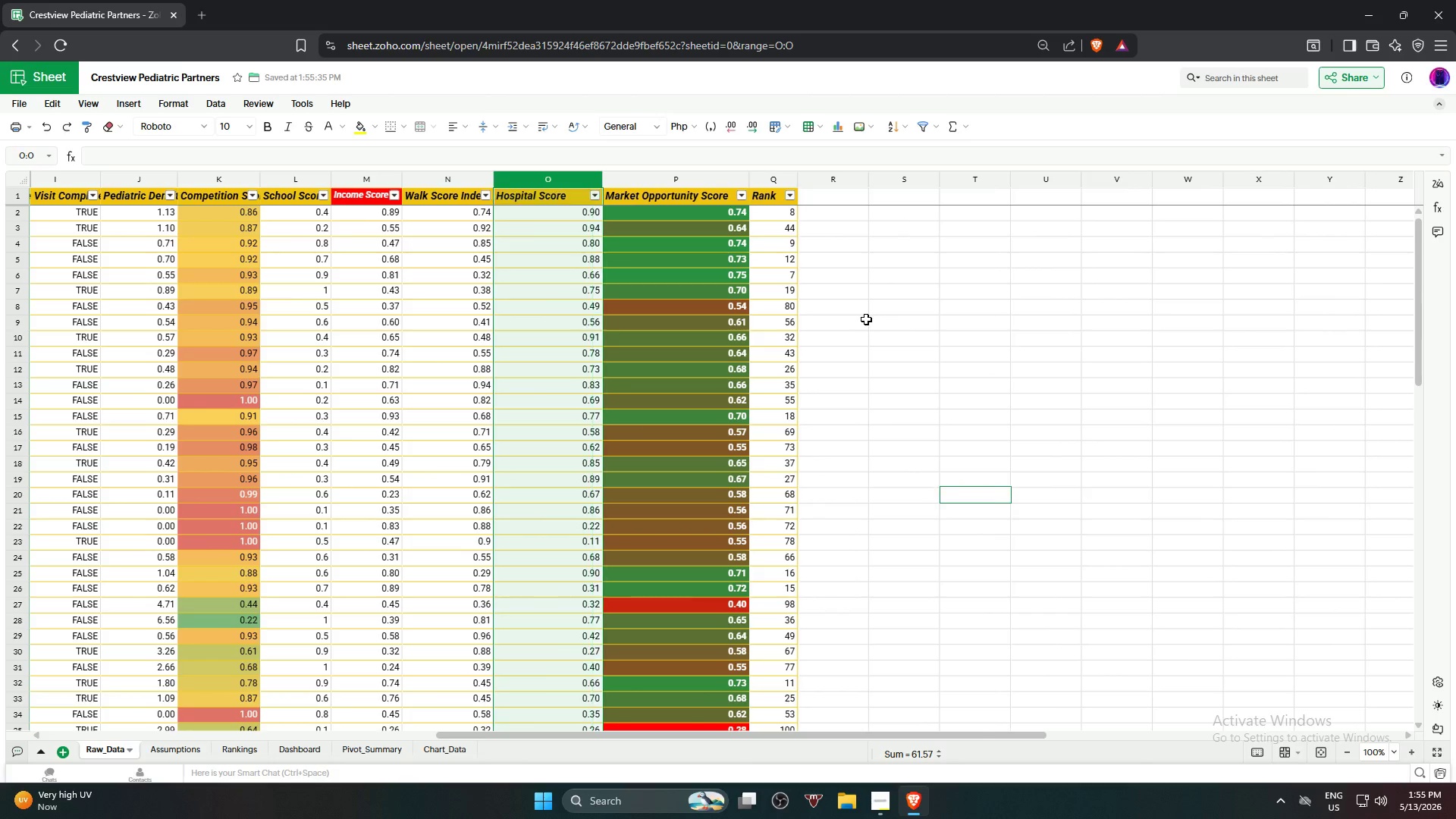 
key(Control+ControlLeft)
 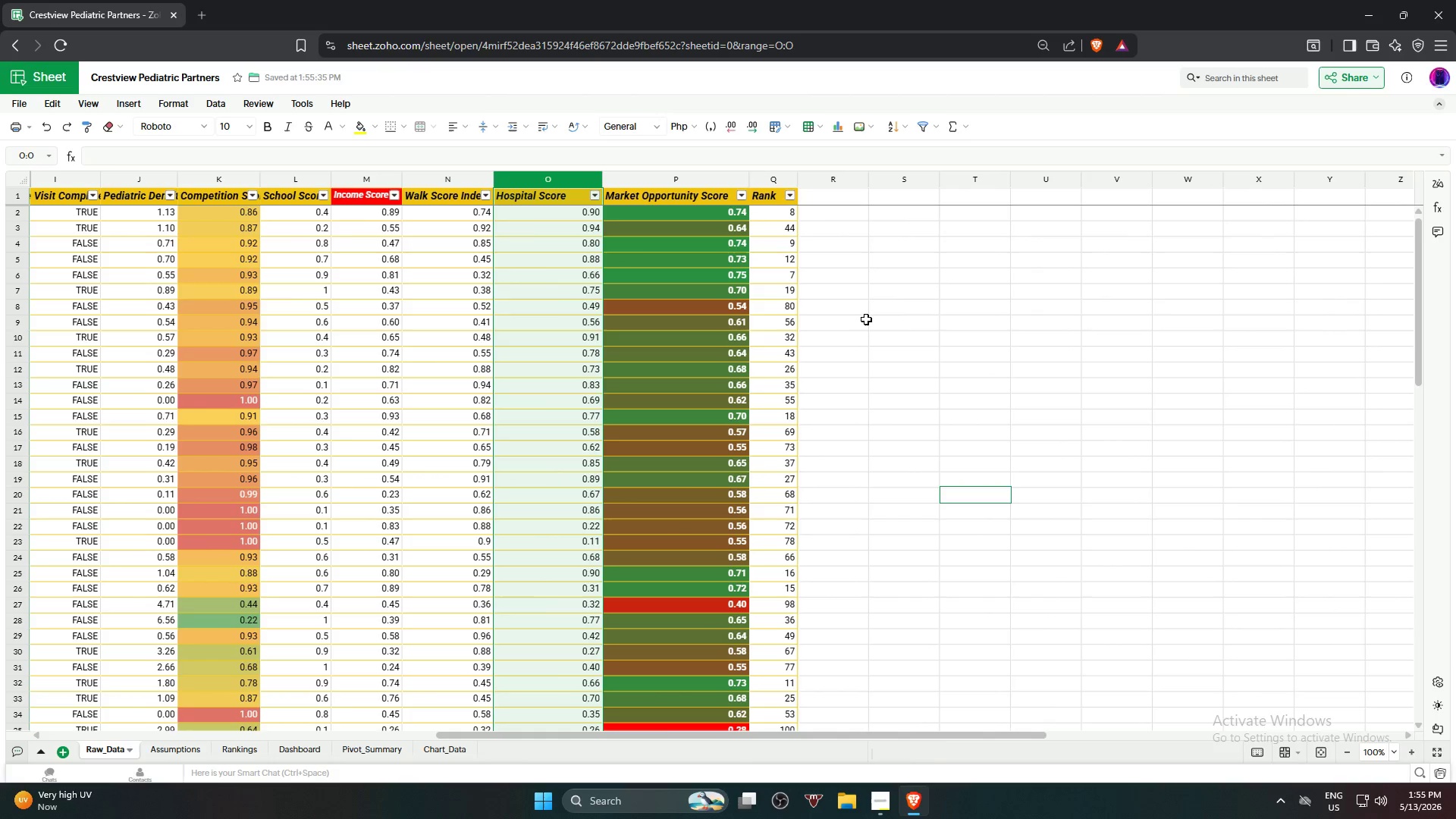 
key(Control+Z)
 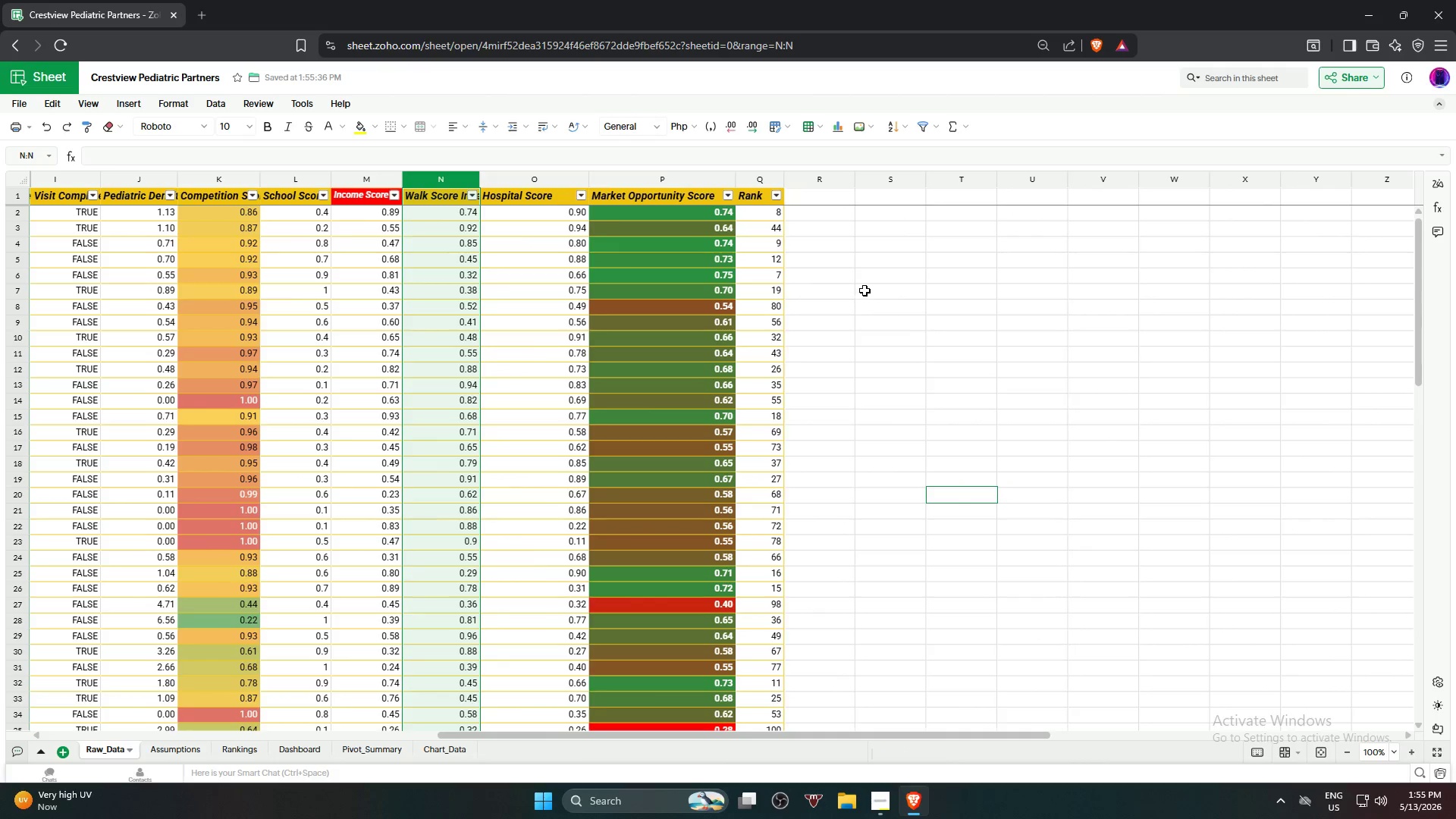 
key(Control+ControlLeft)
 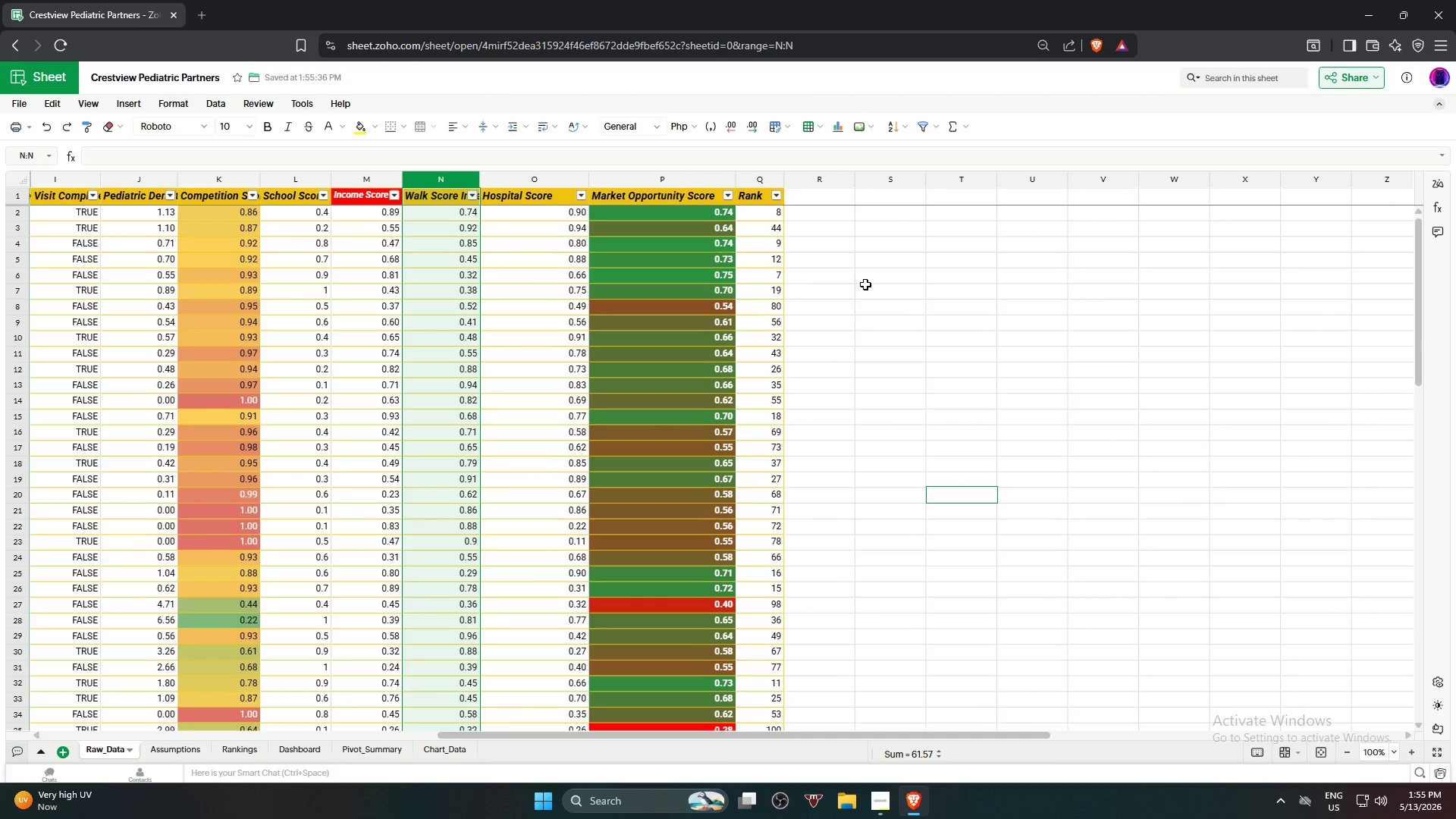 
key(Control+Z)
 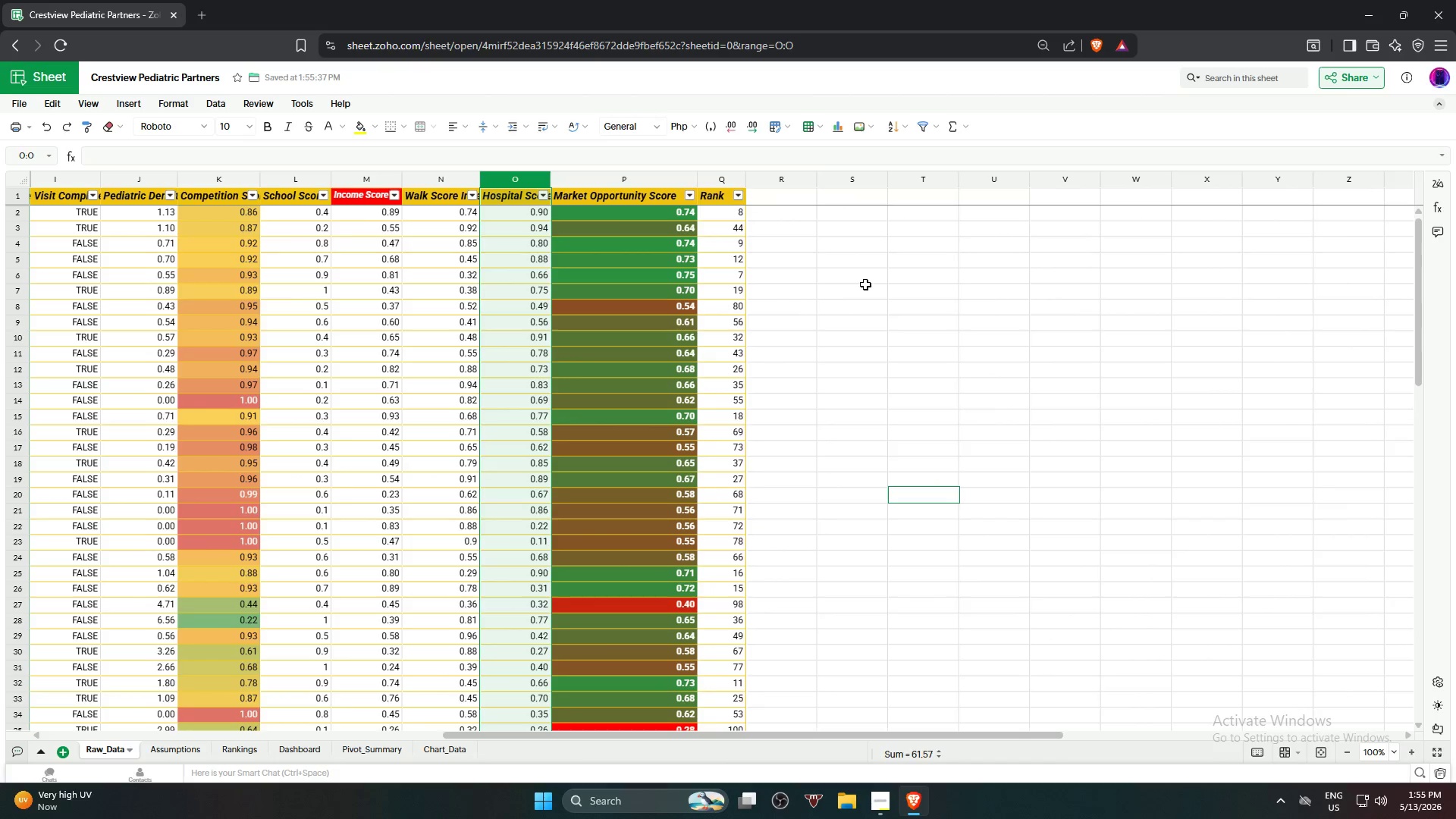 
key(Control+ControlLeft)
 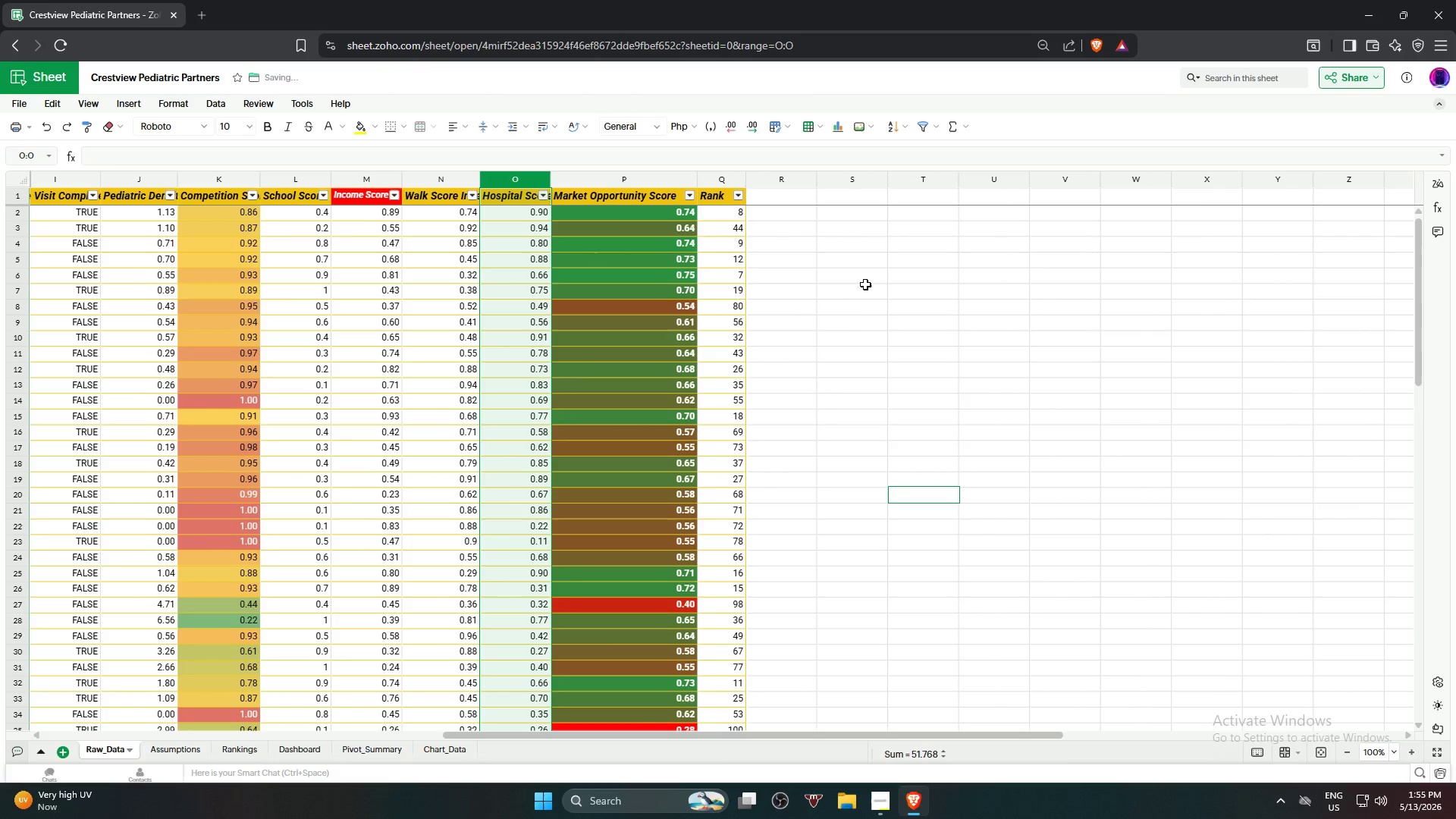 
key(Control+Z)
 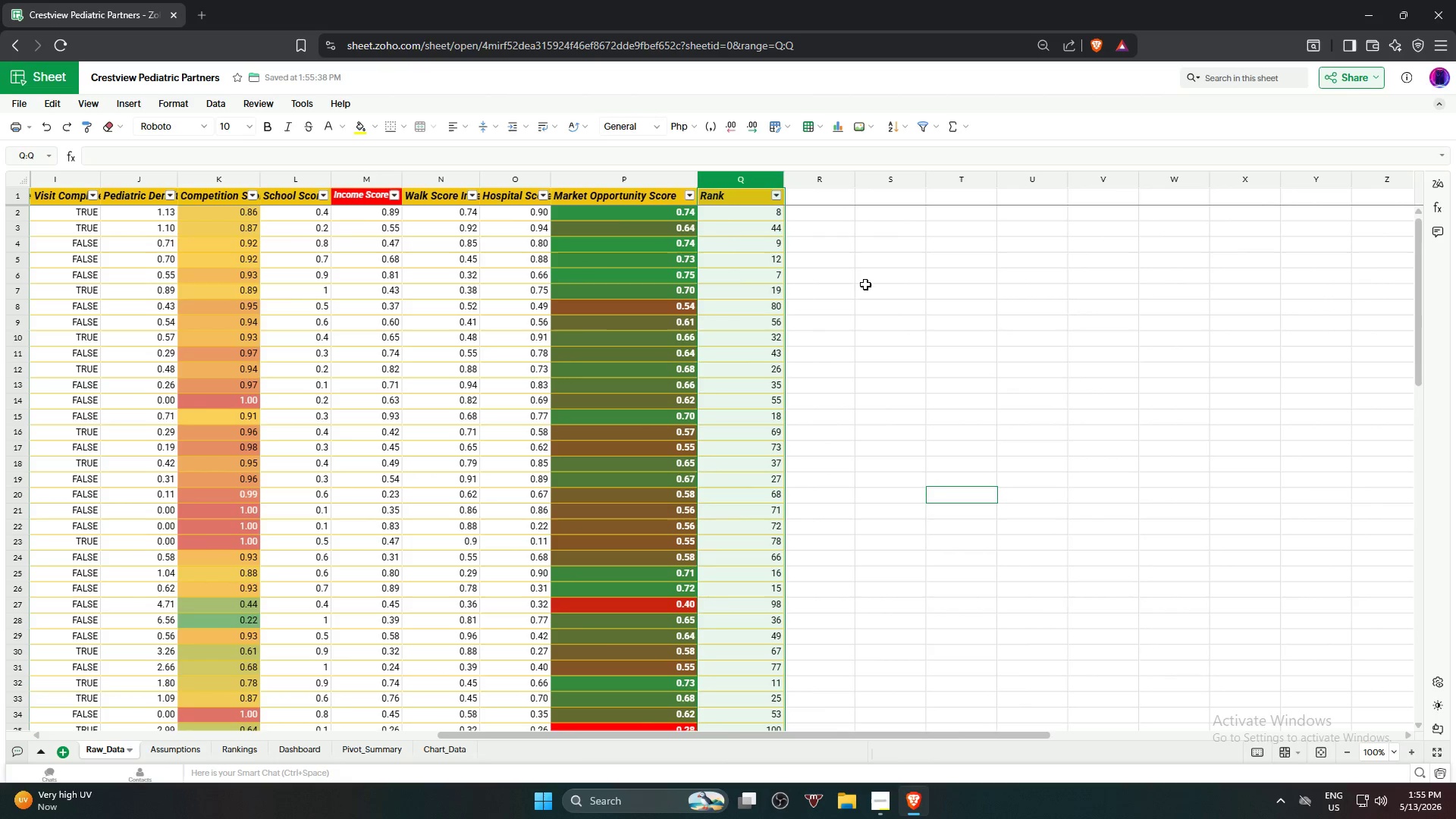 
key(Control+ControlLeft)
 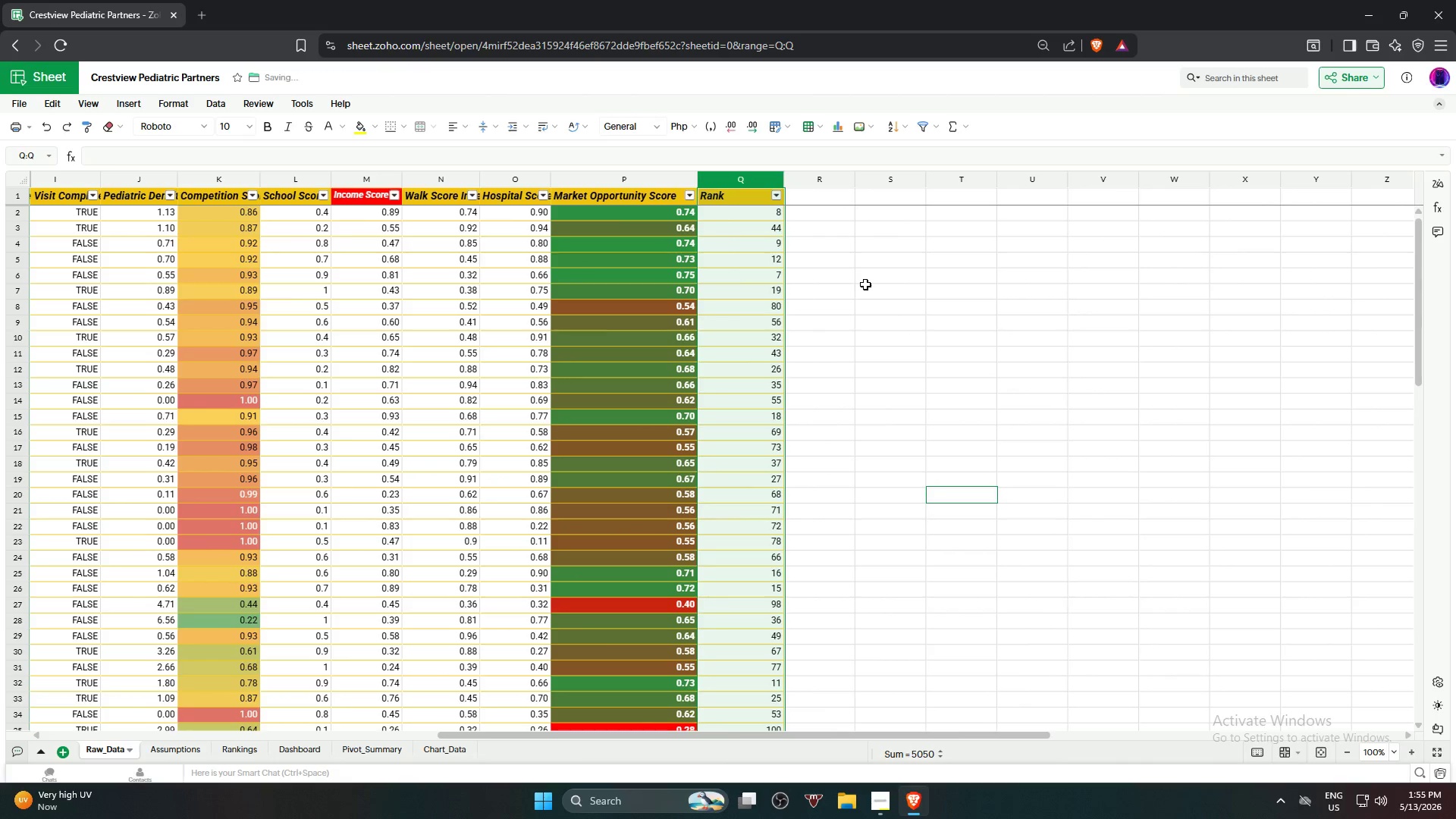 
key(Control+Z)
 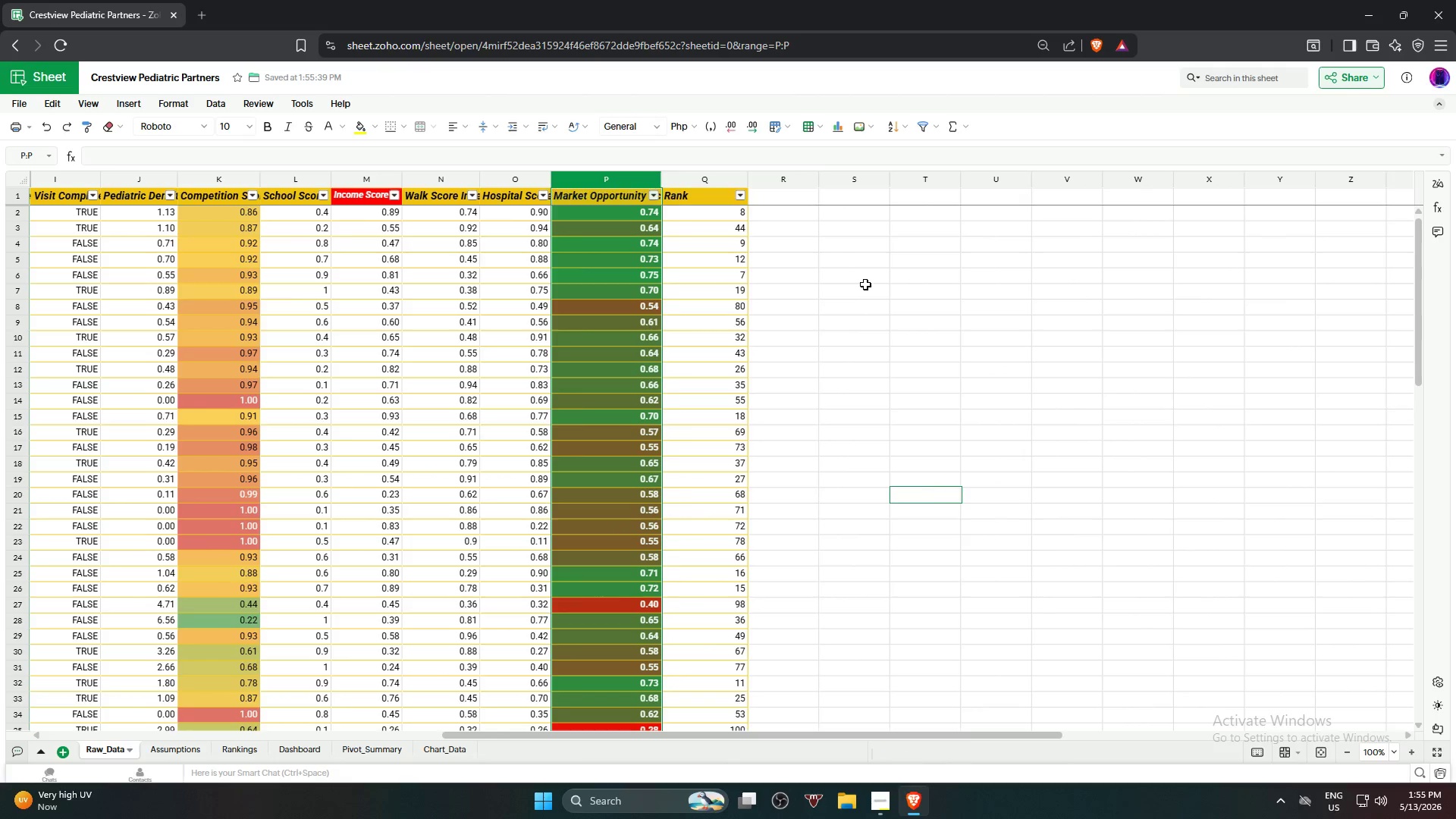 
key(Control+ControlLeft)
 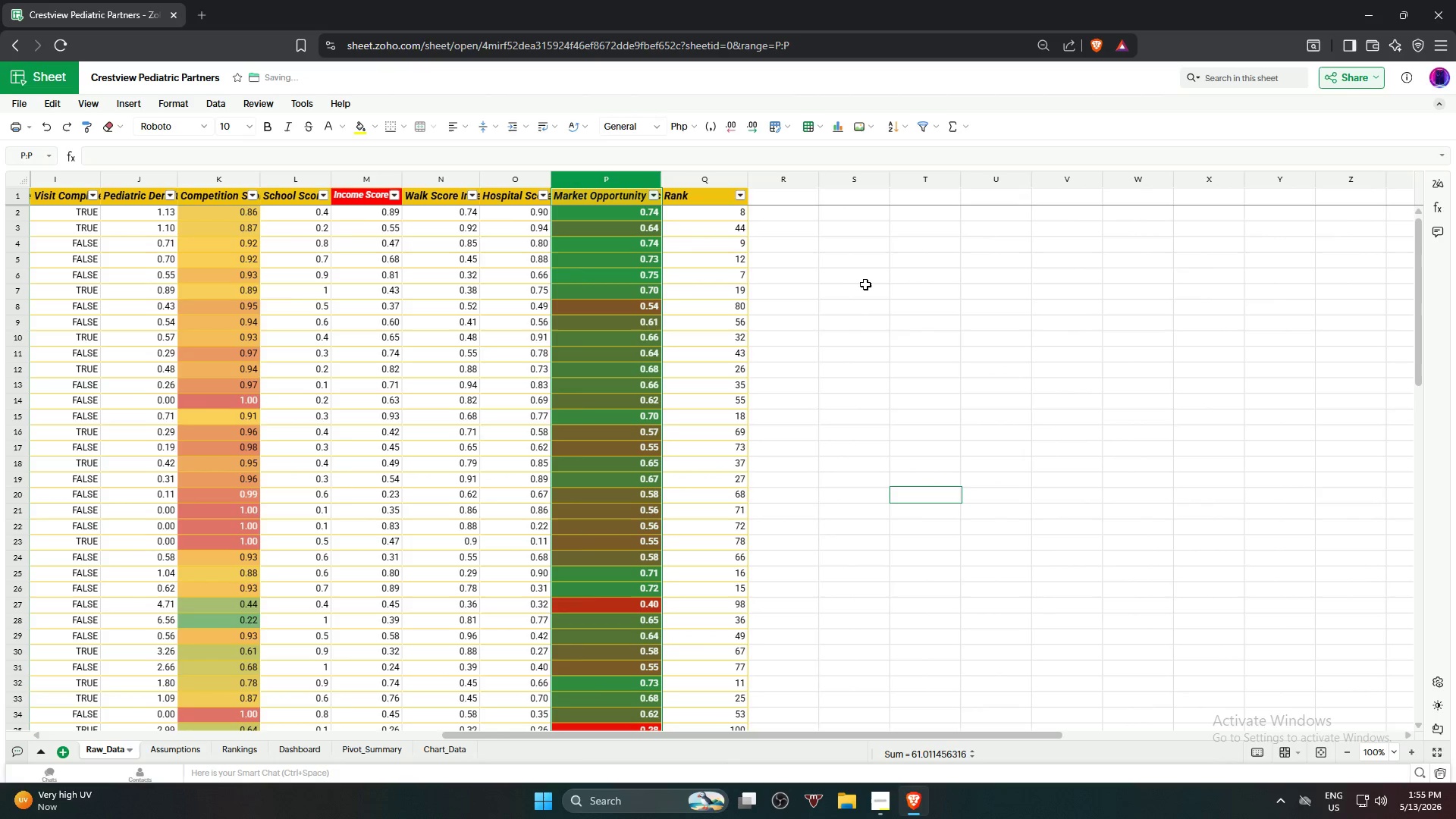 
key(Control+Z)
 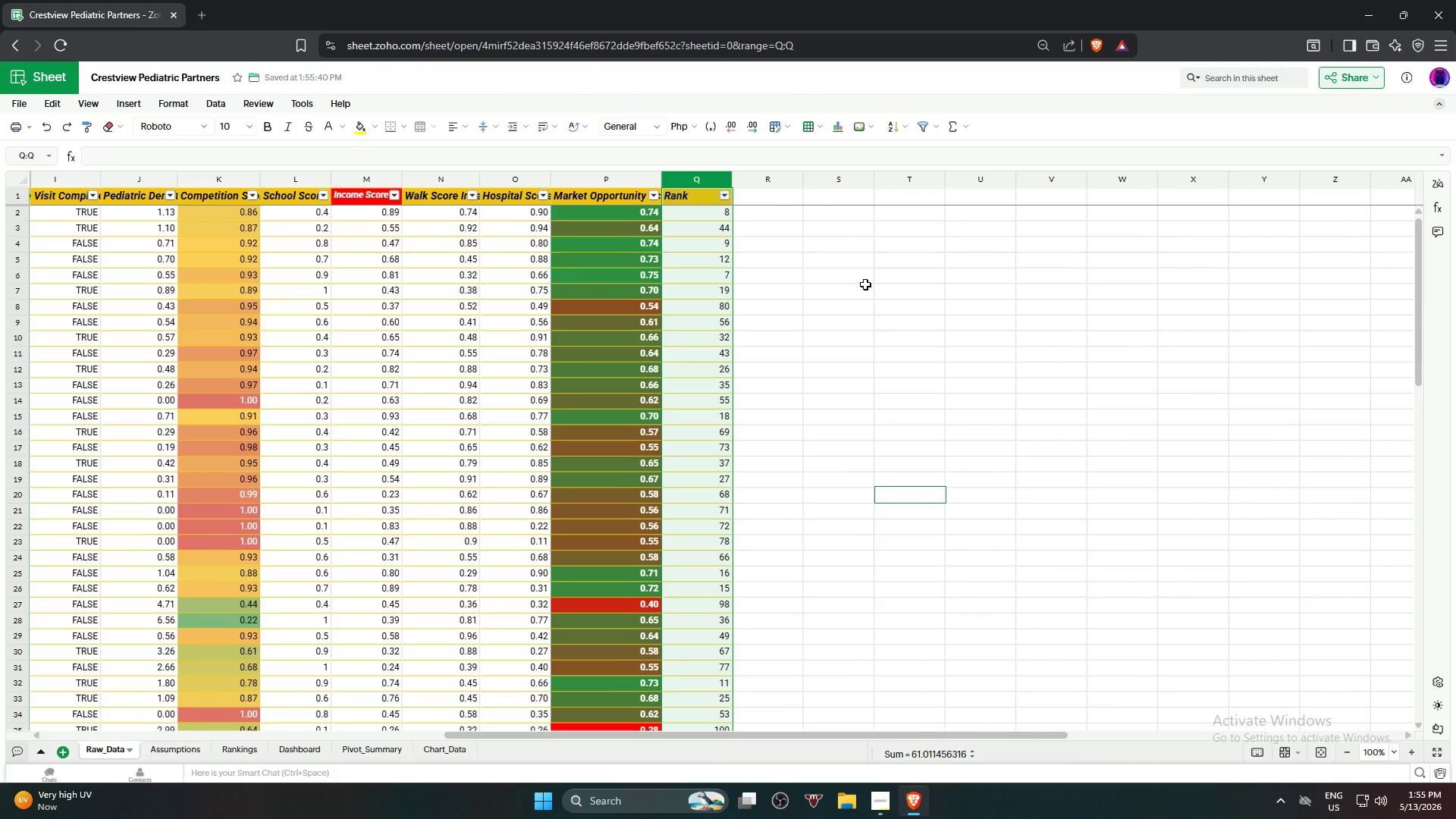 
key(Control+ControlLeft)
 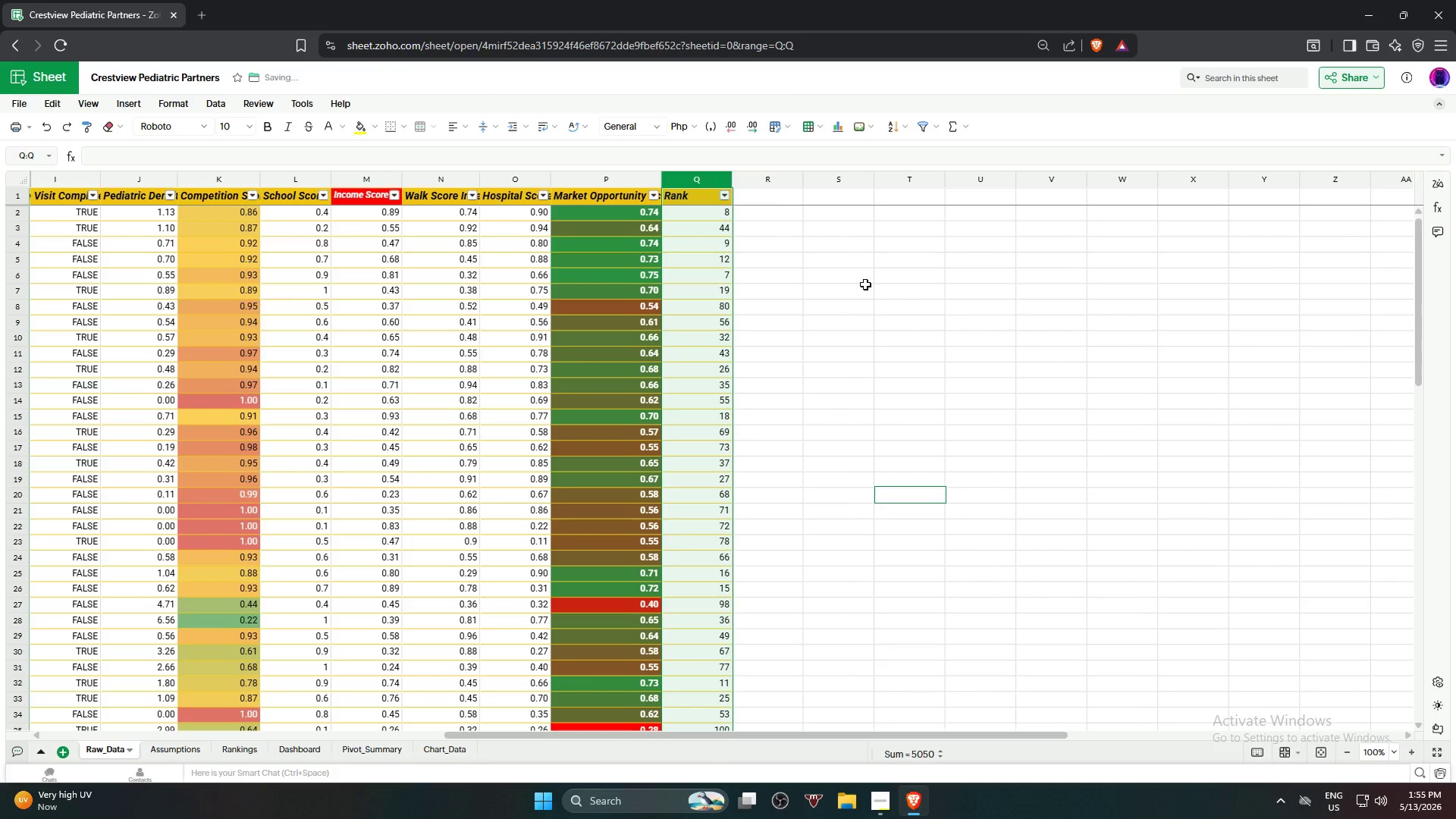 
key(Control+Z)
 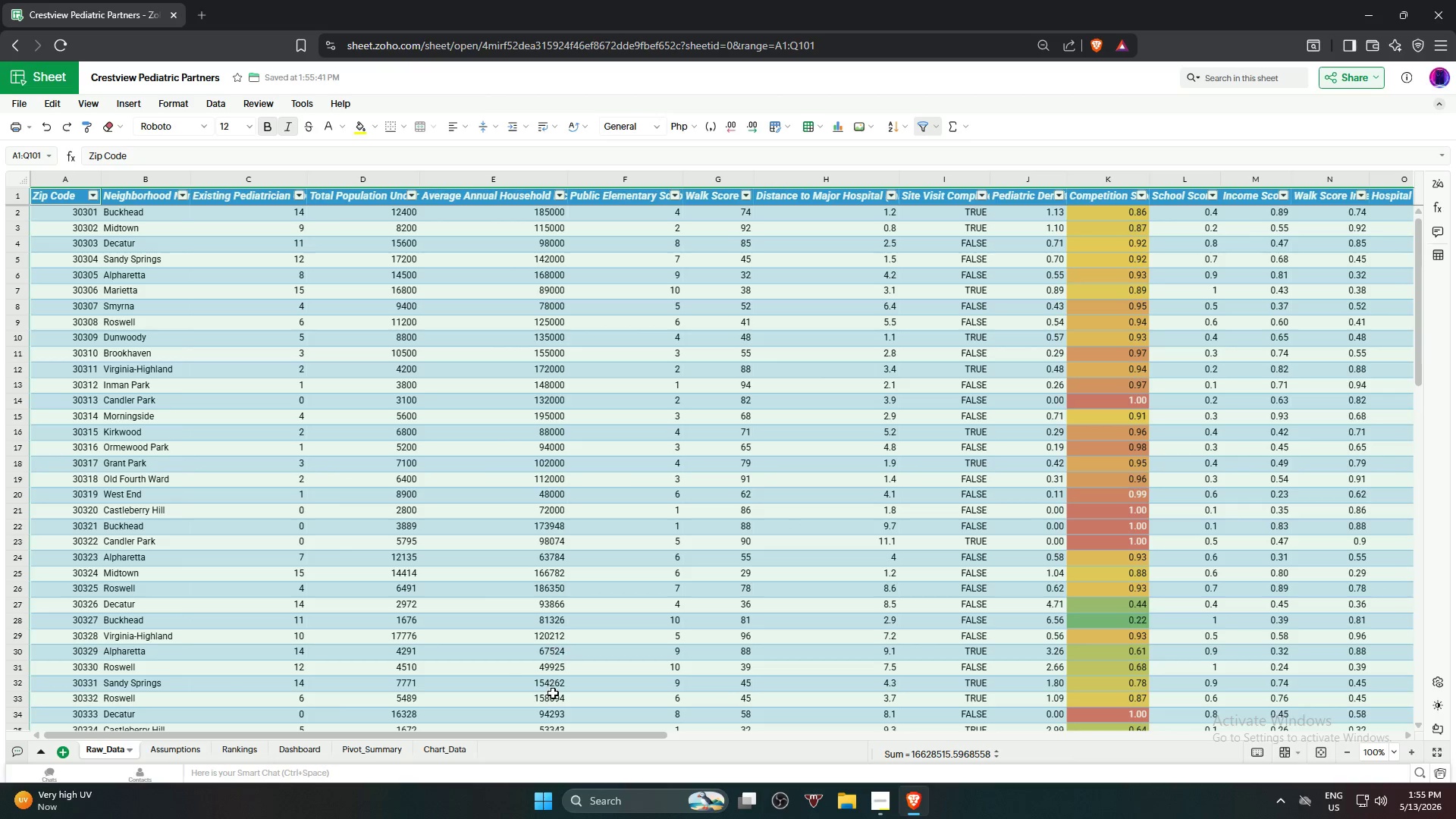 
wait(5.75)
 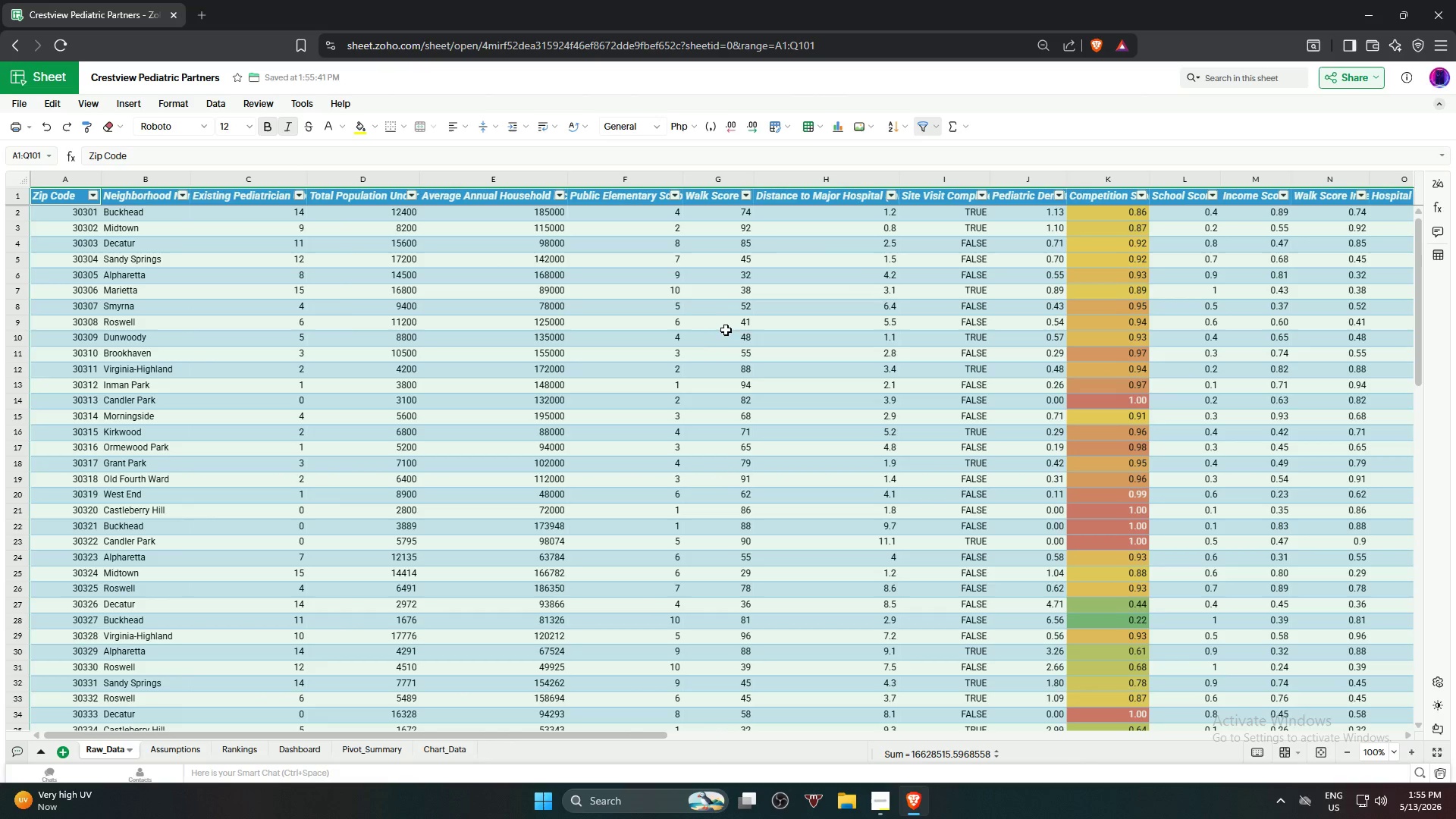 
key(Control+Z)
 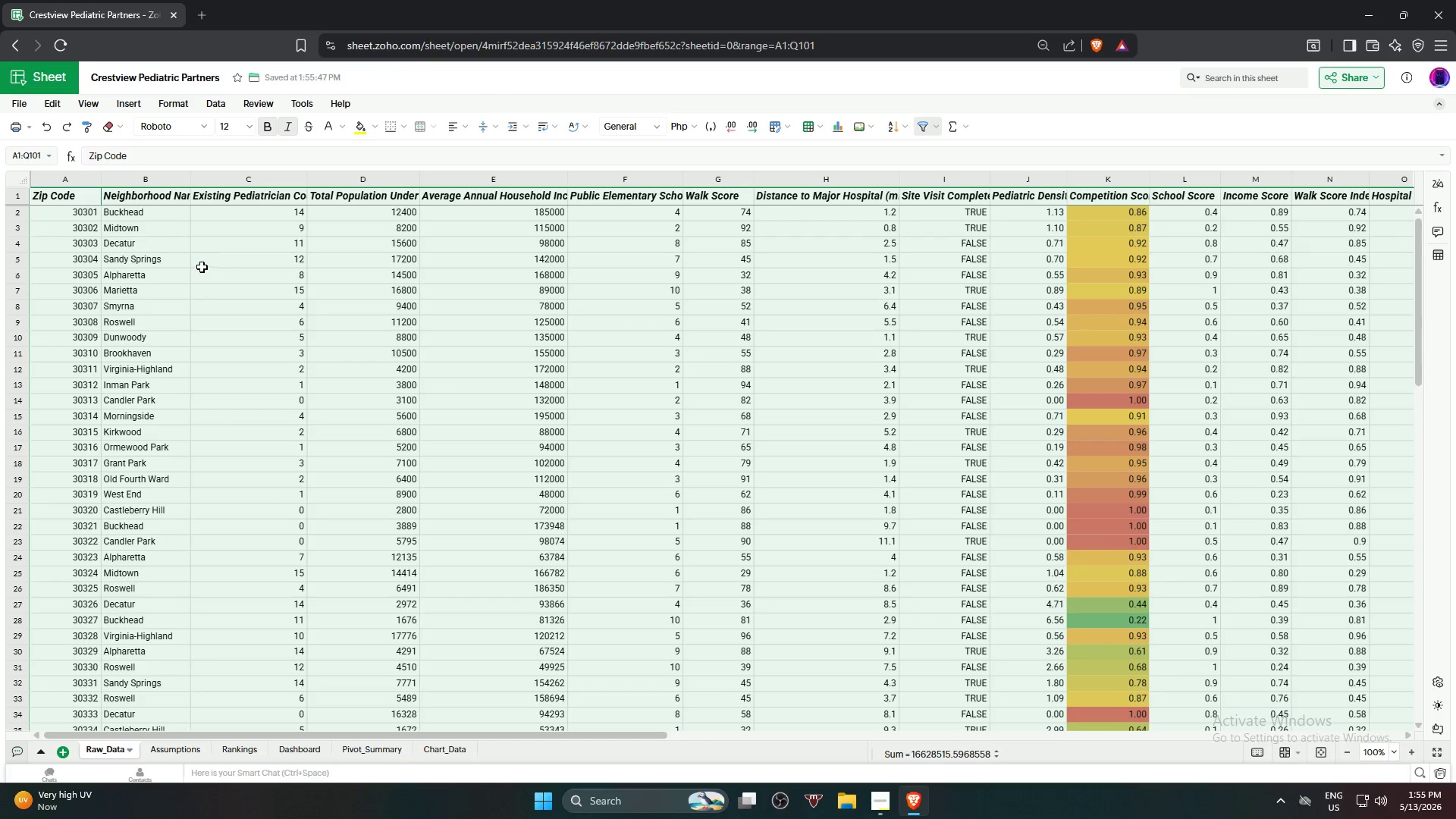 
key(Alt+Control+T)
 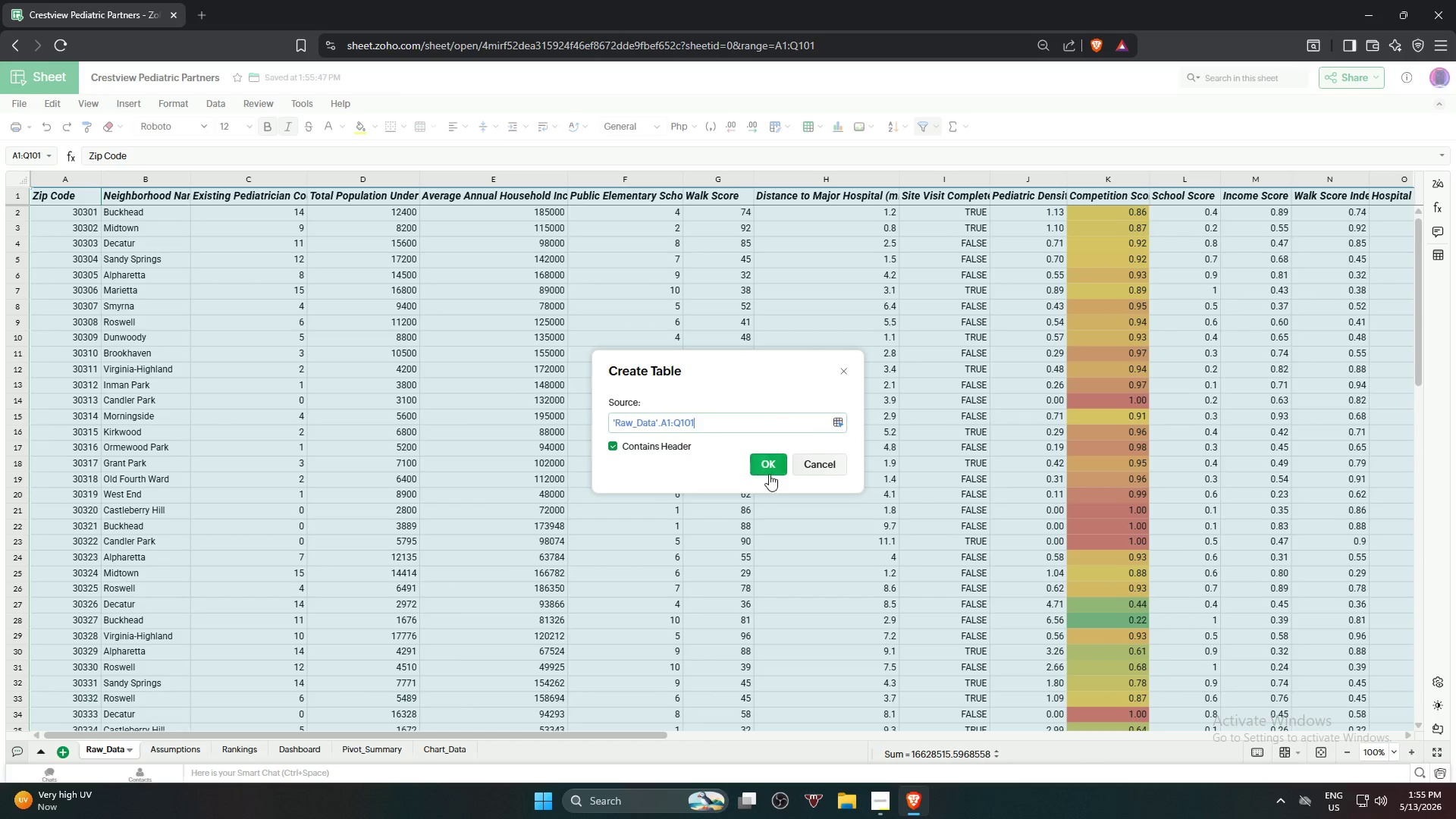 
left_click([767, 470])
 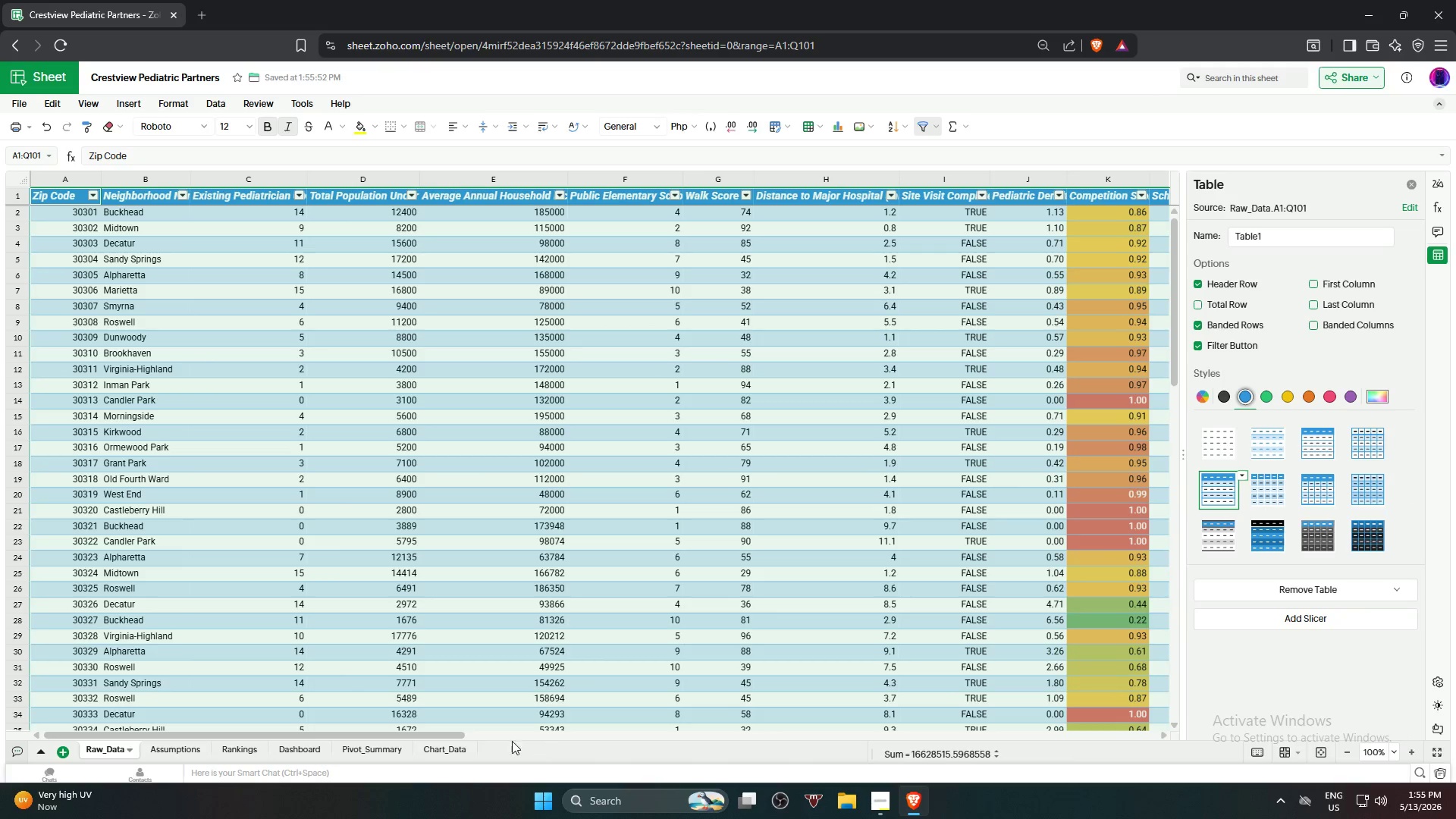 
left_click_drag(start_coordinate=[444, 737], to_coordinate=[870, 713])
 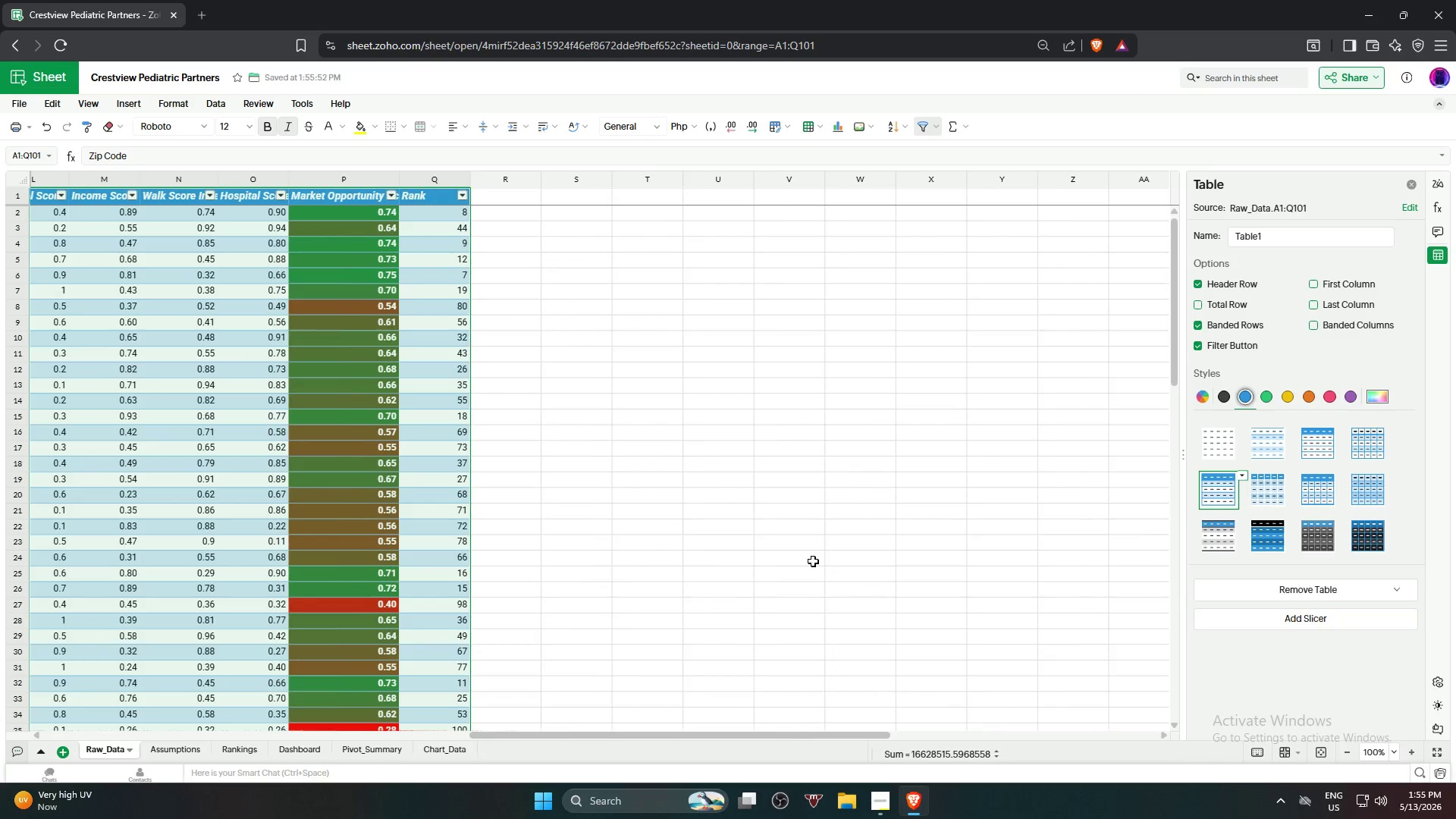 
left_click([777, 530])
 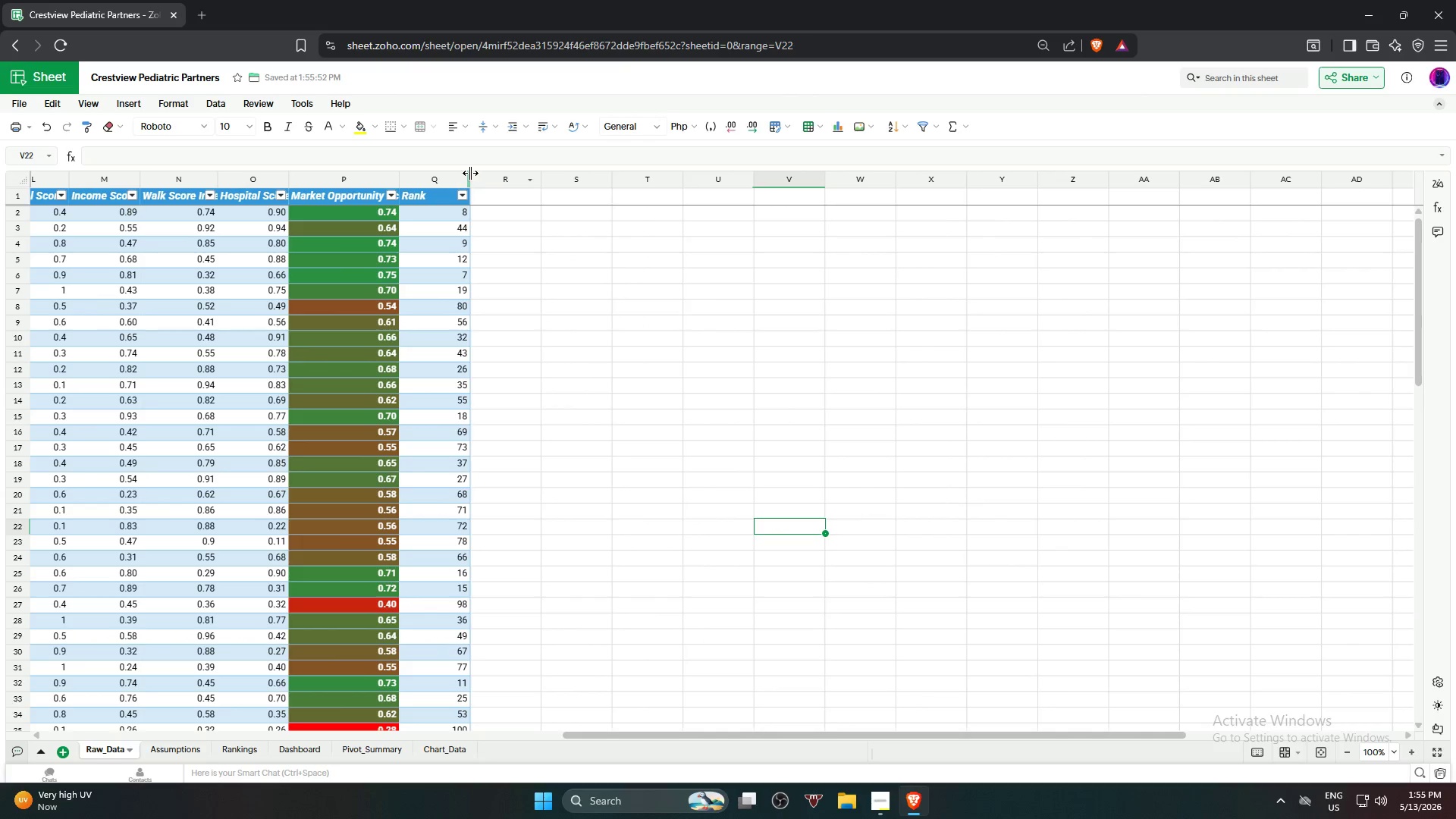 
left_click_drag(start_coordinate=[470, 173], to_coordinate=[481, 173])
 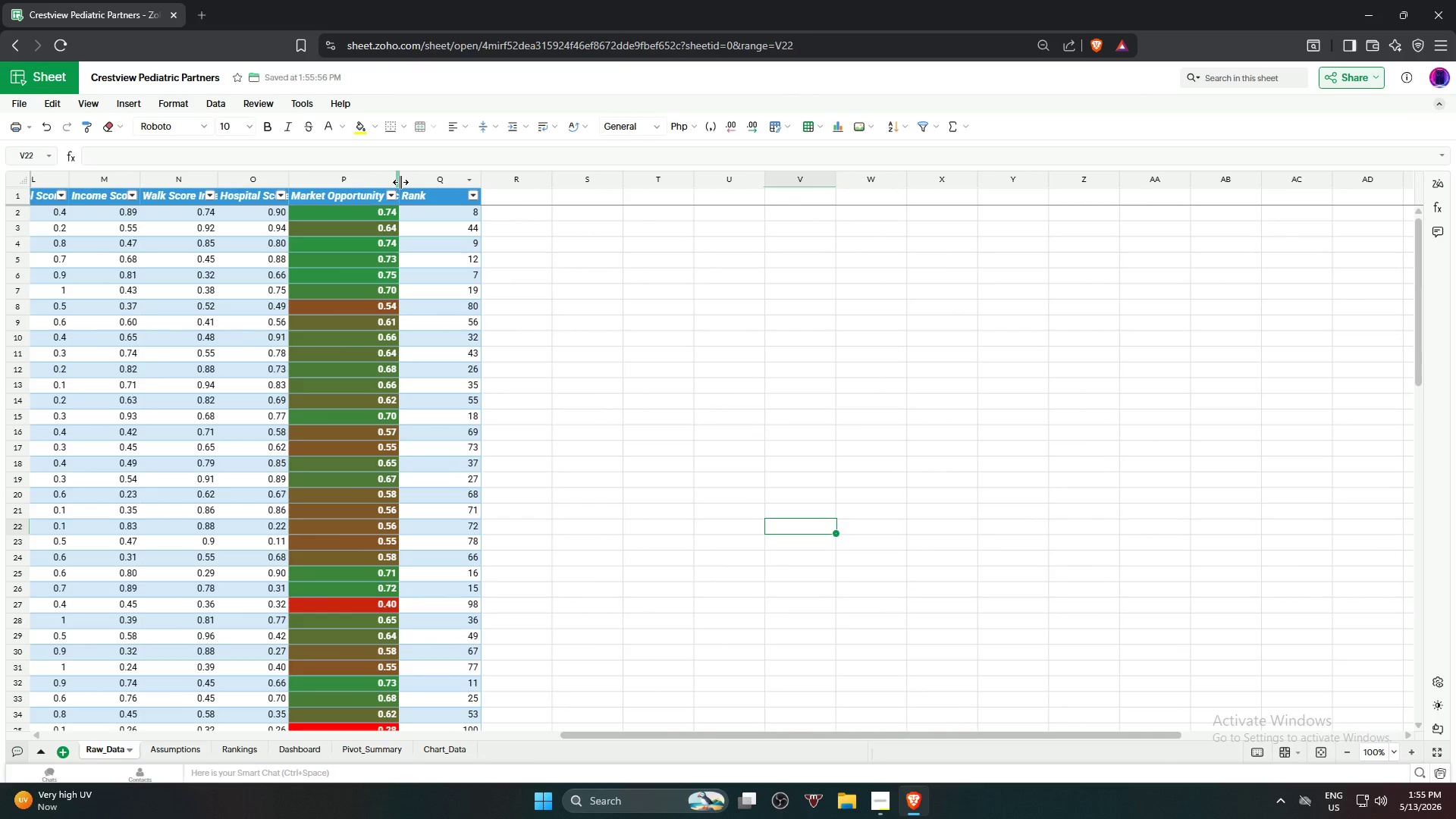 
left_click_drag(start_coordinate=[397, 179], to_coordinate=[432, 180])
 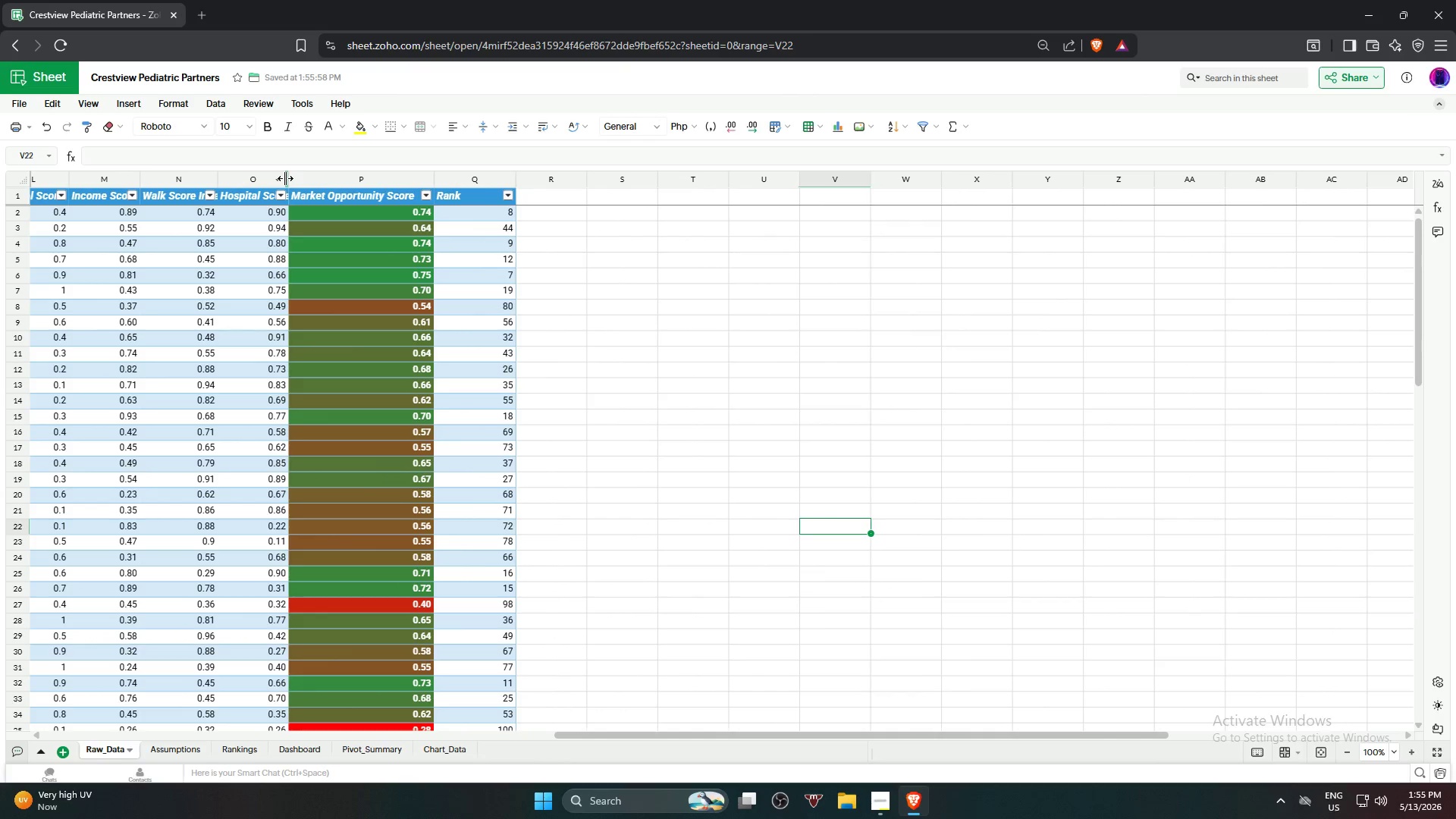 
left_click_drag(start_coordinate=[285, 178], to_coordinate=[328, 183])
 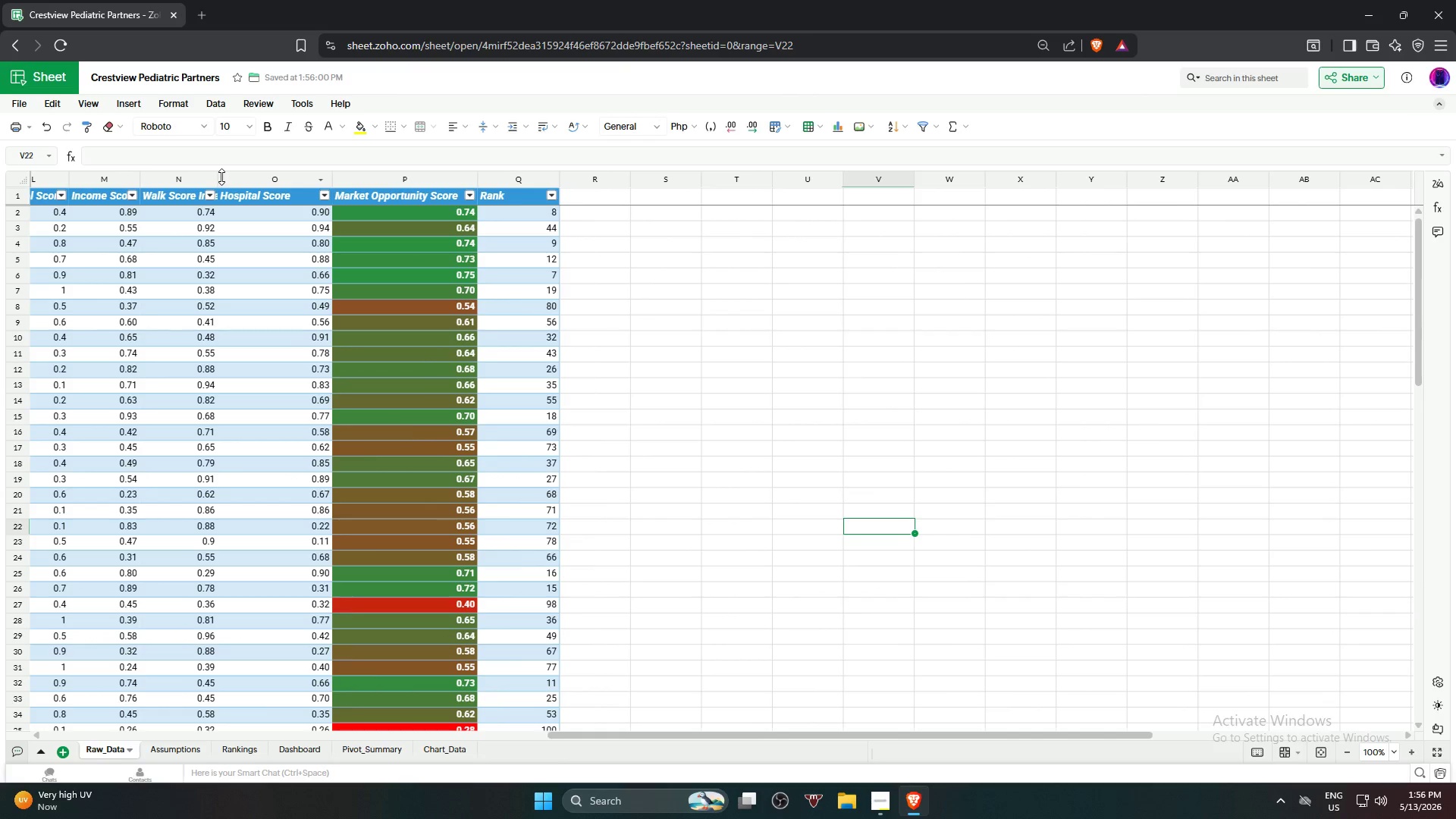 
left_click_drag(start_coordinate=[220, 177], to_coordinate=[250, 180])
 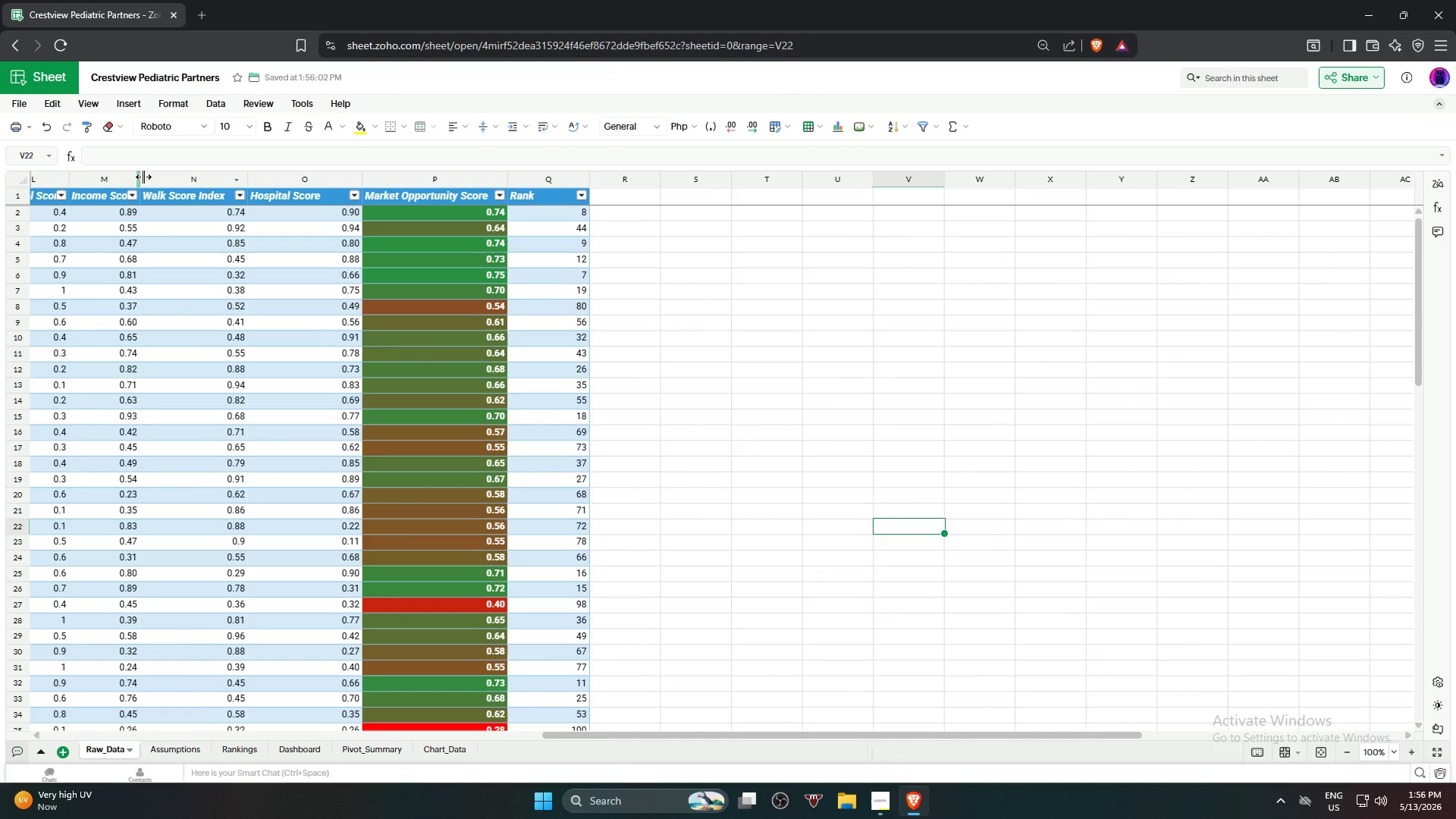 
left_click_drag(start_coordinate=[140, 174], to_coordinate=[165, 176])
 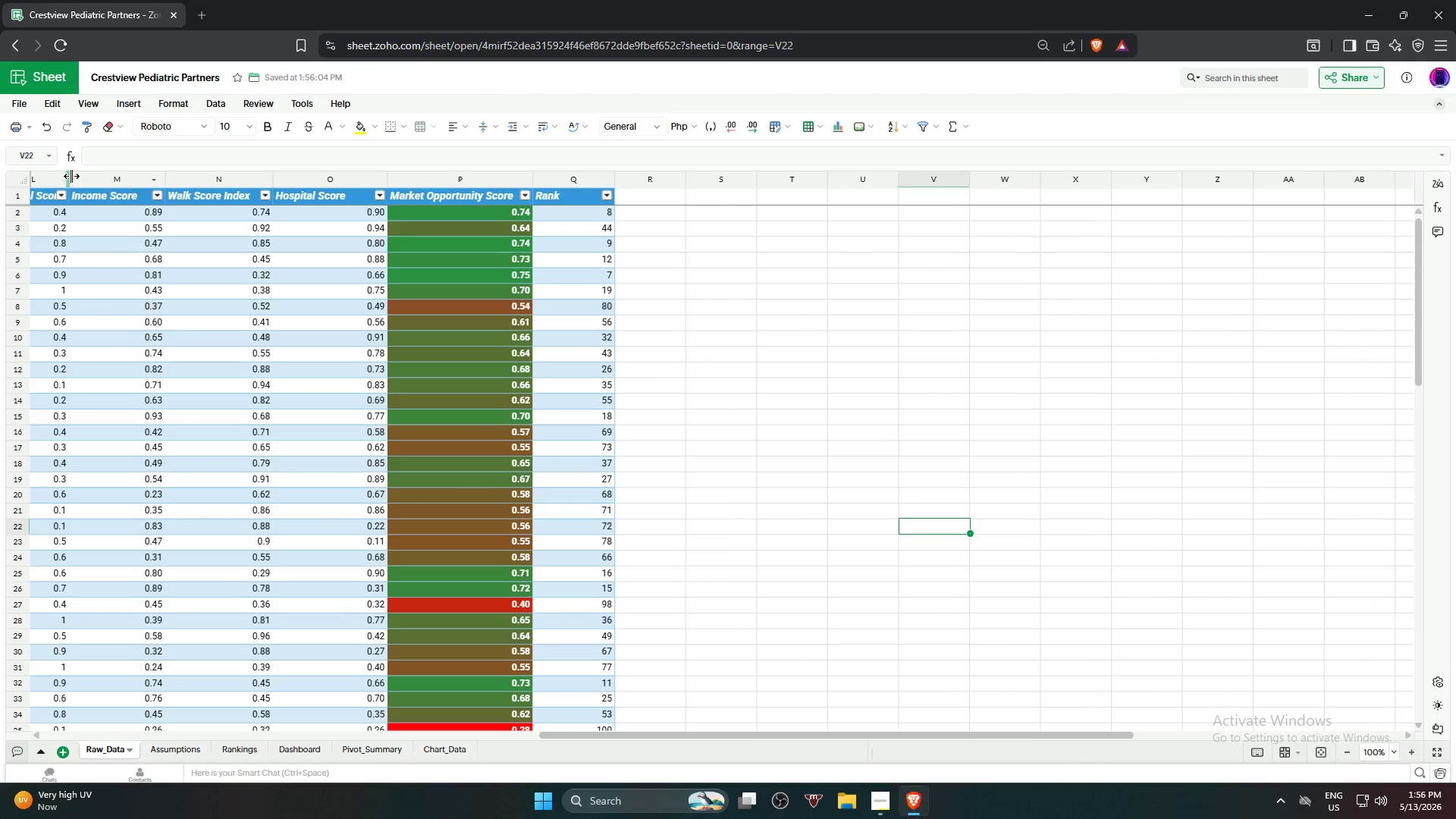 
left_click_drag(start_coordinate=[71, 176], to_coordinate=[103, 177])
 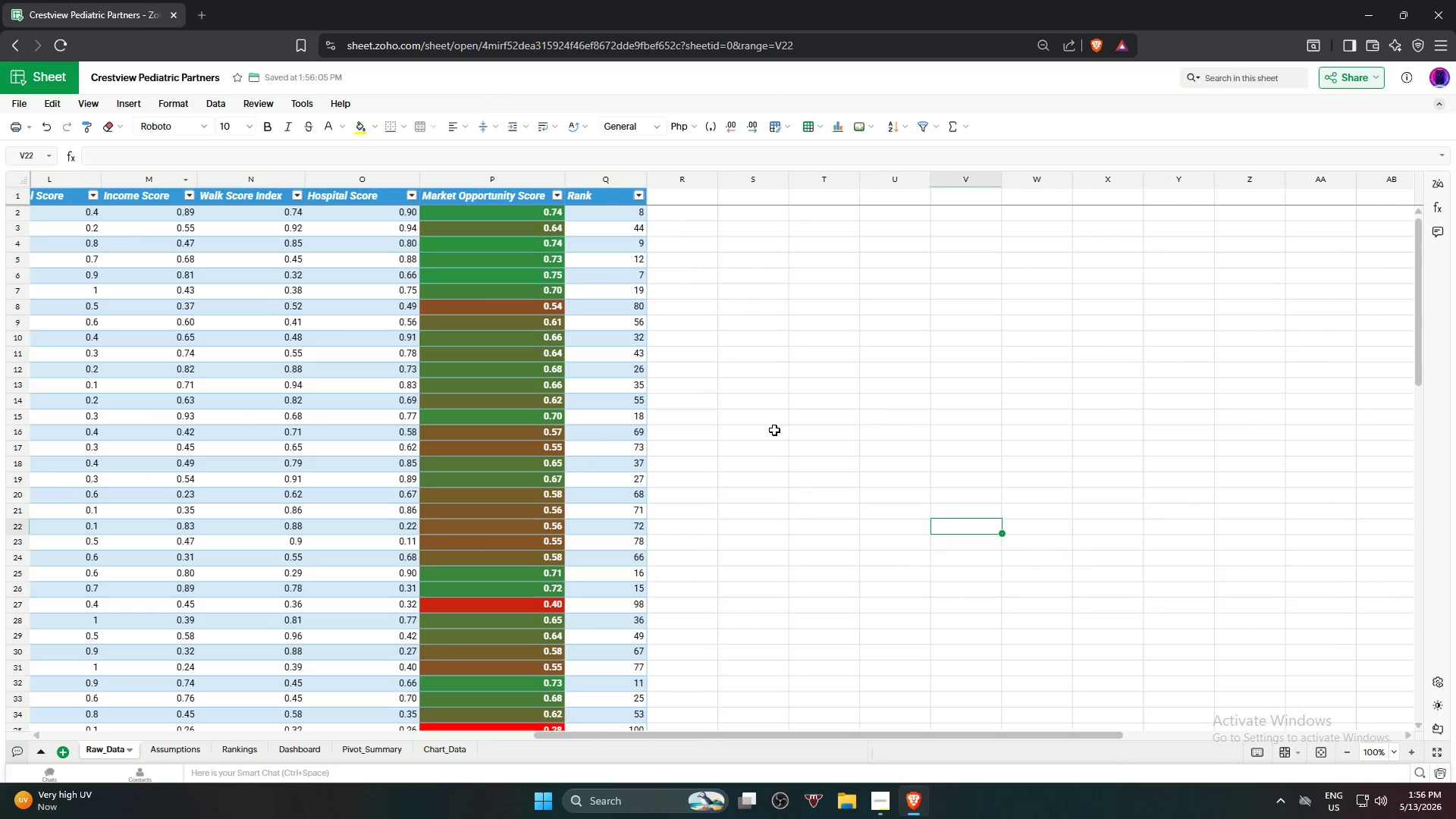 
left_click([845, 479])
 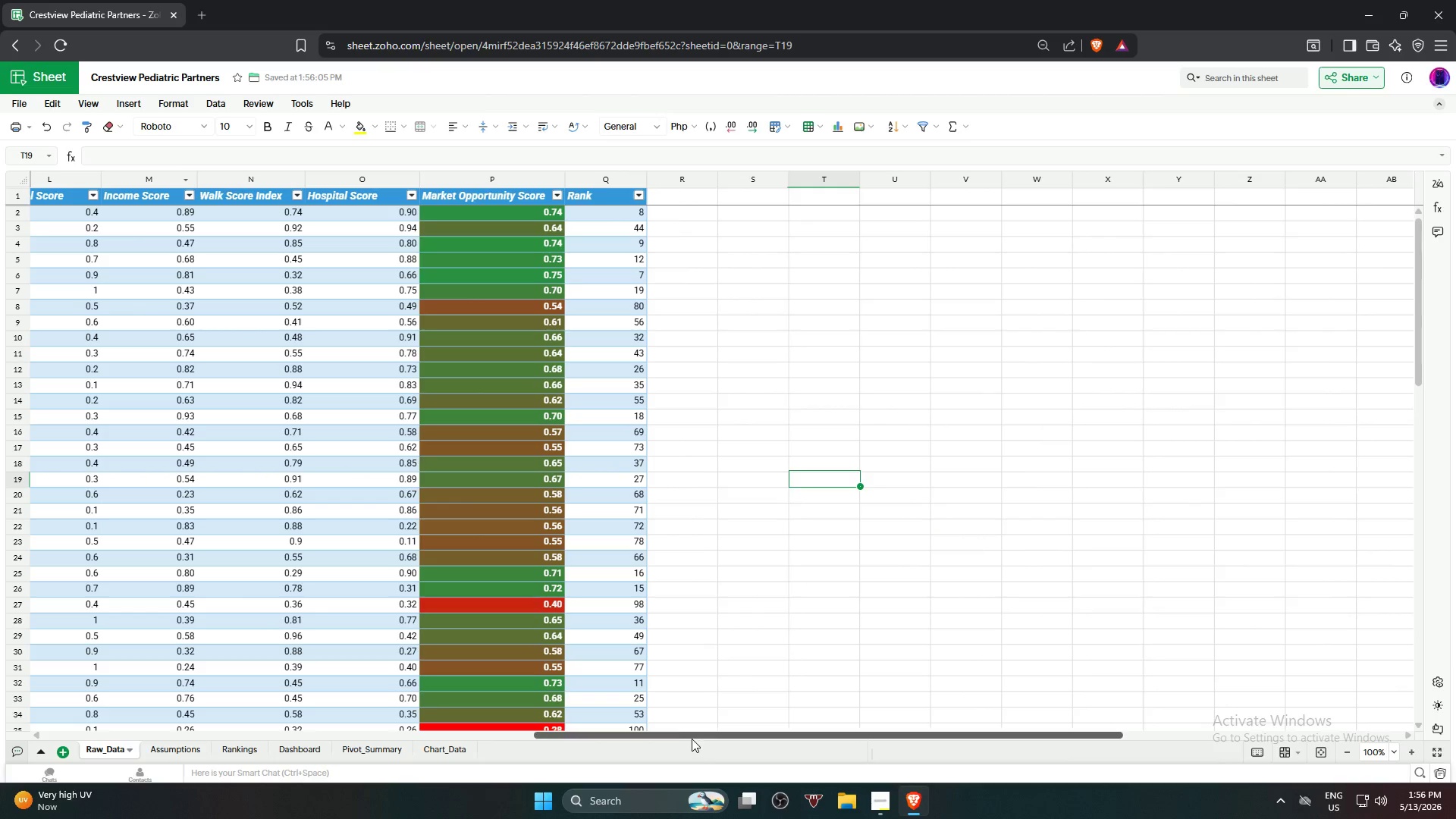 
left_click_drag(start_coordinate=[693, 738], to_coordinate=[383, 718])
 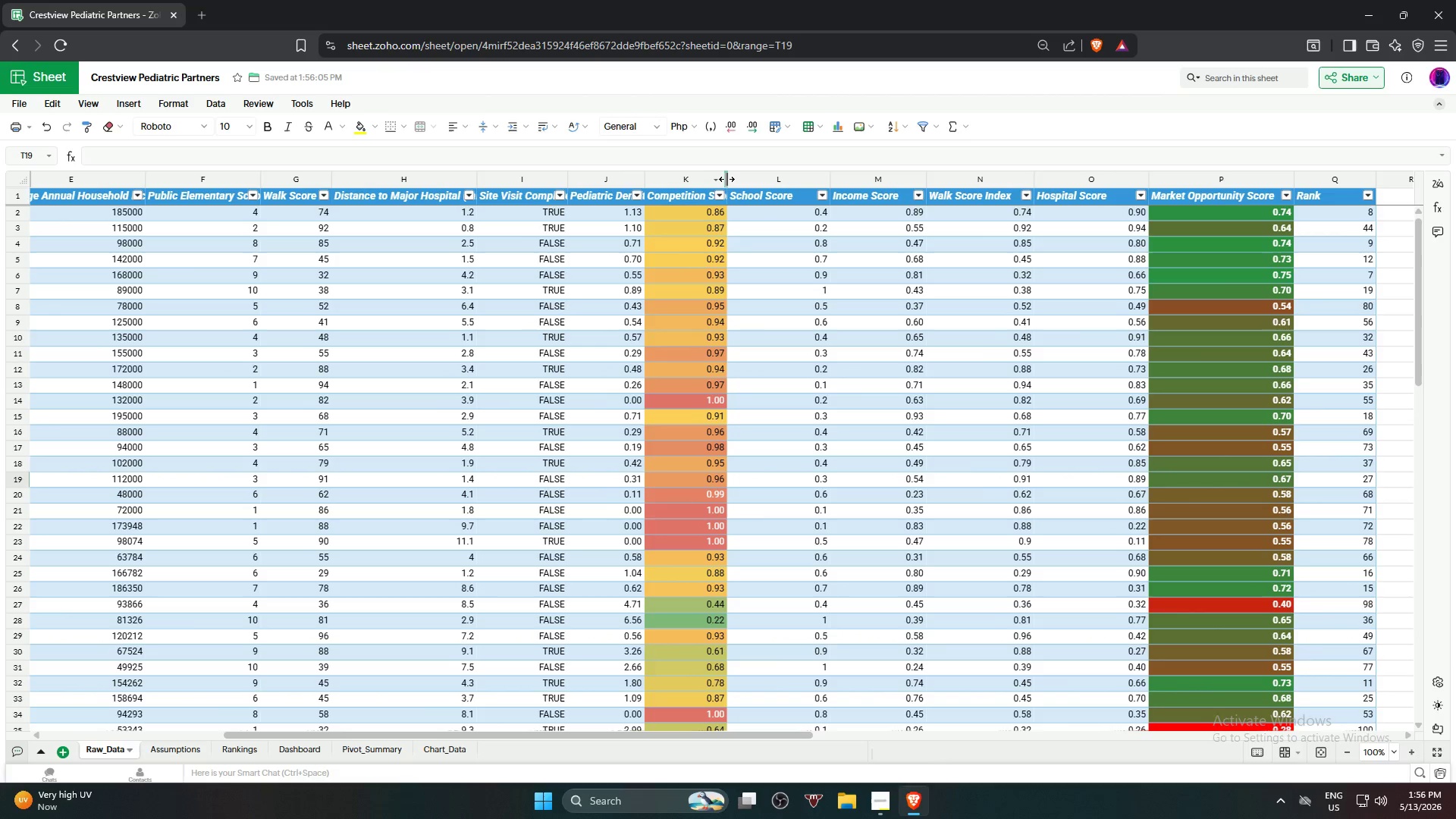 
left_click_drag(start_coordinate=[726, 179], to_coordinate=[752, 177])
 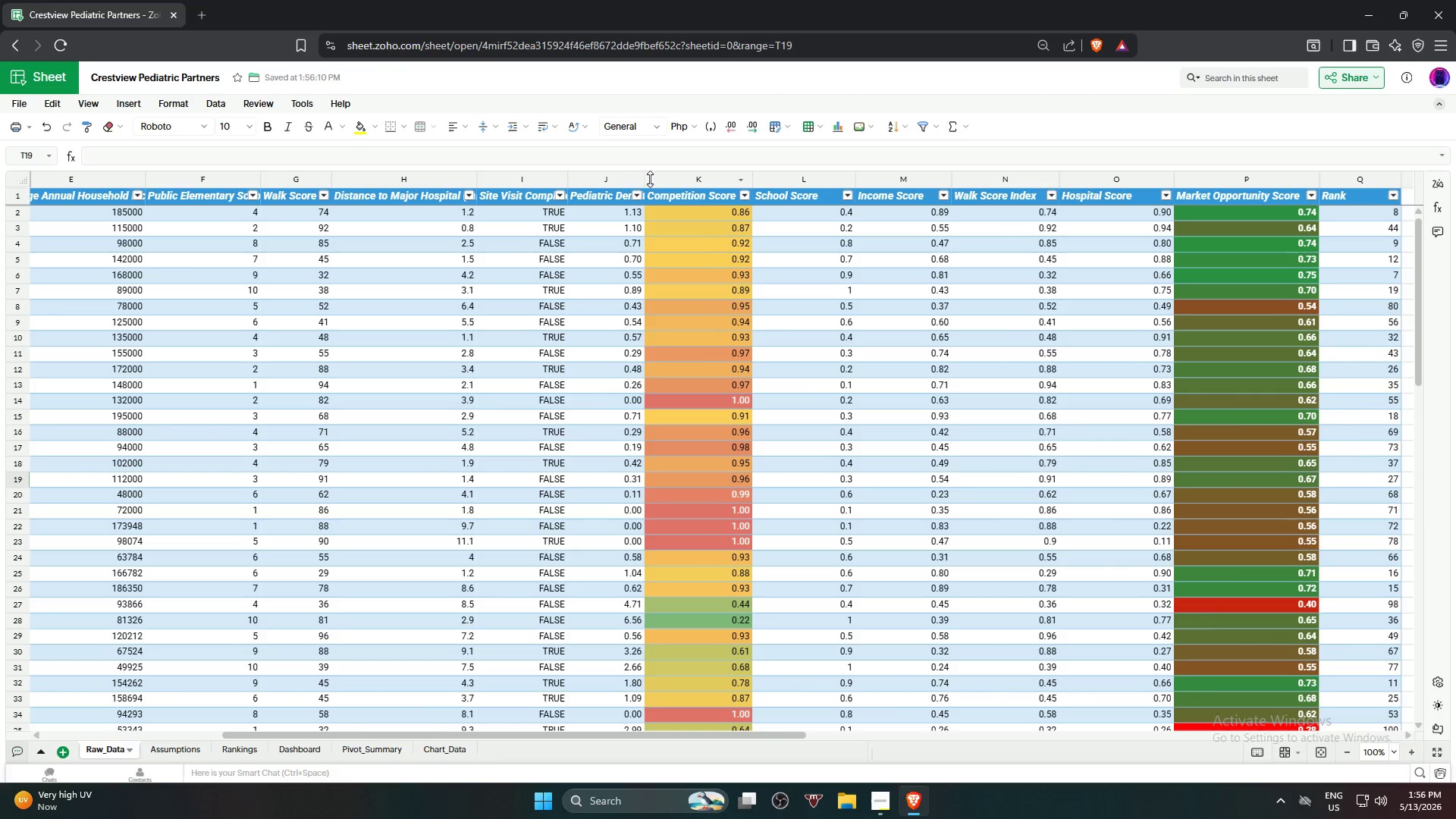 
left_click_drag(start_coordinate=[645, 177], to_coordinate=[679, 177])
 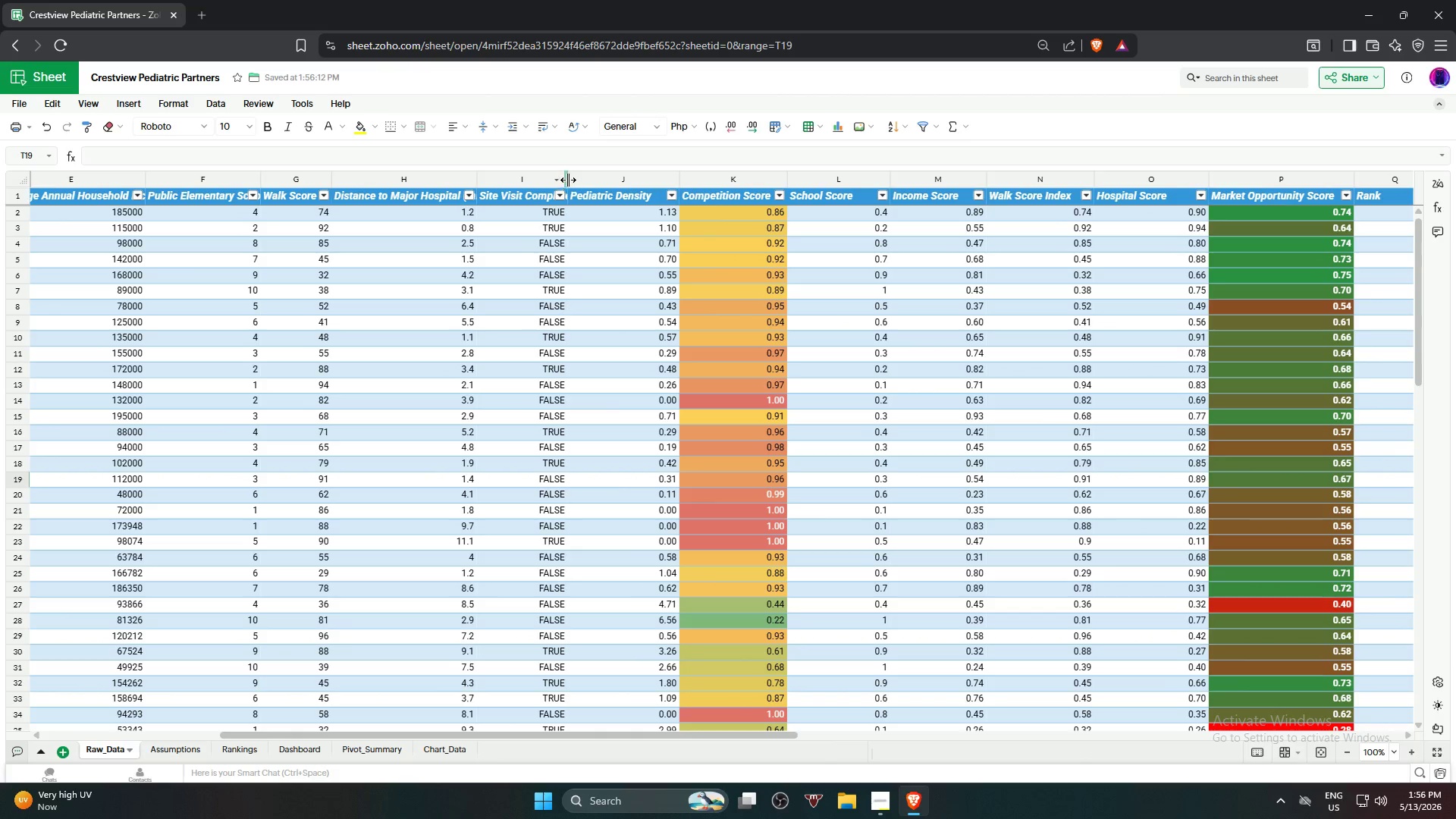 
left_click_drag(start_coordinate=[569, 178], to_coordinate=[610, 177])
 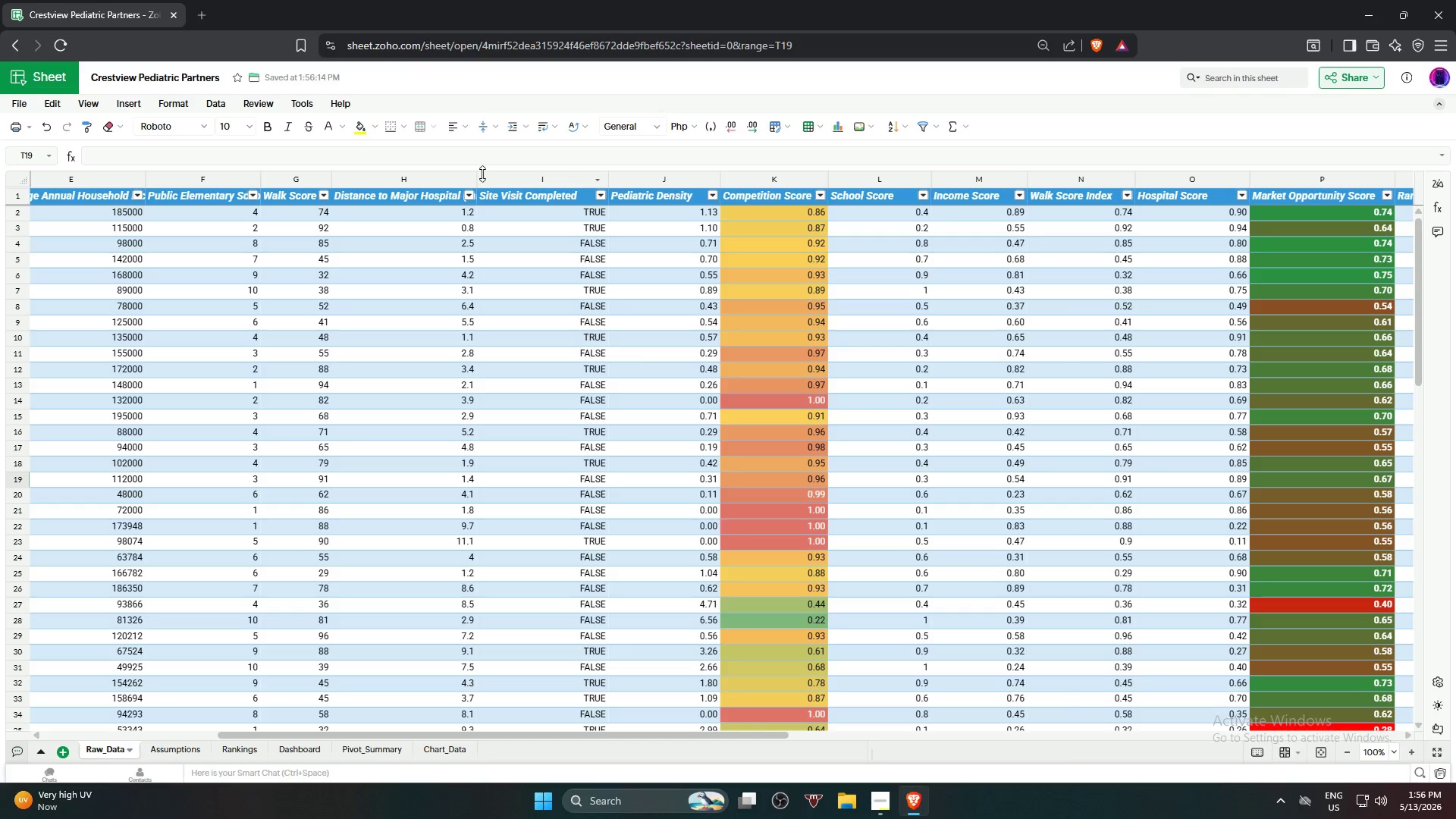 
left_click_drag(start_coordinate=[476, 179], to_coordinate=[506, 178])
 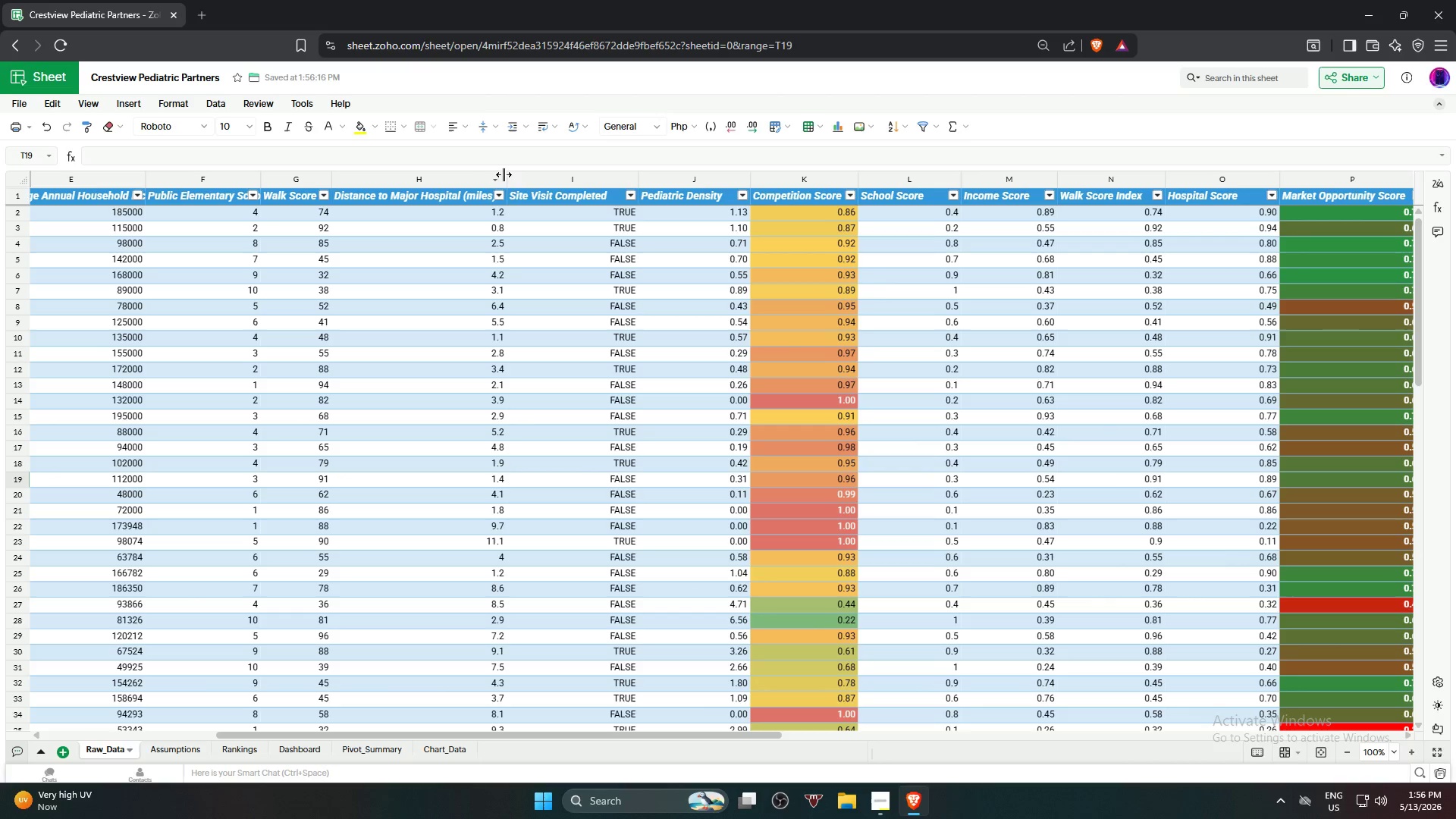 
left_click_drag(start_coordinate=[507, 177], to_coordinate=[517, 178])
 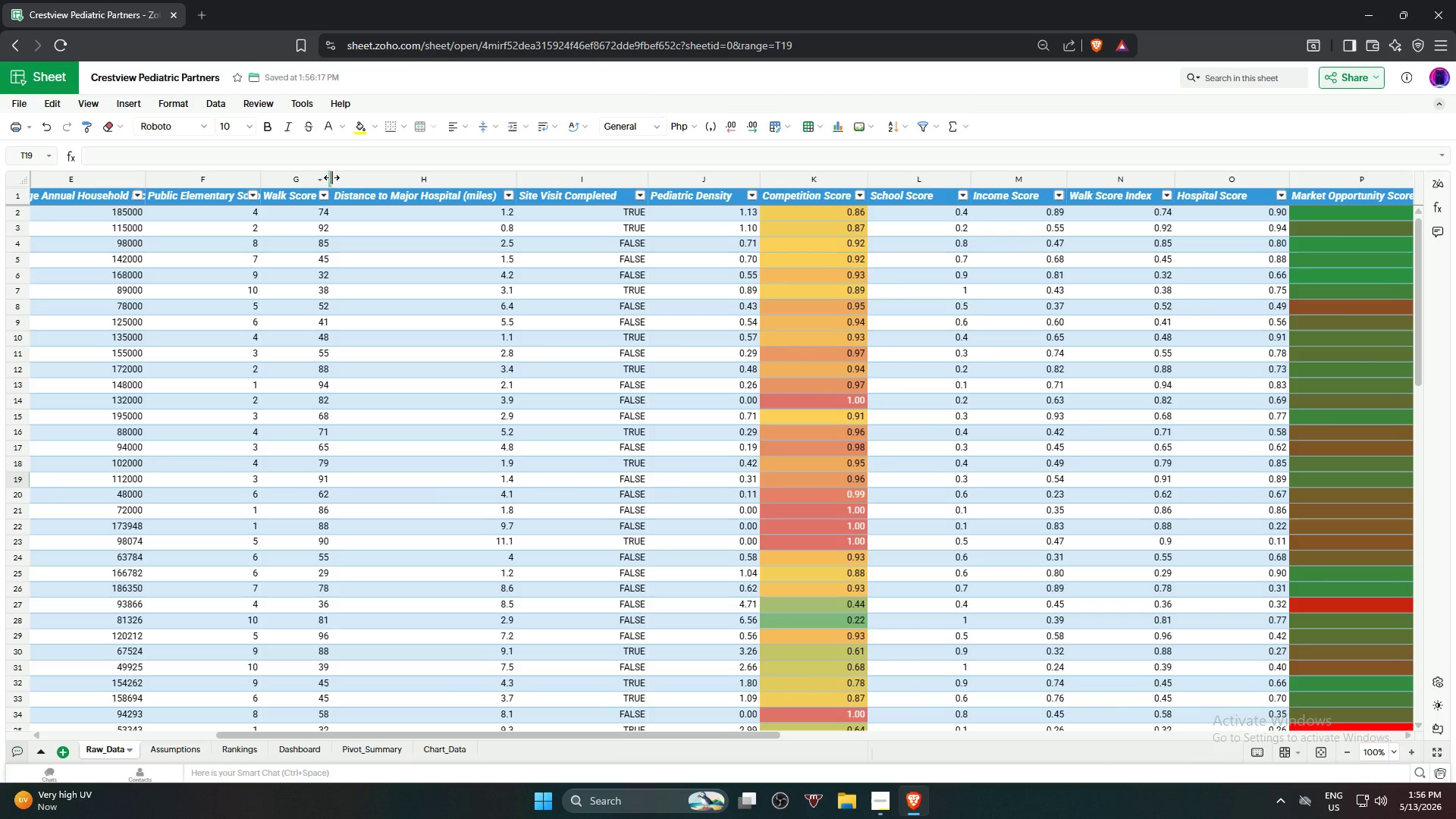 
left_click_drag(start_coordinate=[331, 177], to_coordinate=[362, 180])
 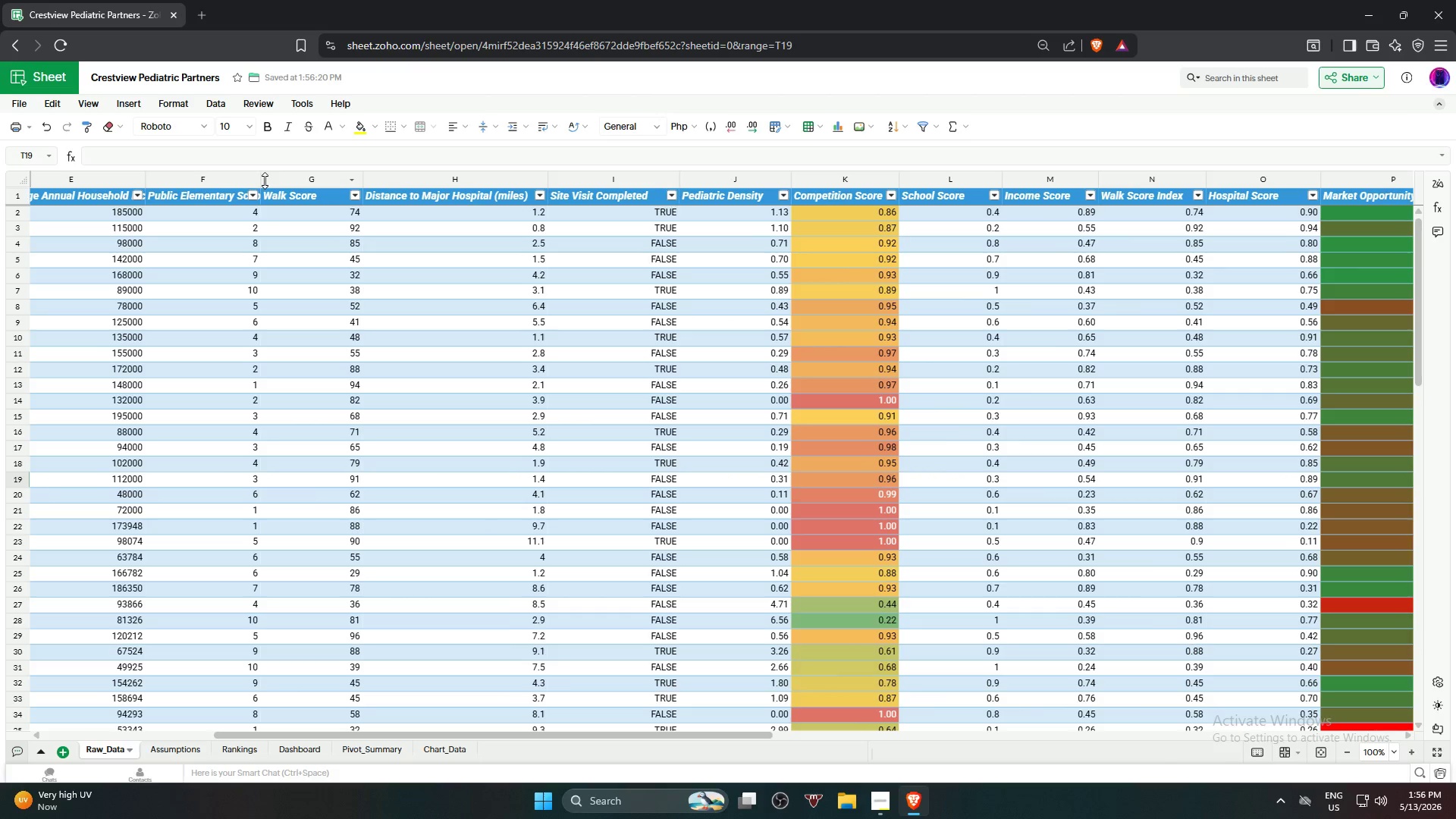 
left_click_drag(start_coordinate=[260, 180], to_coordinate=[286, 180])
 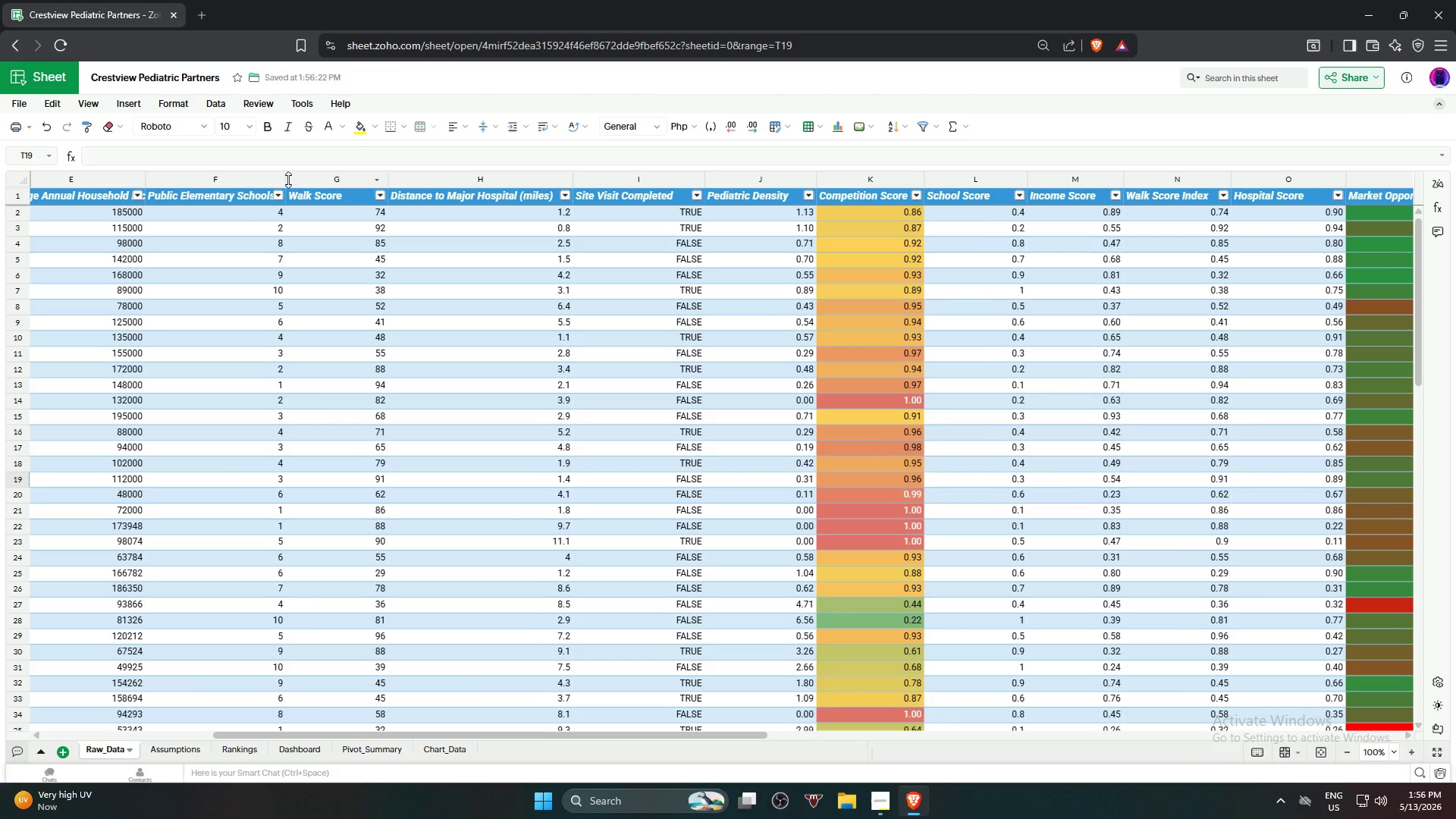 
left_click_drag(start_coordinate=[286, 179], to_coordinate=[304, 177])
 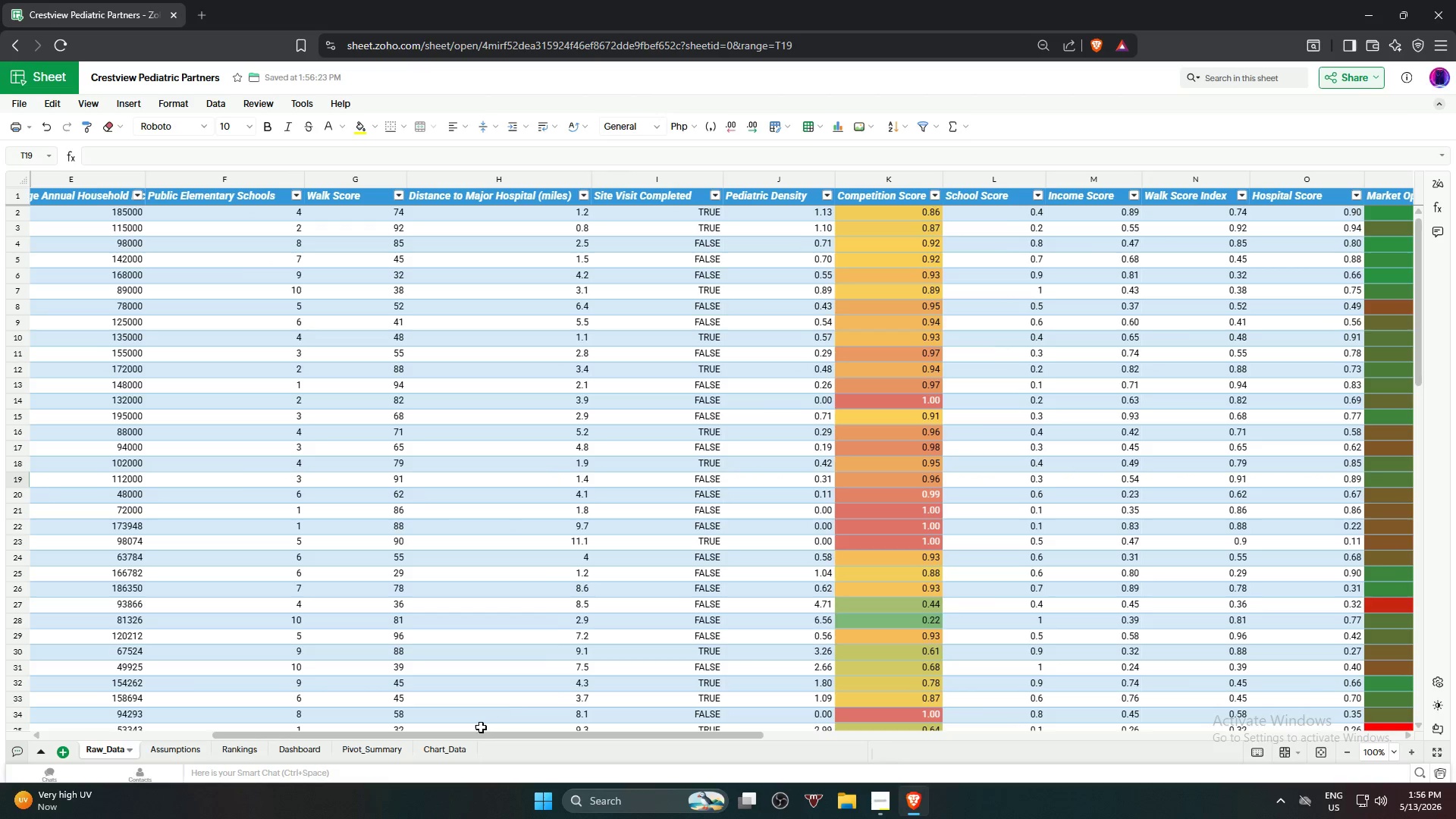 
left_click_drag(start_coordinate=[472, 734], to_coordinate=[305, 729])
 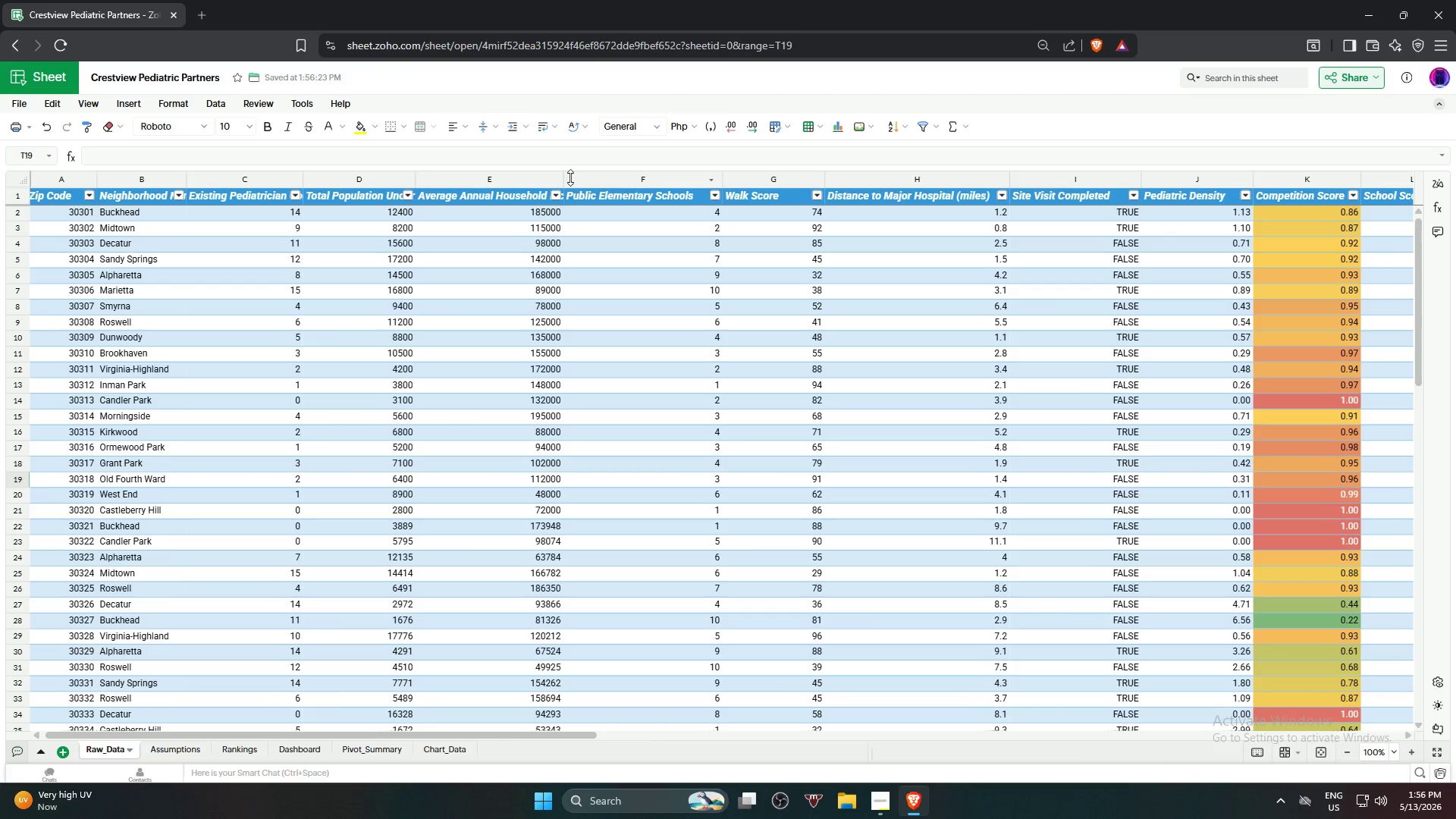 
left_click_drag(start_coordinate=[566, 177], to_coordinate=[592, 175])
 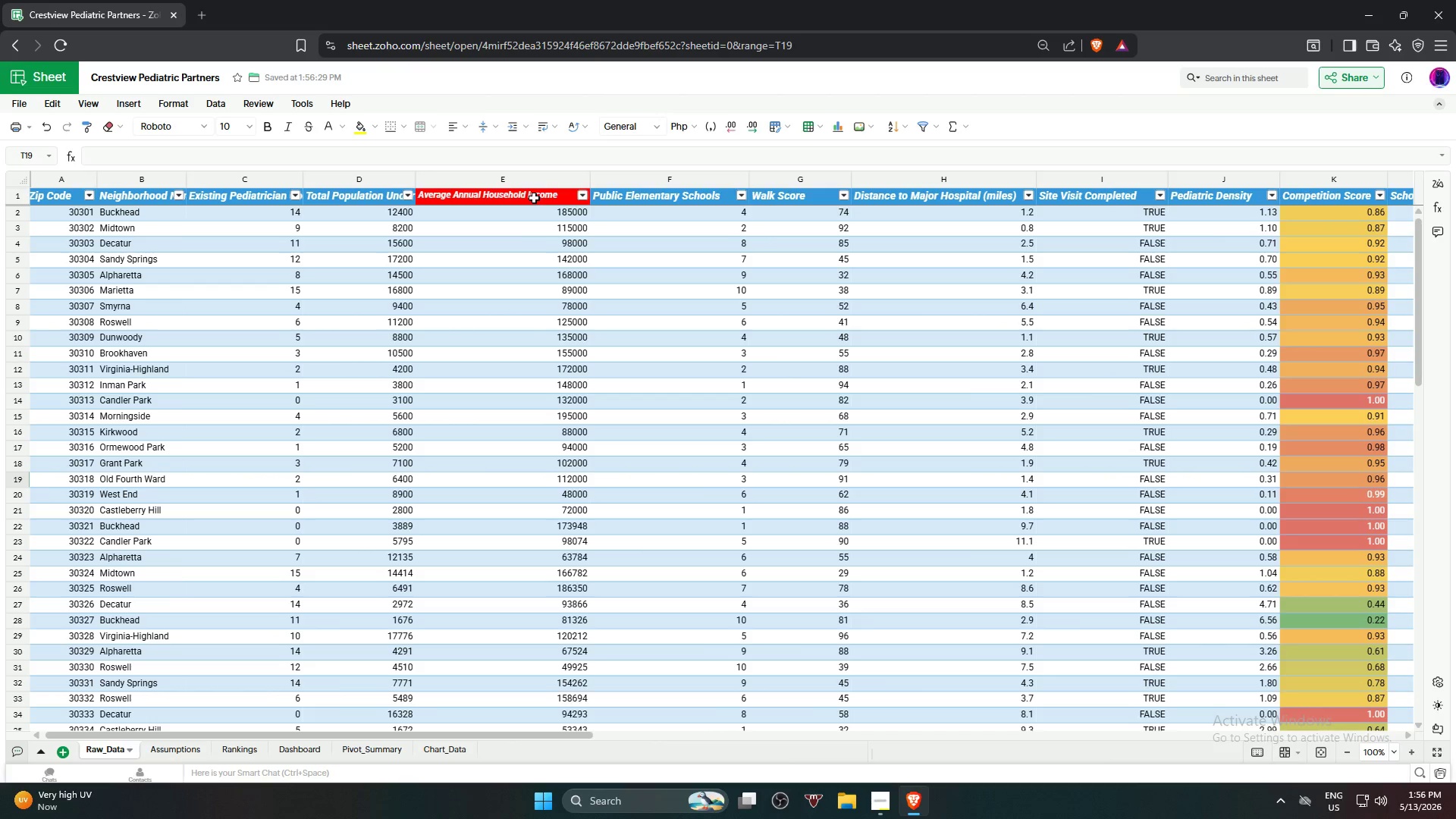 
left_click([528, 193])
 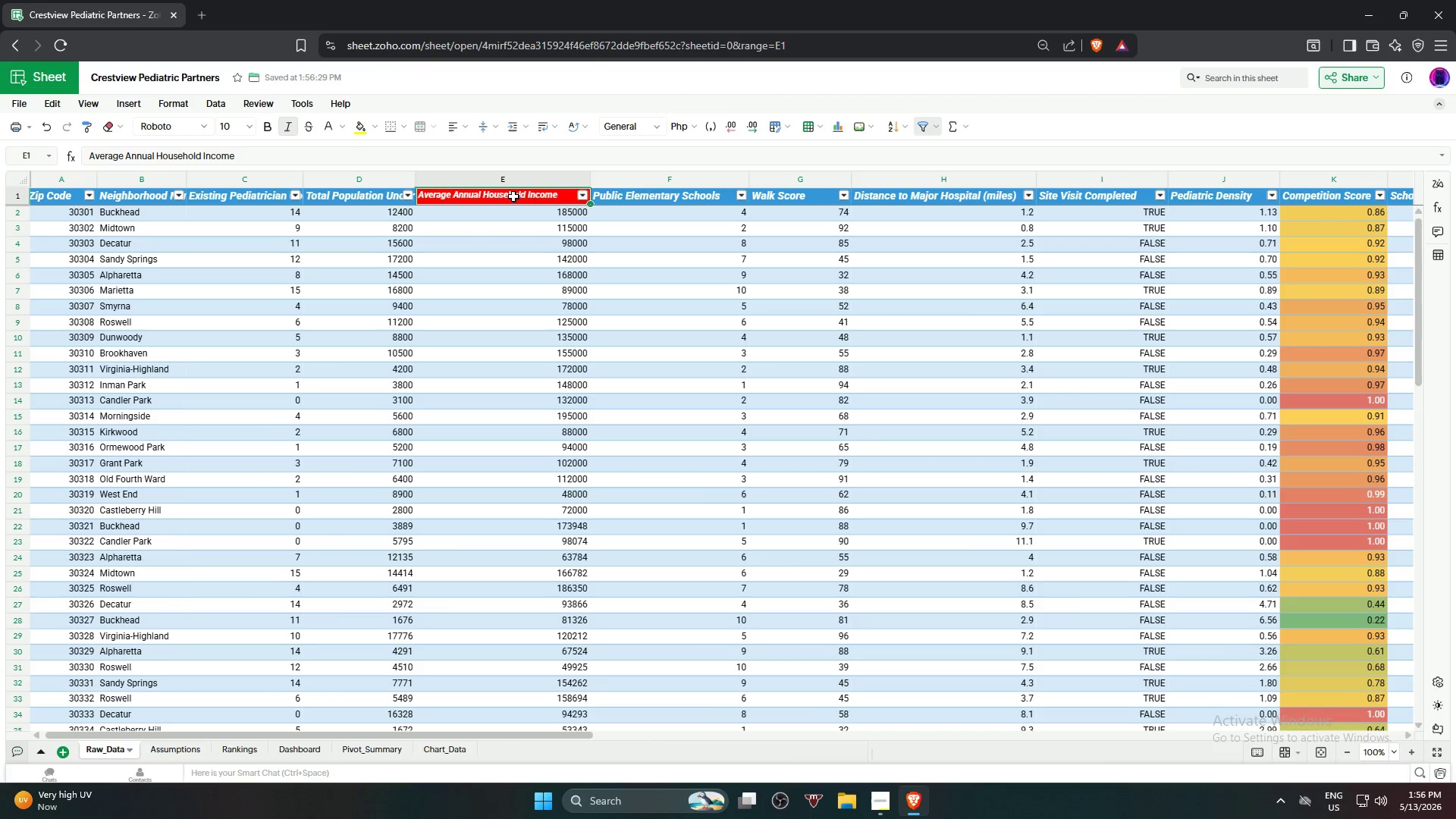 
double_click([513, 197])
 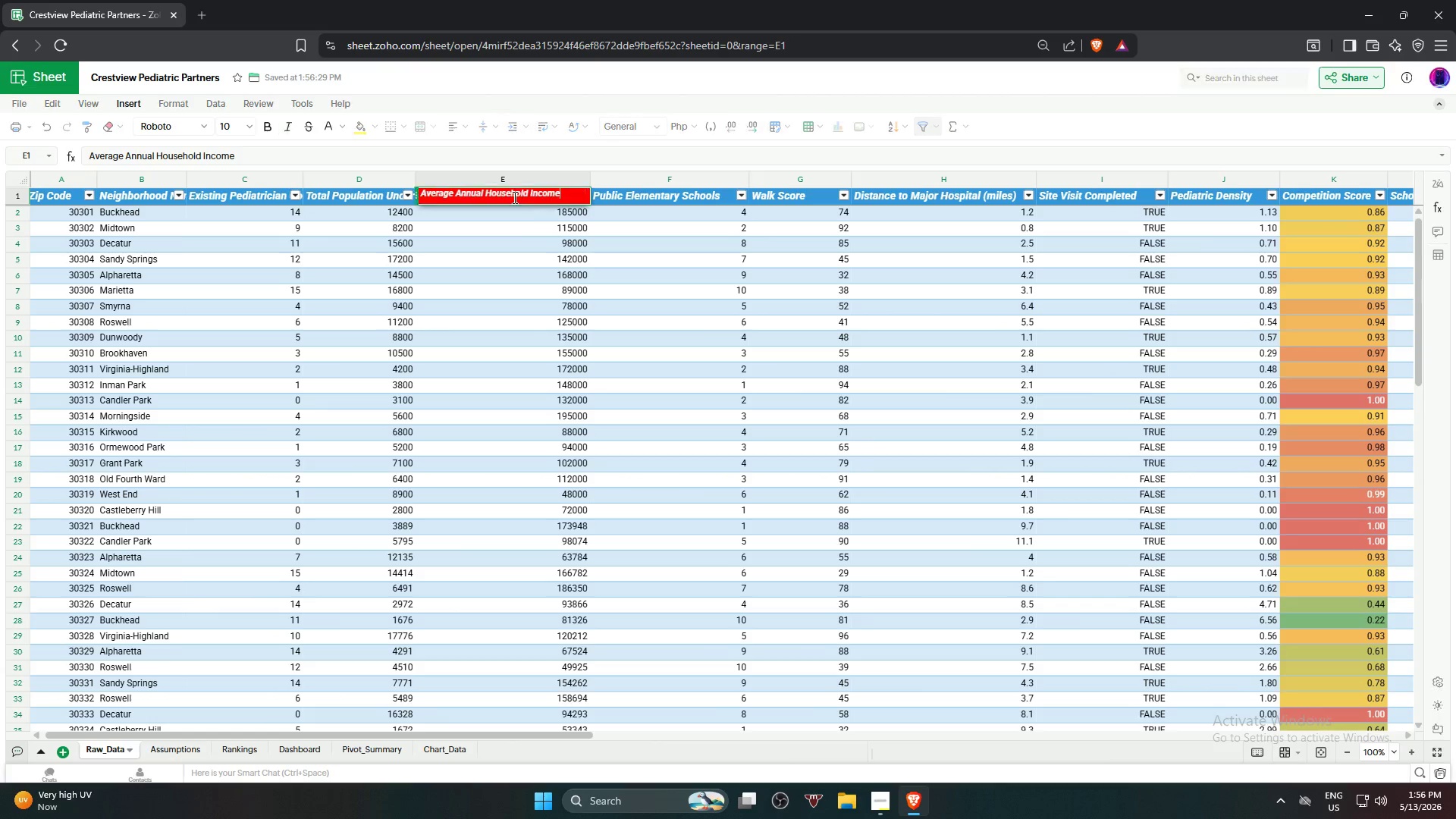 
triple_click([513, 197])
 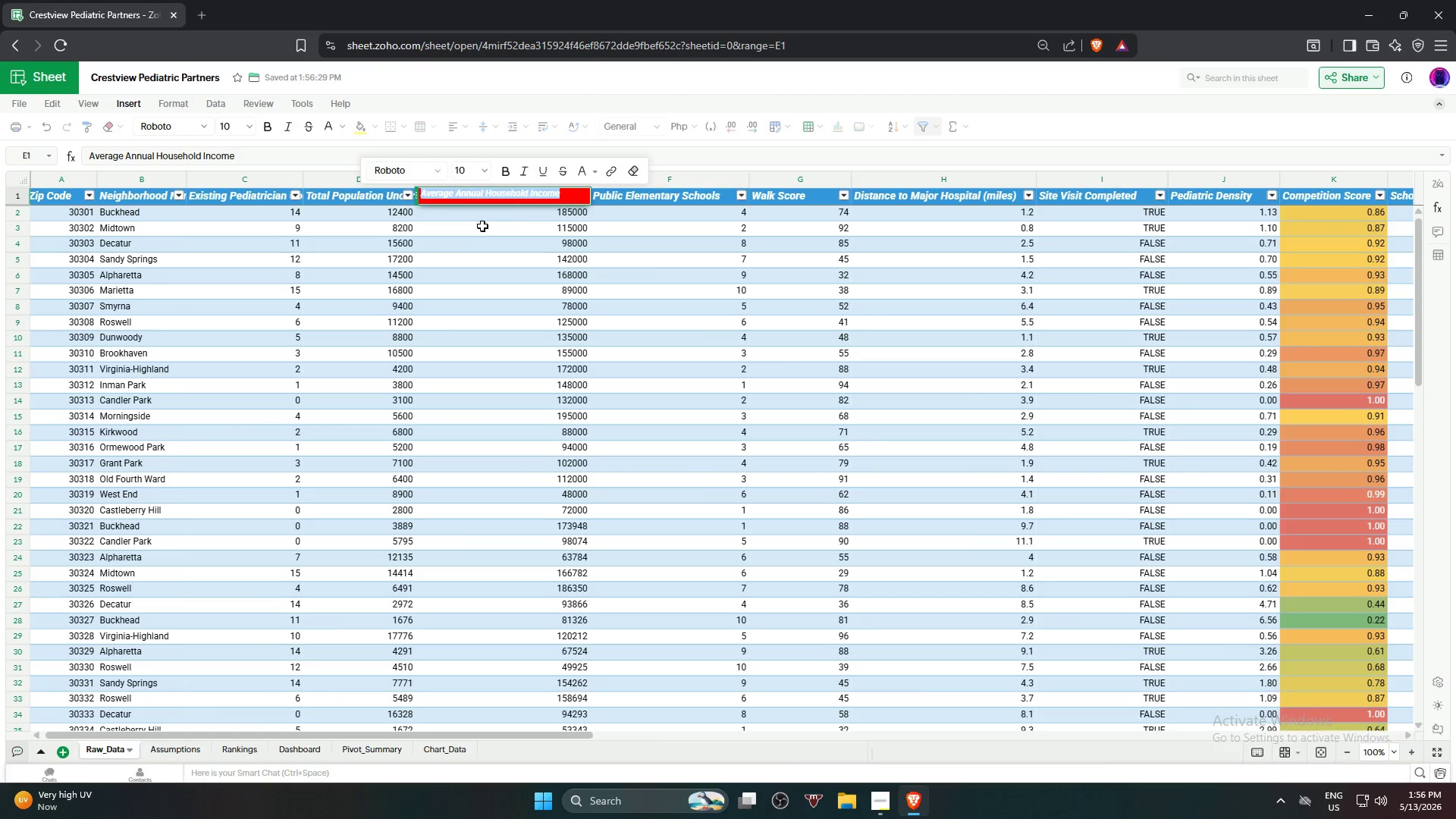 
left_click_drag(start_coordinate=[464, 255], to_coordinate=[468, 249])
 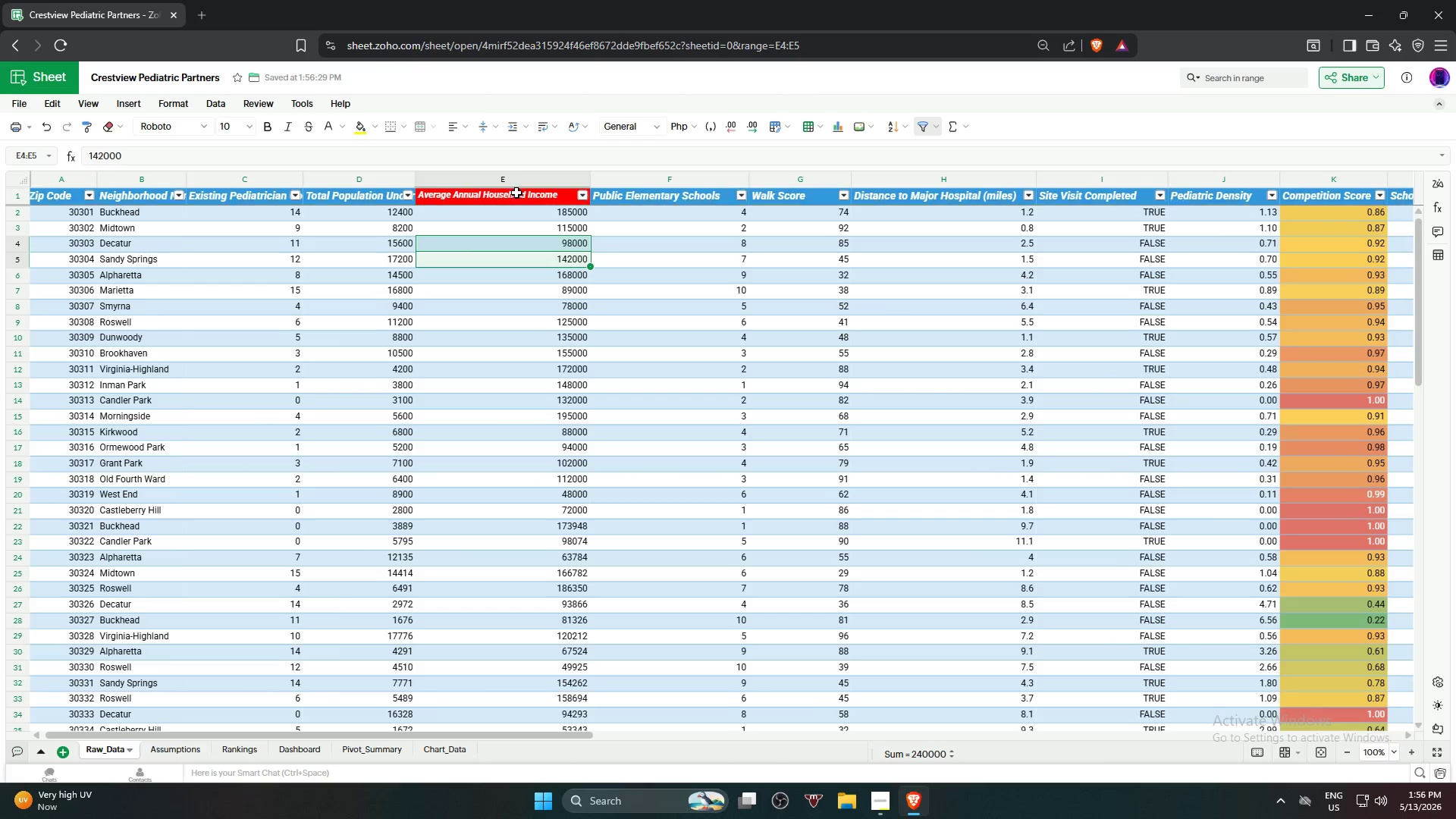 
left_click([530, 181])
 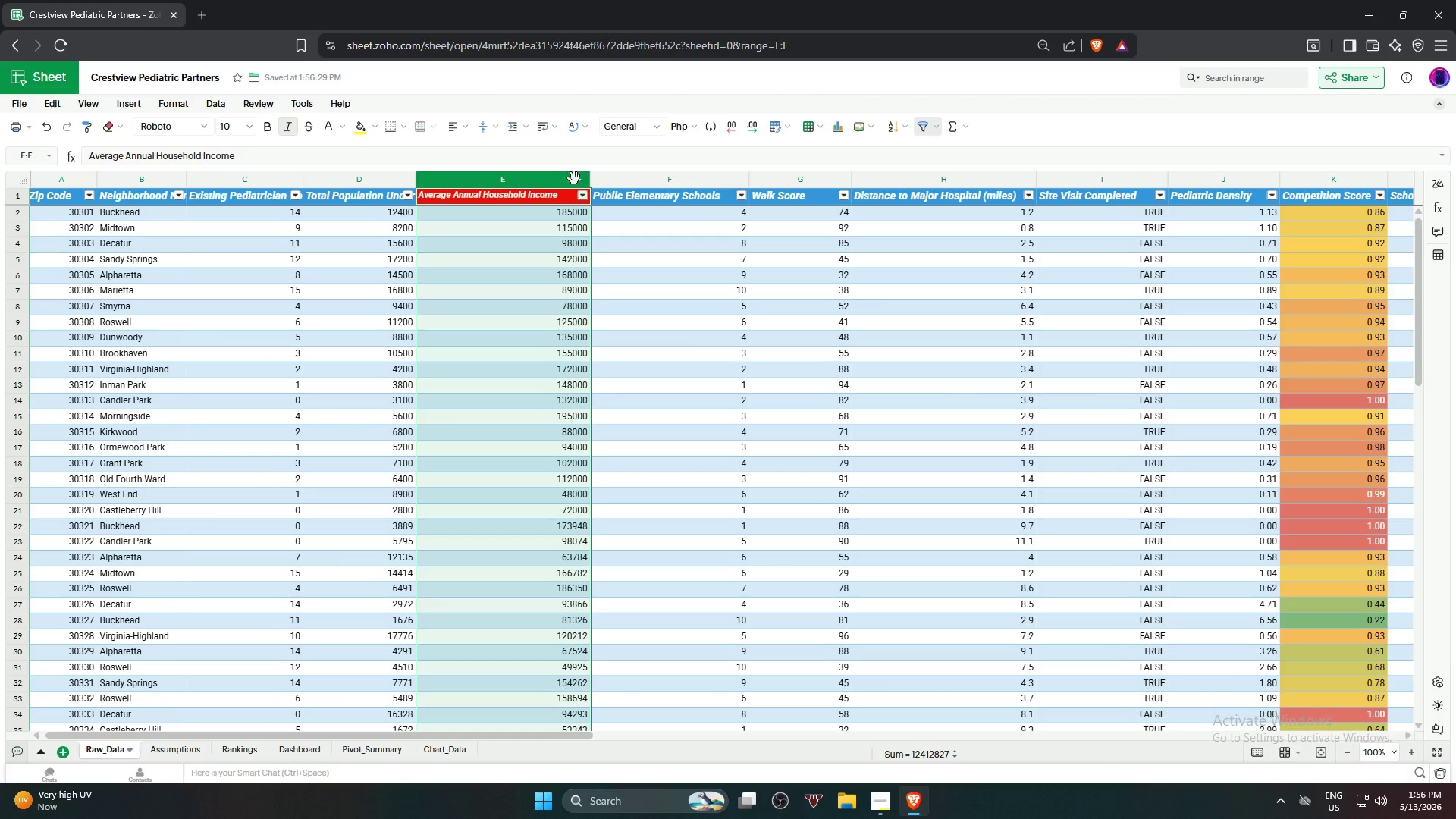 
left_click([577, 178])
 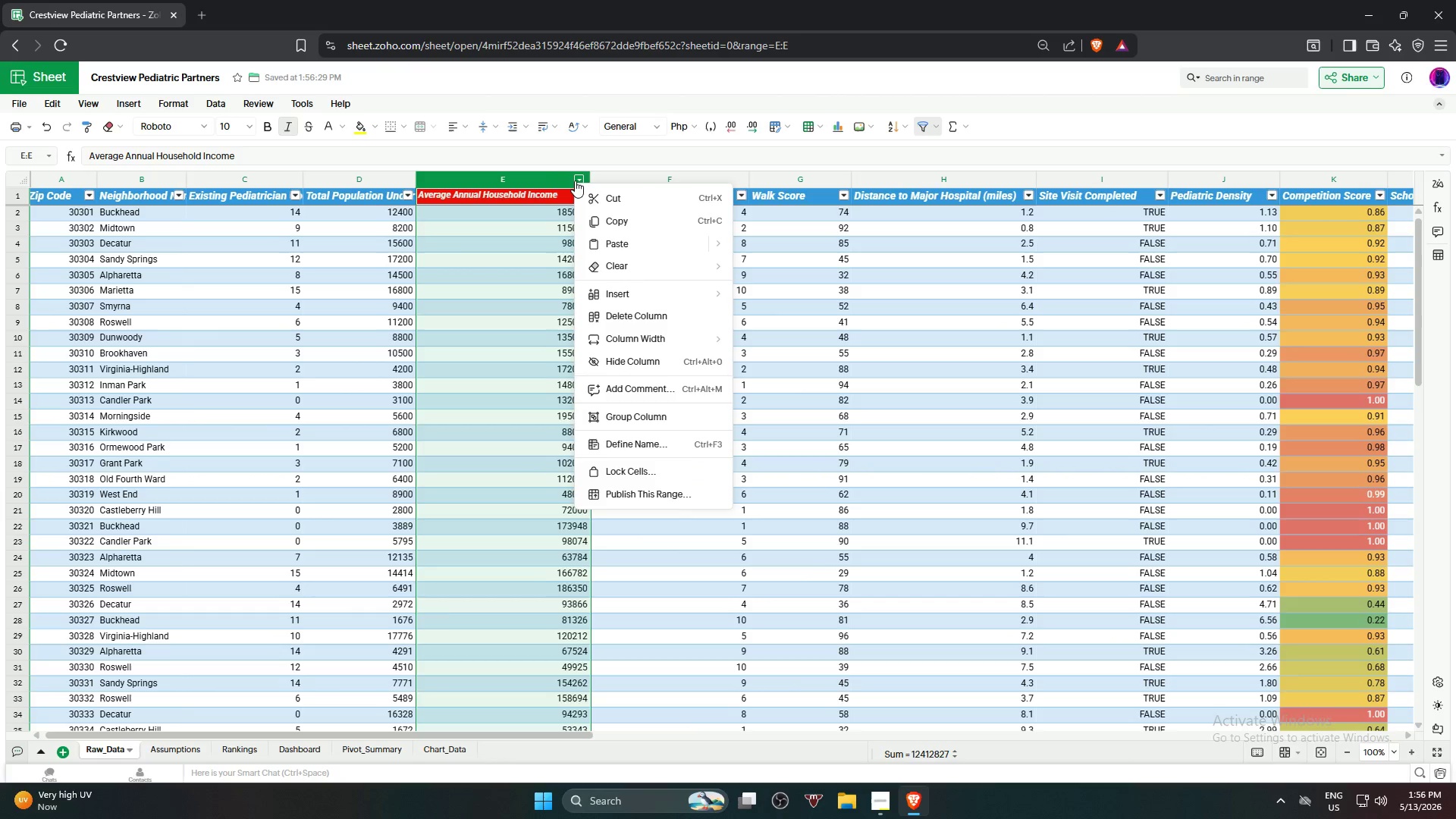 
right_click([534, 182])
 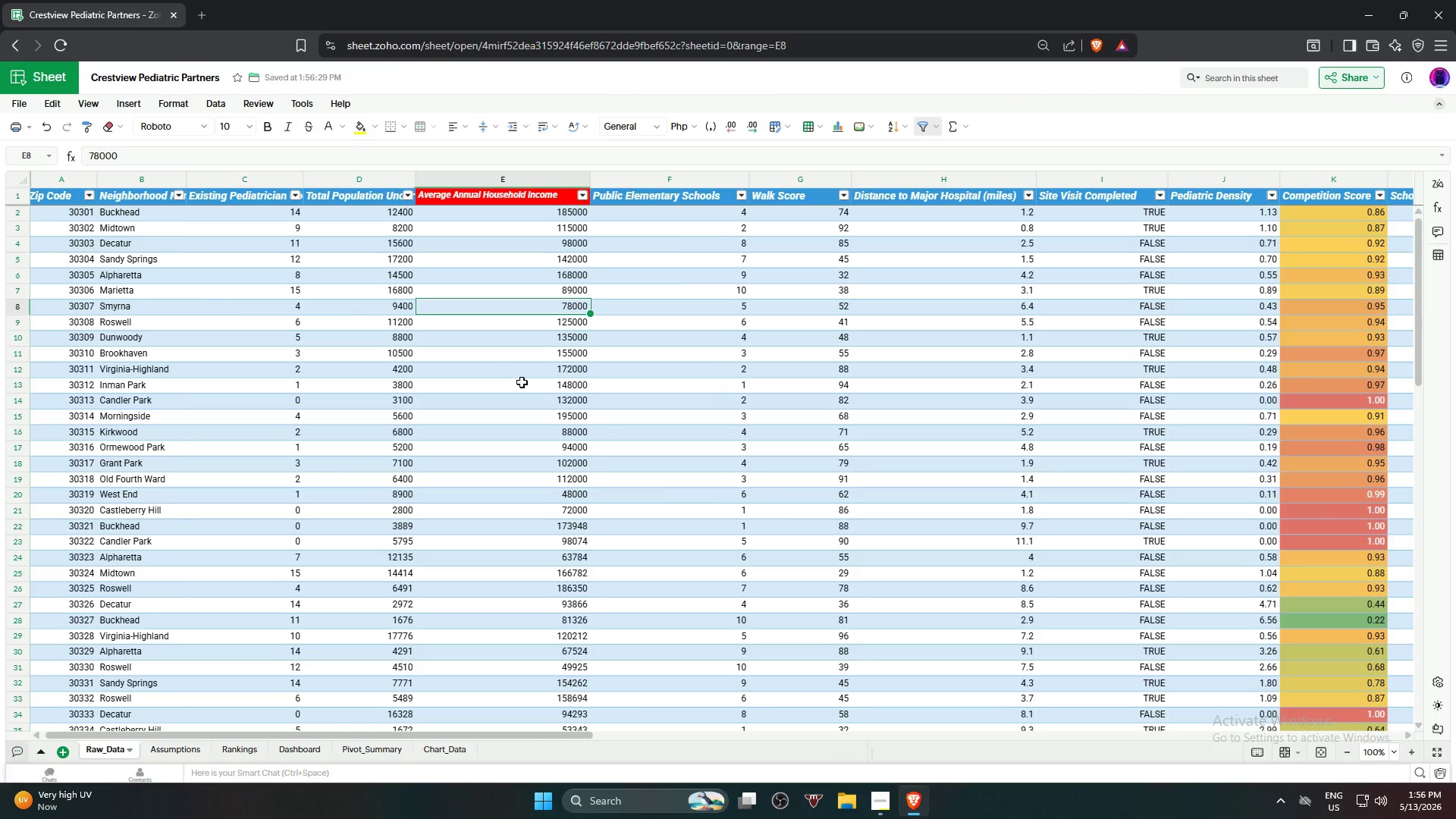 
left_click_drag(start_coordinate=[413, 173], to_coordinate=[431, 178])
 